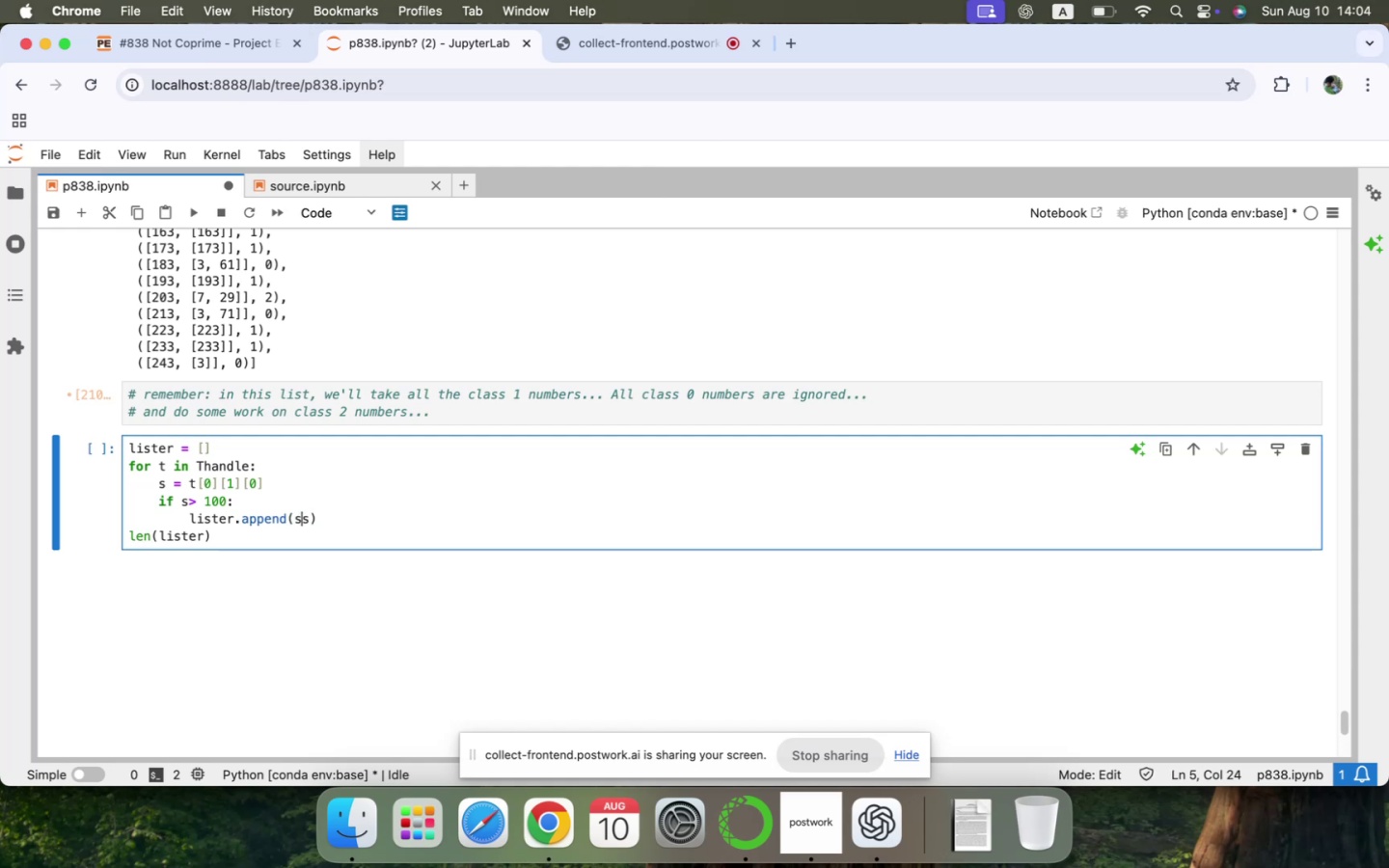 
key(ArrowRight)
 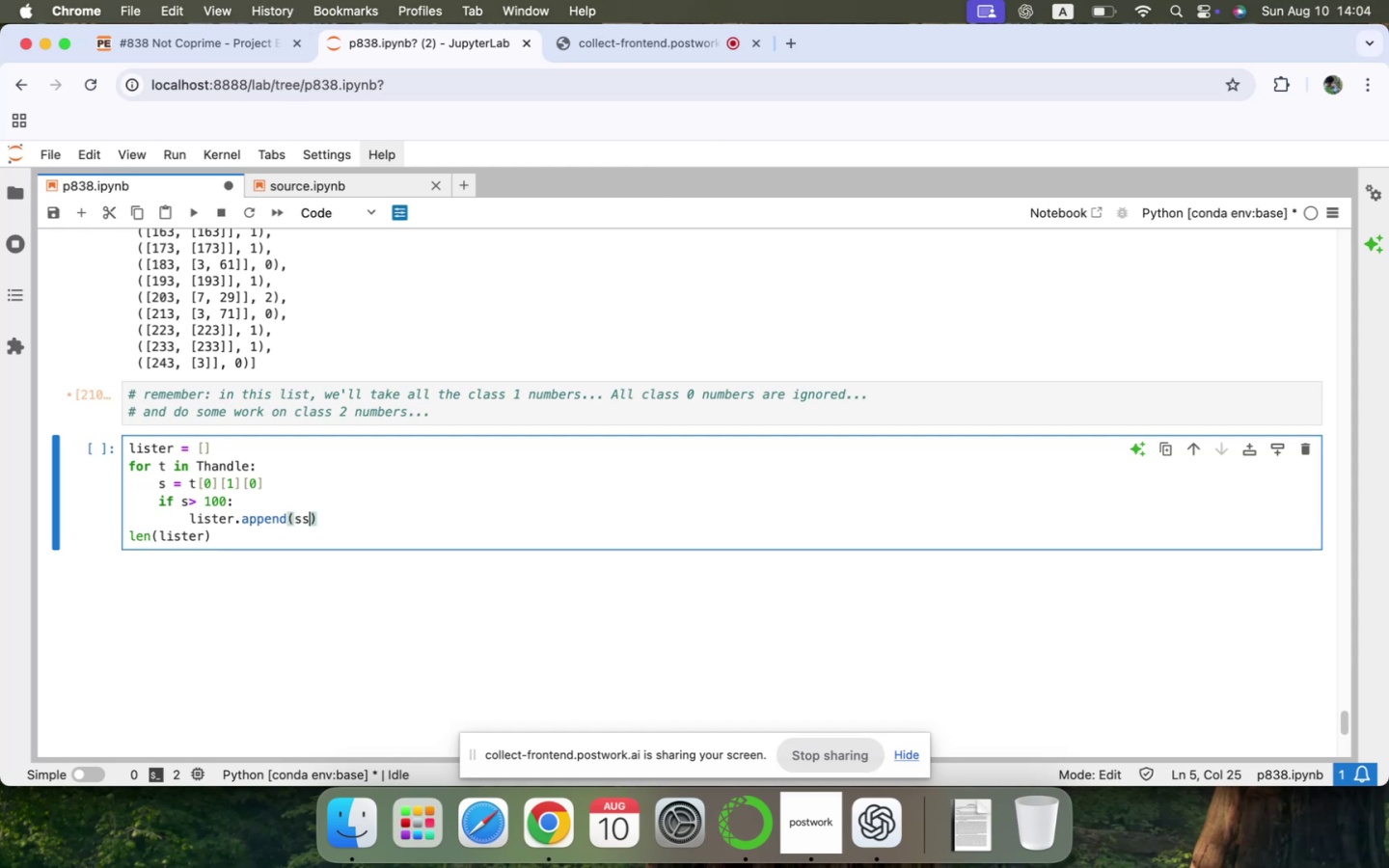 
key(Backspace)
 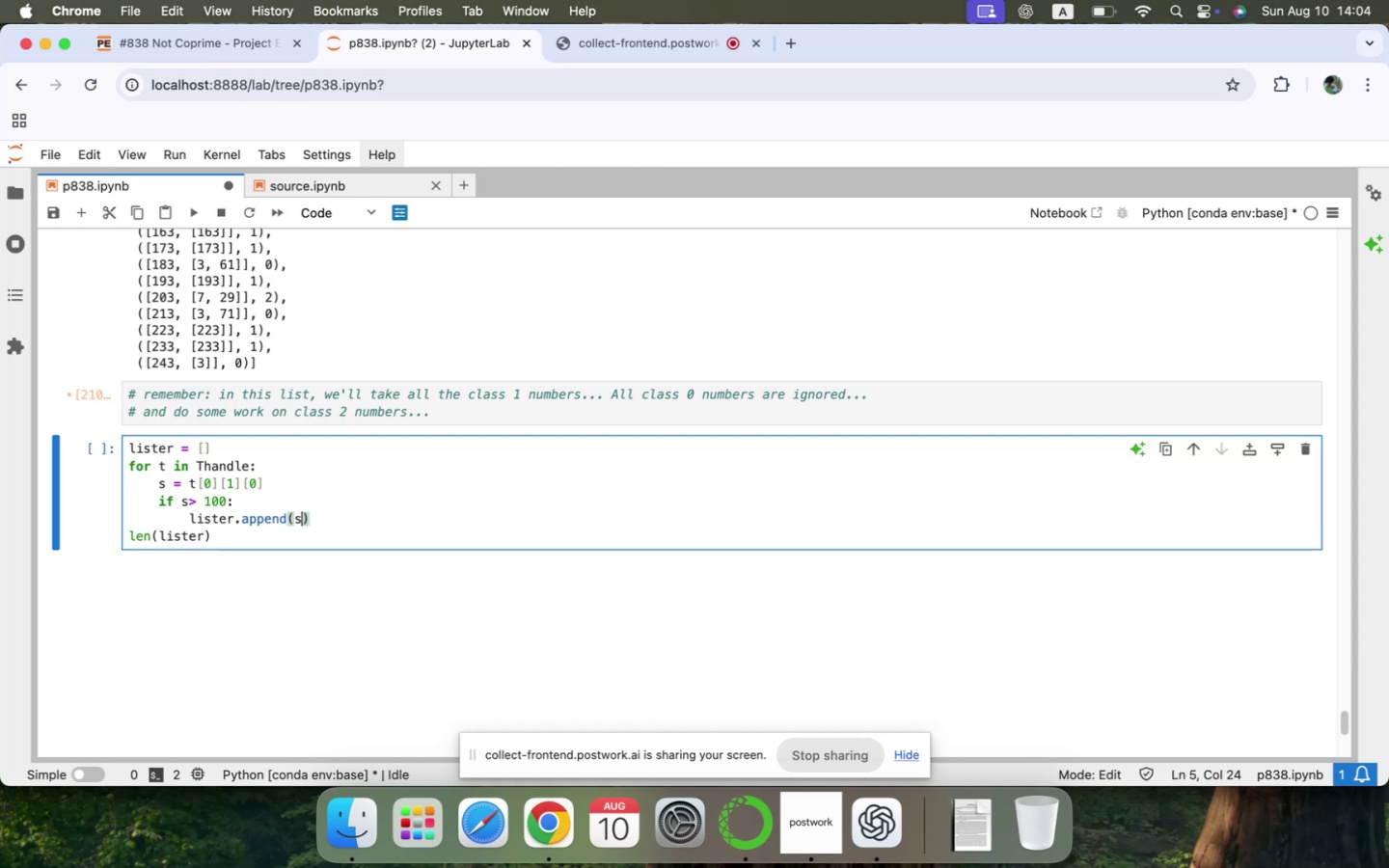 
key(Backspace)
 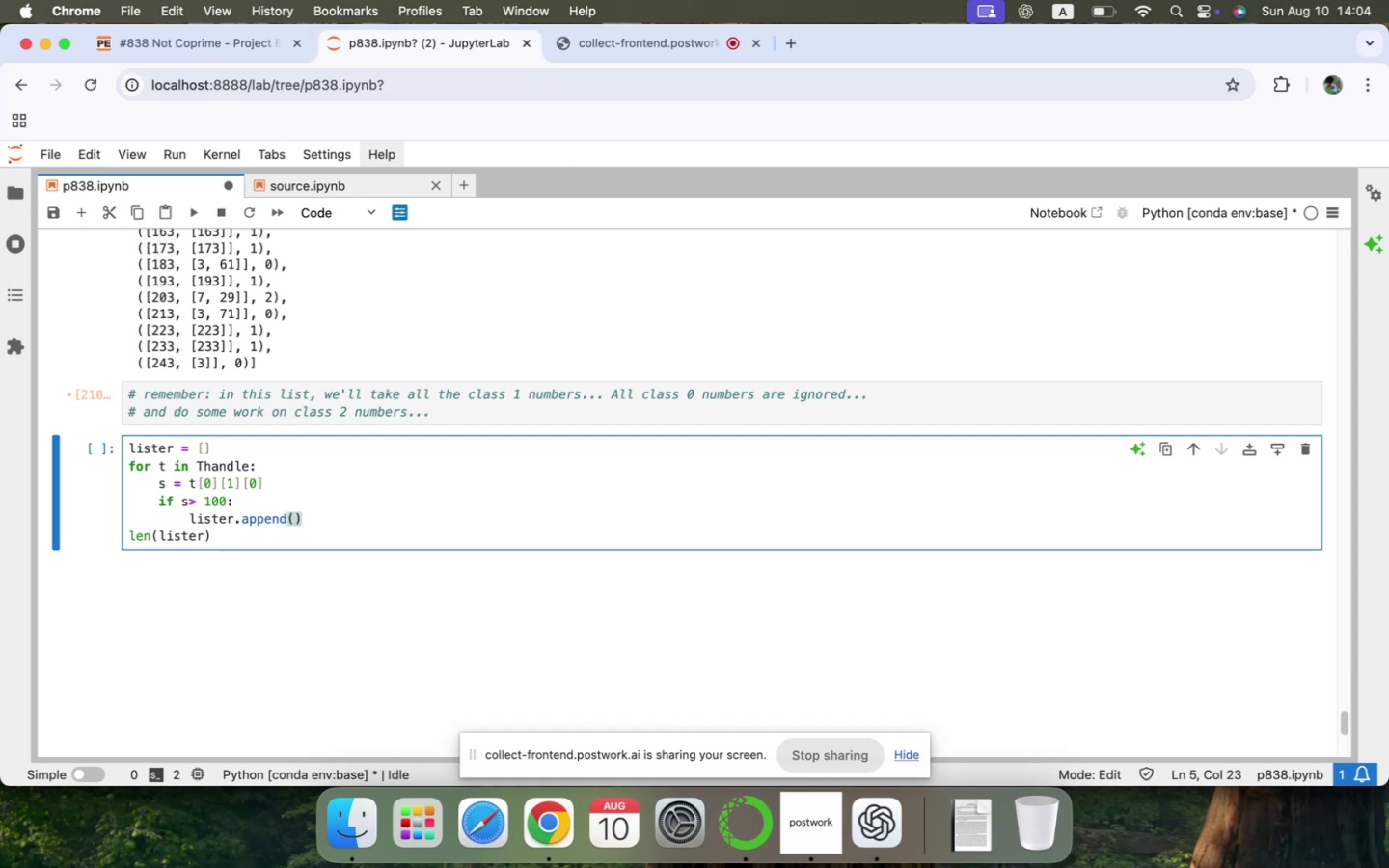 
key(T)
 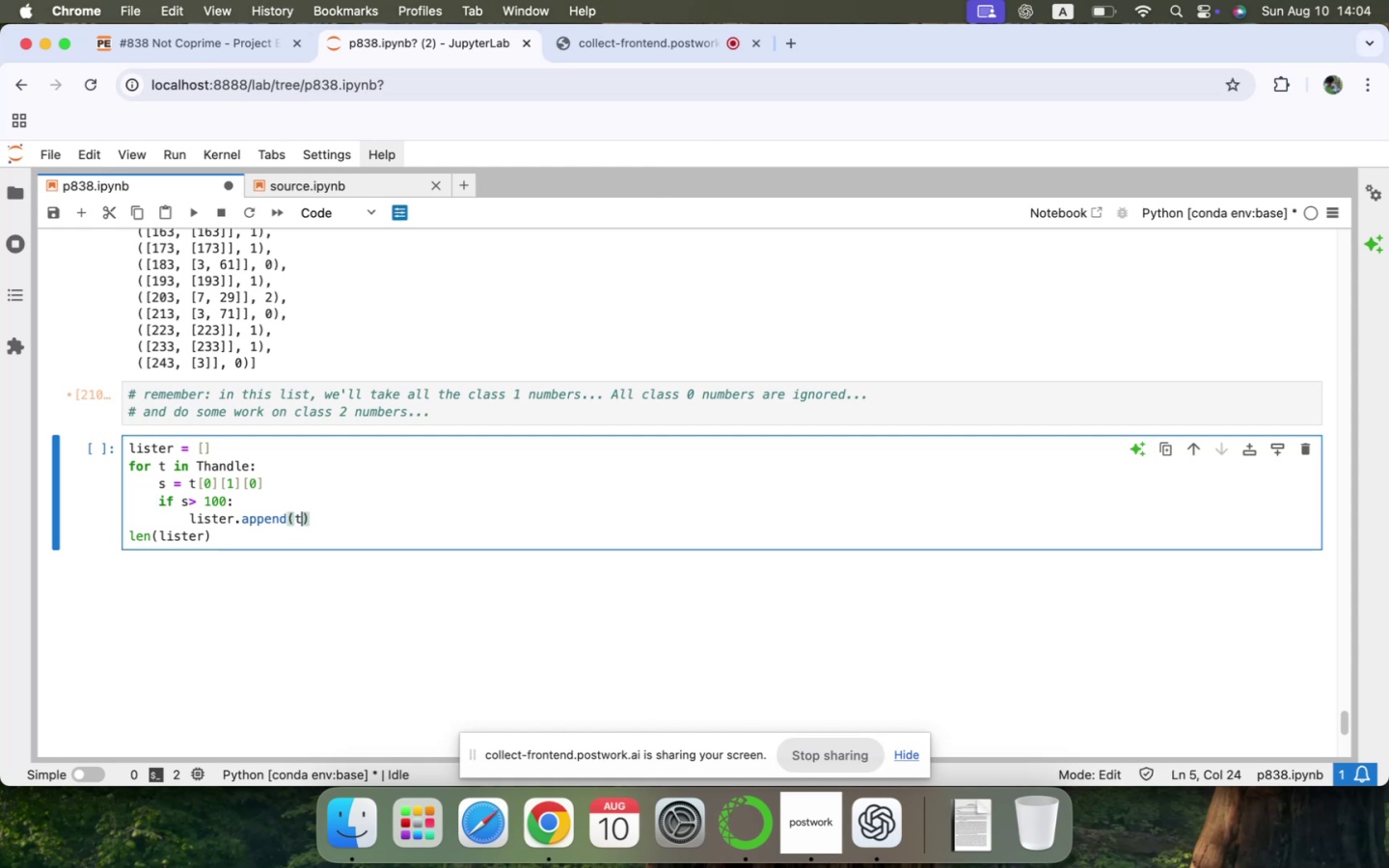 
key(ArrowRight)
 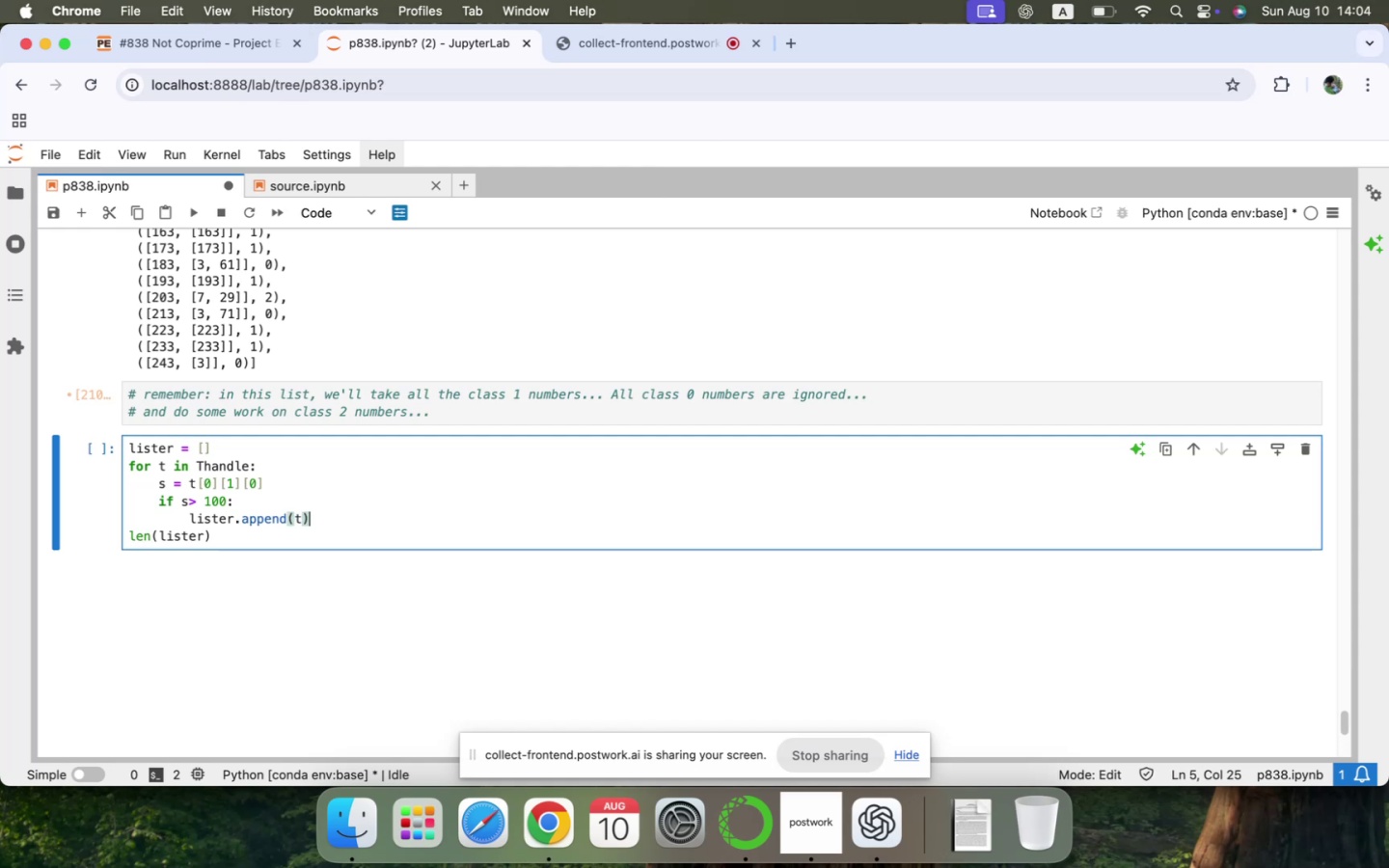 
key(ArrowRight)
 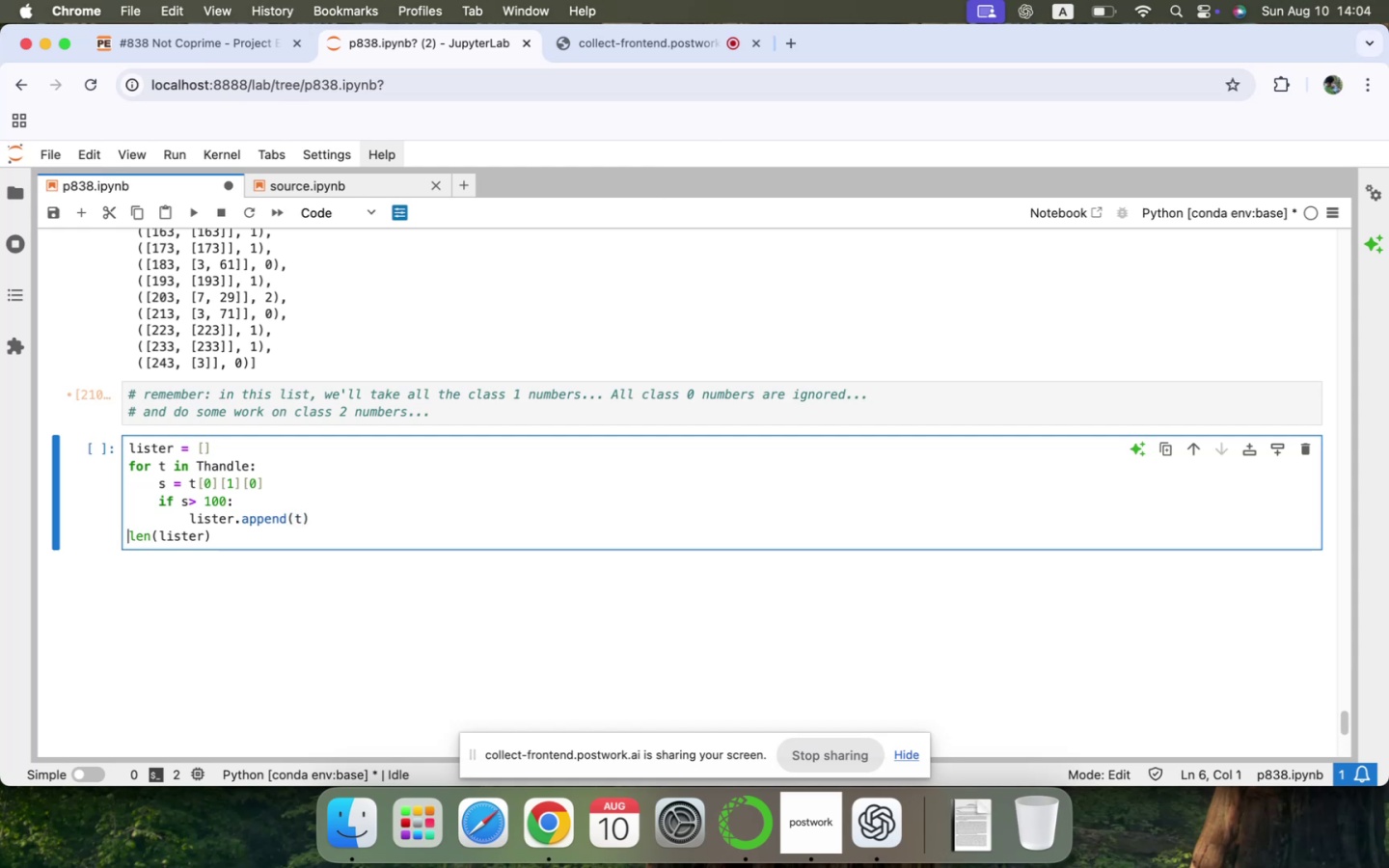 
key(Shift+ShiftLeft)
 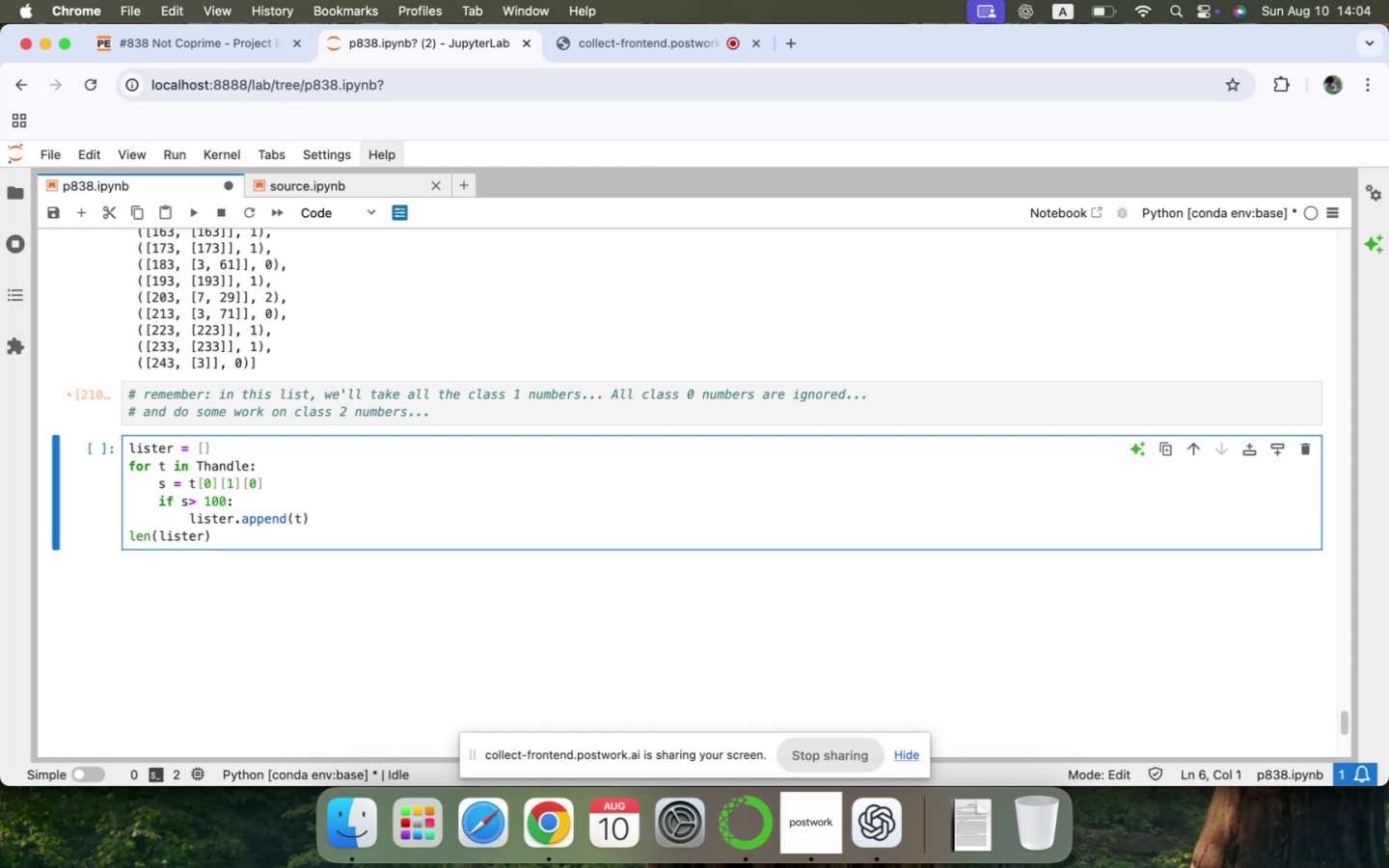 
key(Shift+Enter)
 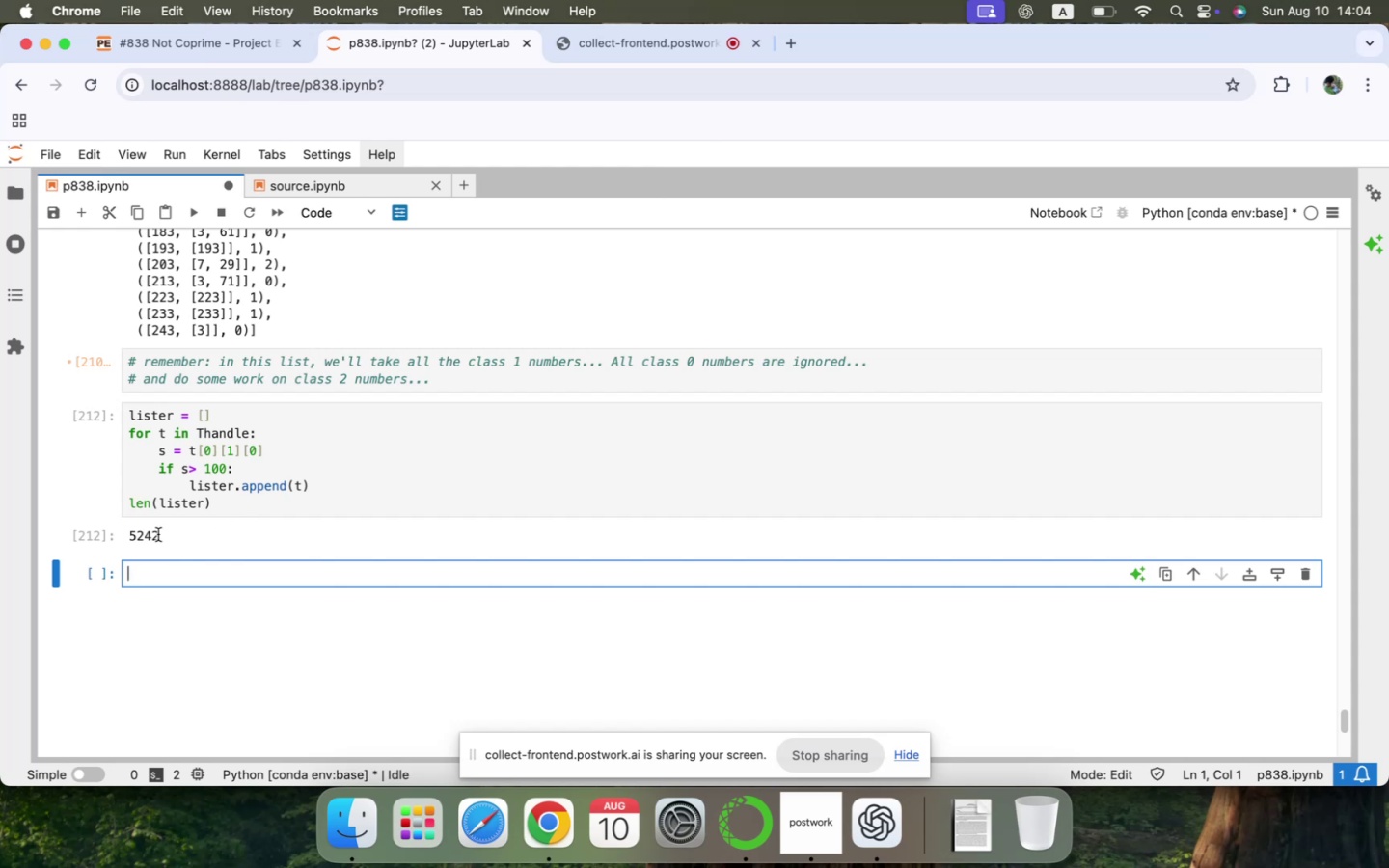 
wait(13.9)
 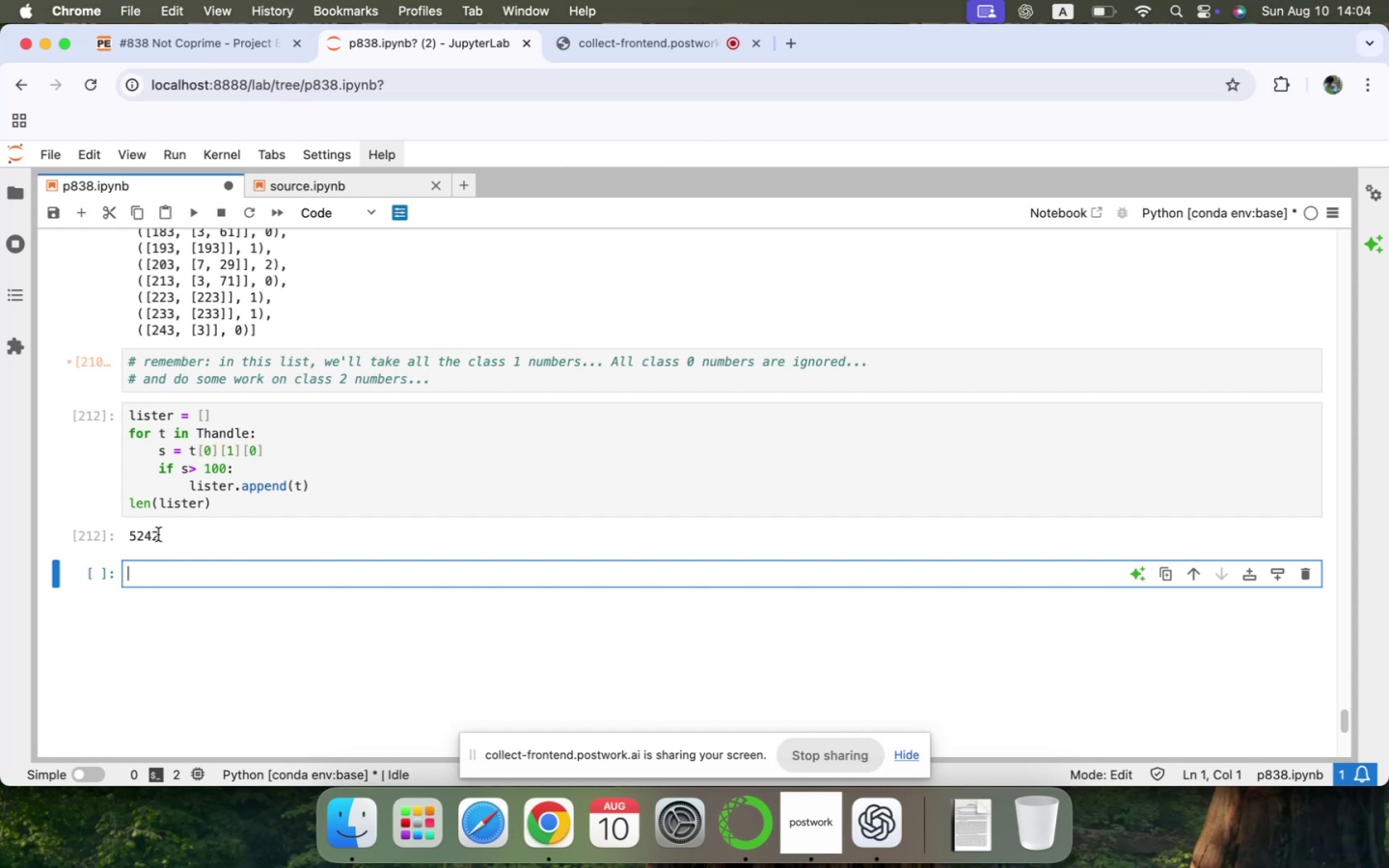 
double_click([215, 463])
 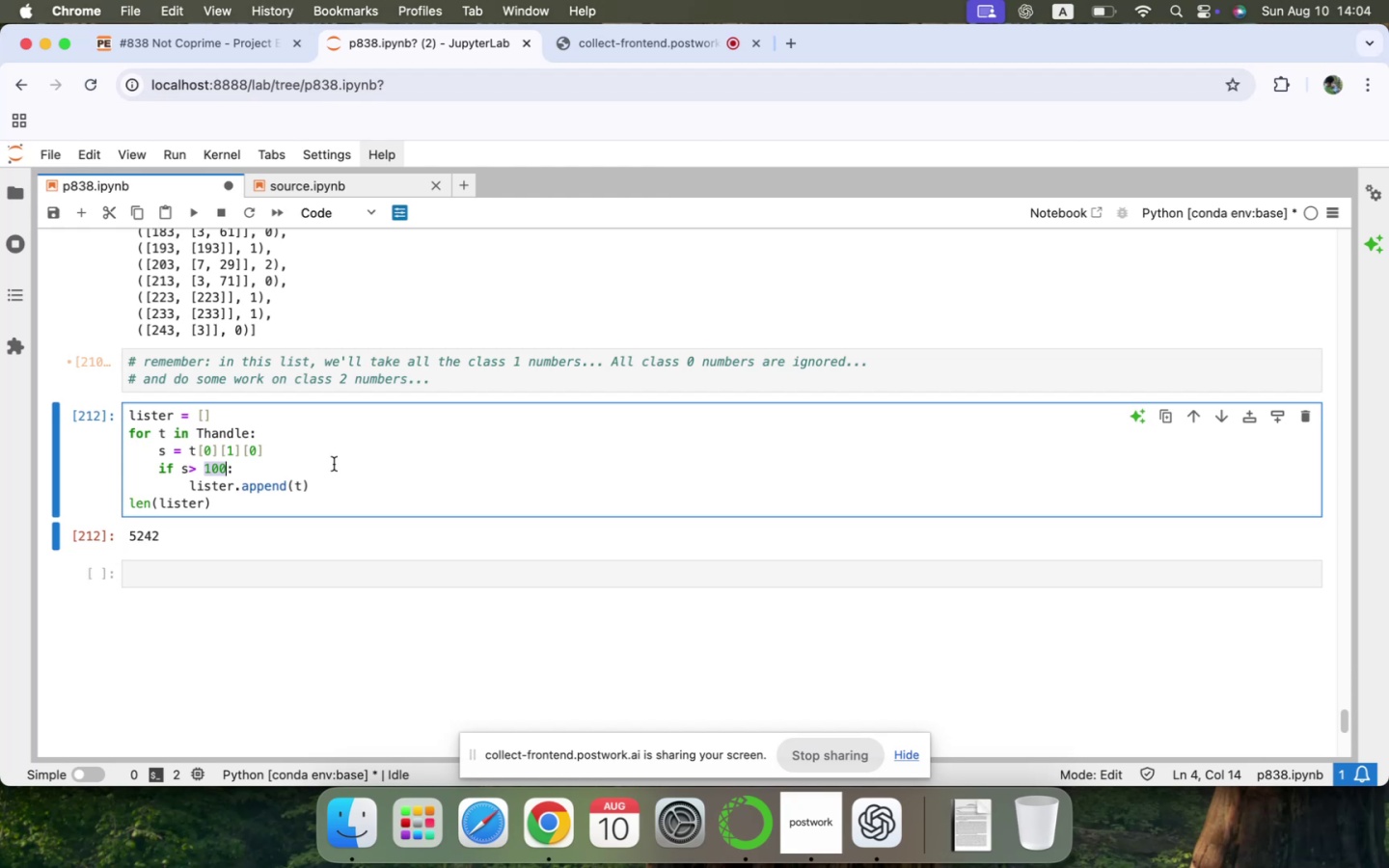 
key(ArrowLeft)
 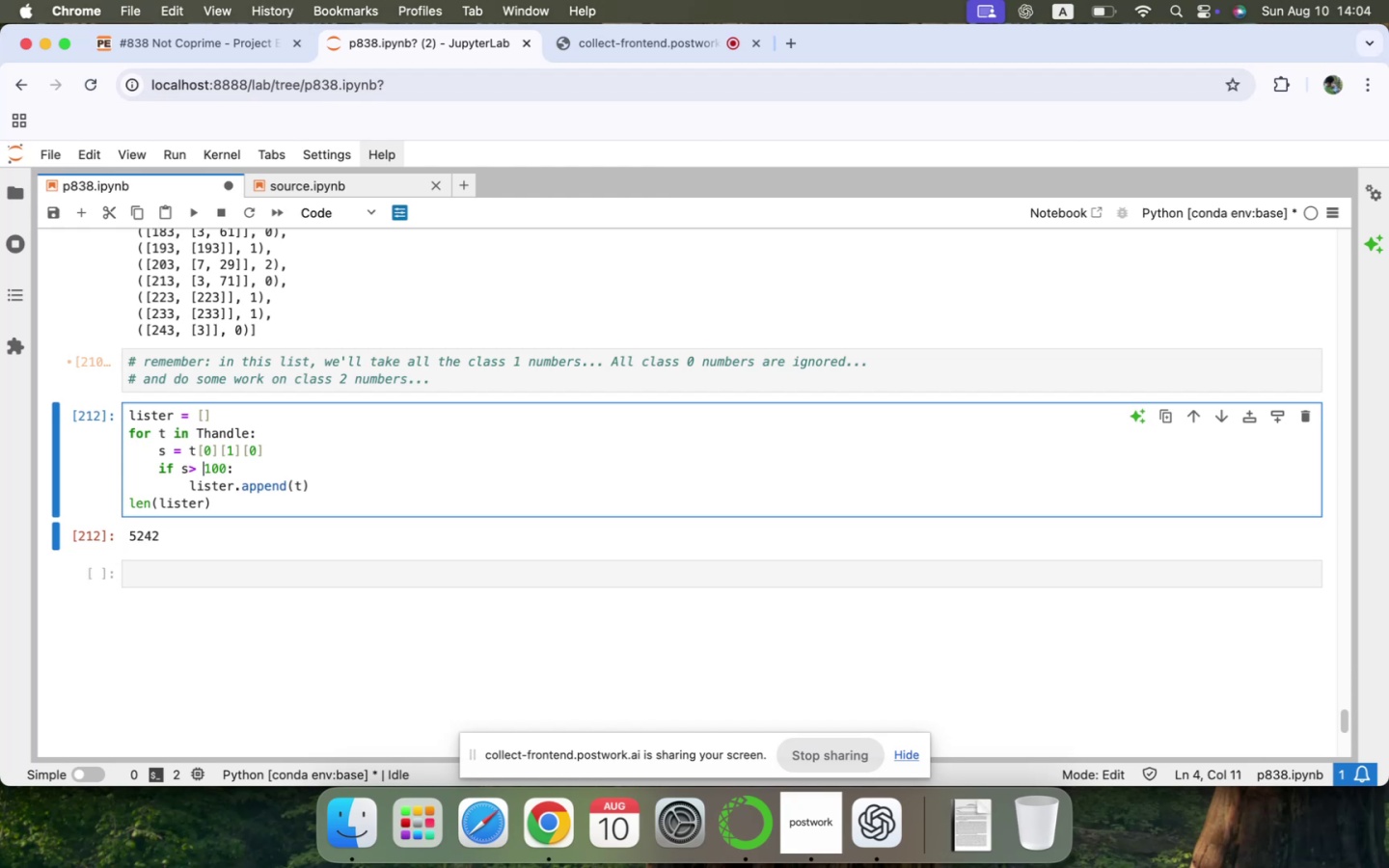 
key(ArrowRight)
 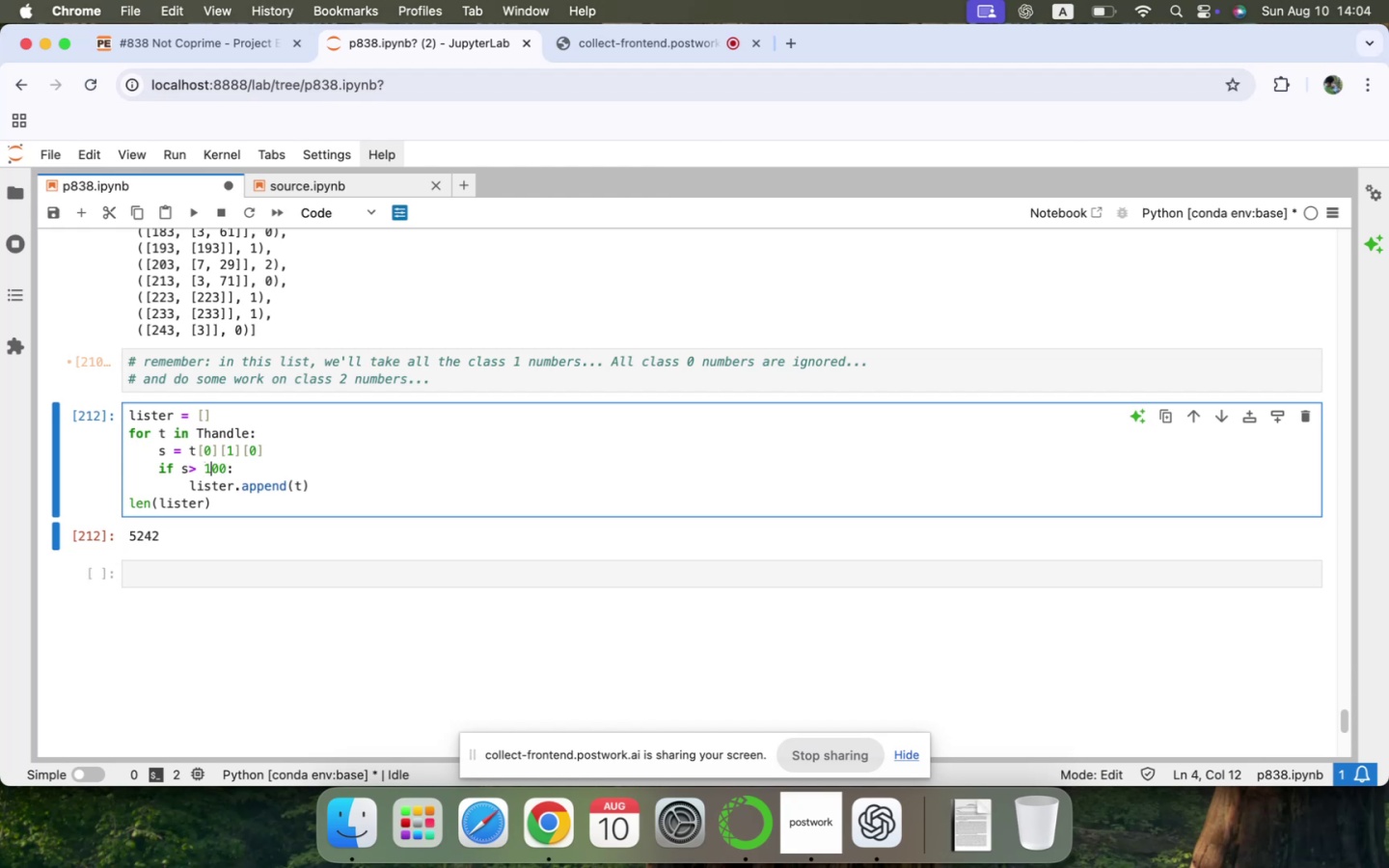 
key(Backspace)
 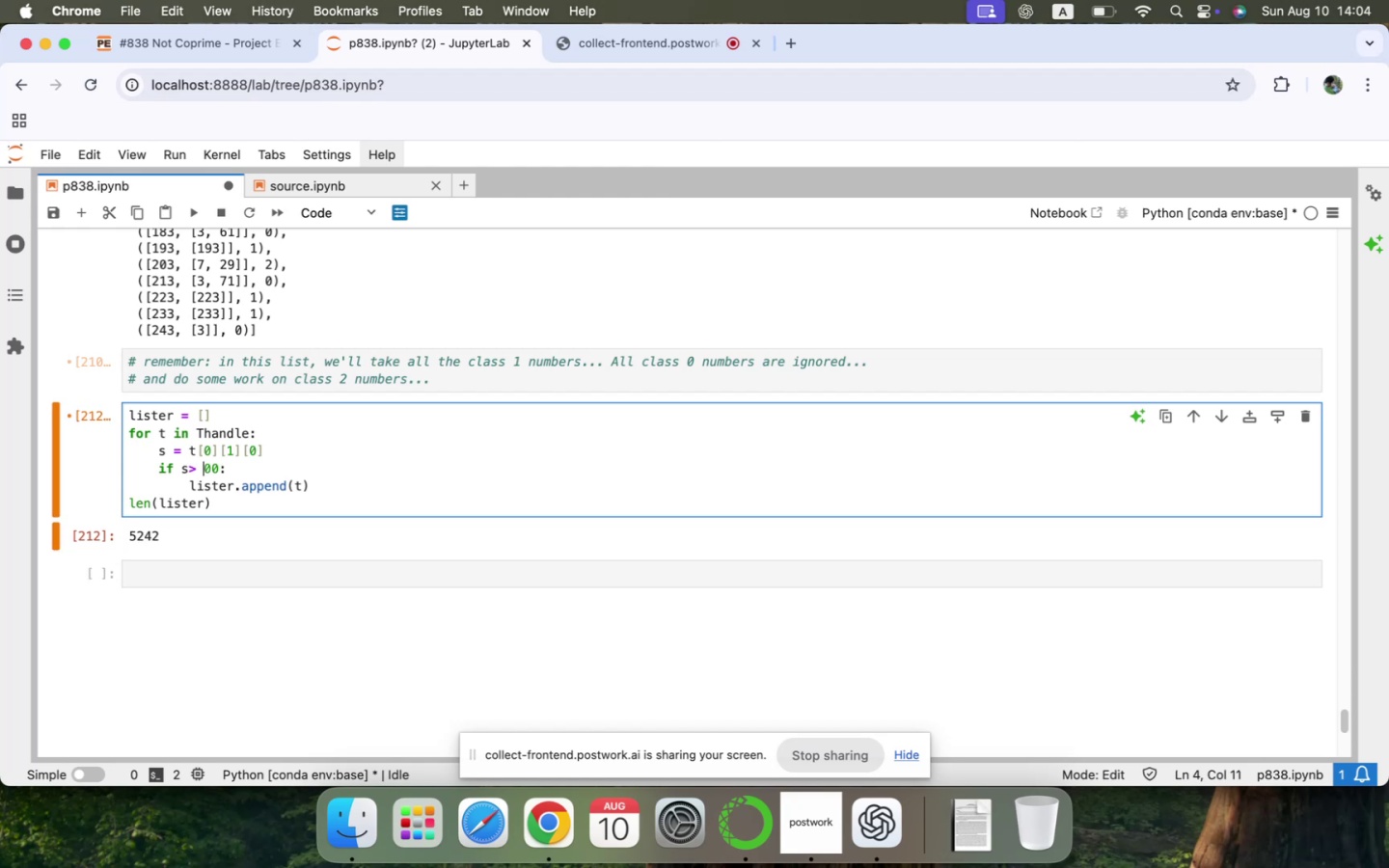 
key(5)
 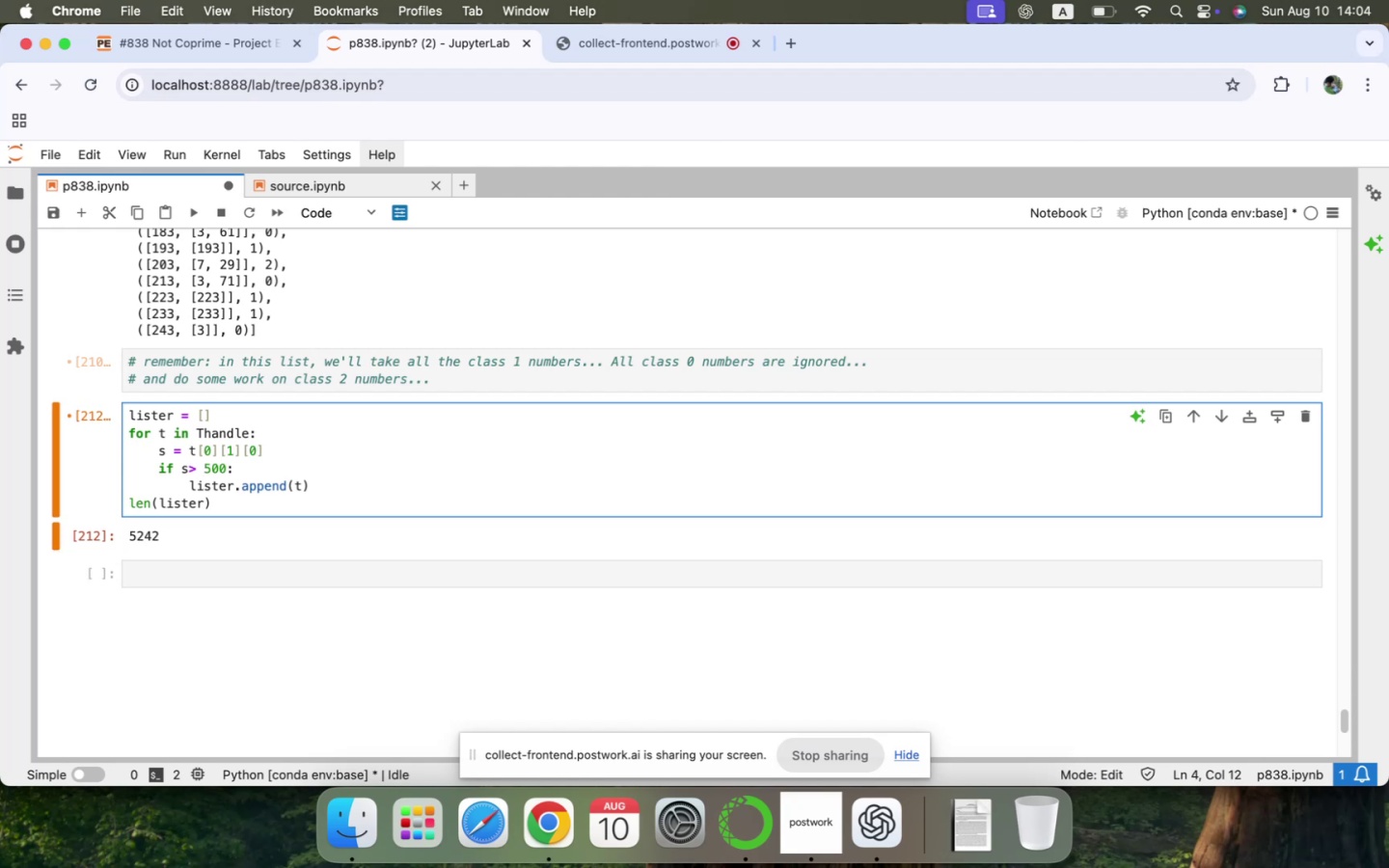 
key(Shift+ShiftRight)
 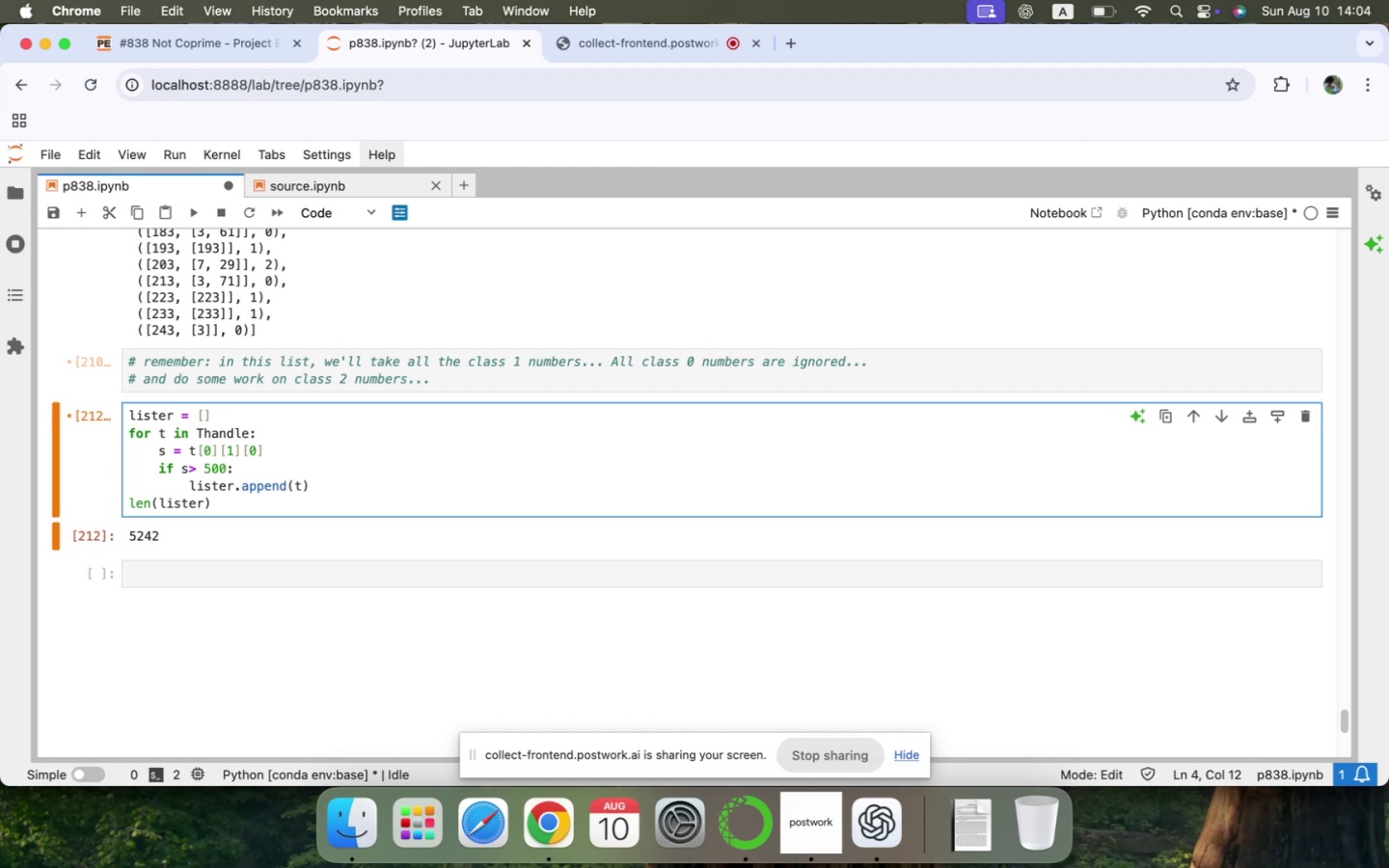 
key(Shift+Enter)
 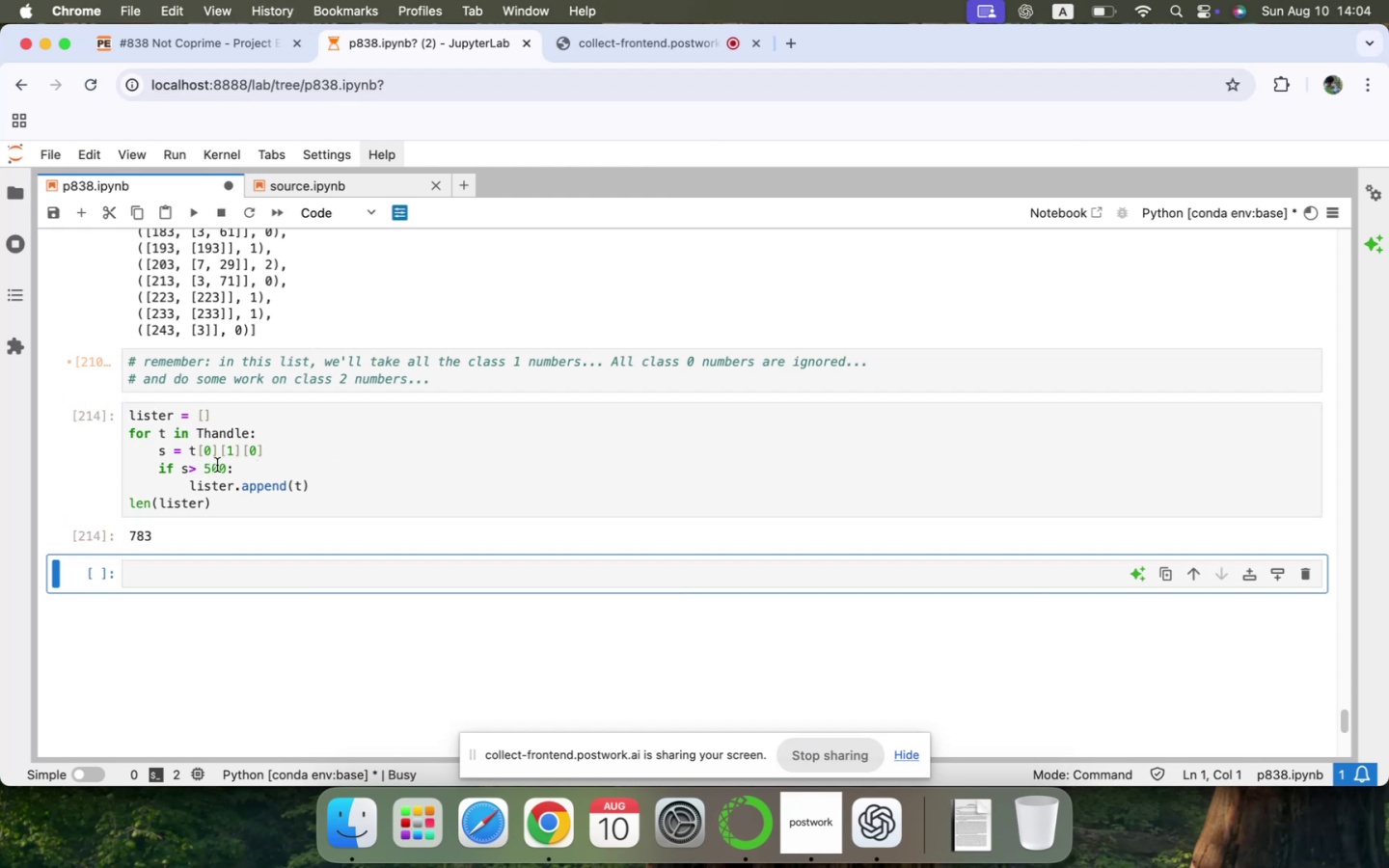 
double_click([209, 469])
 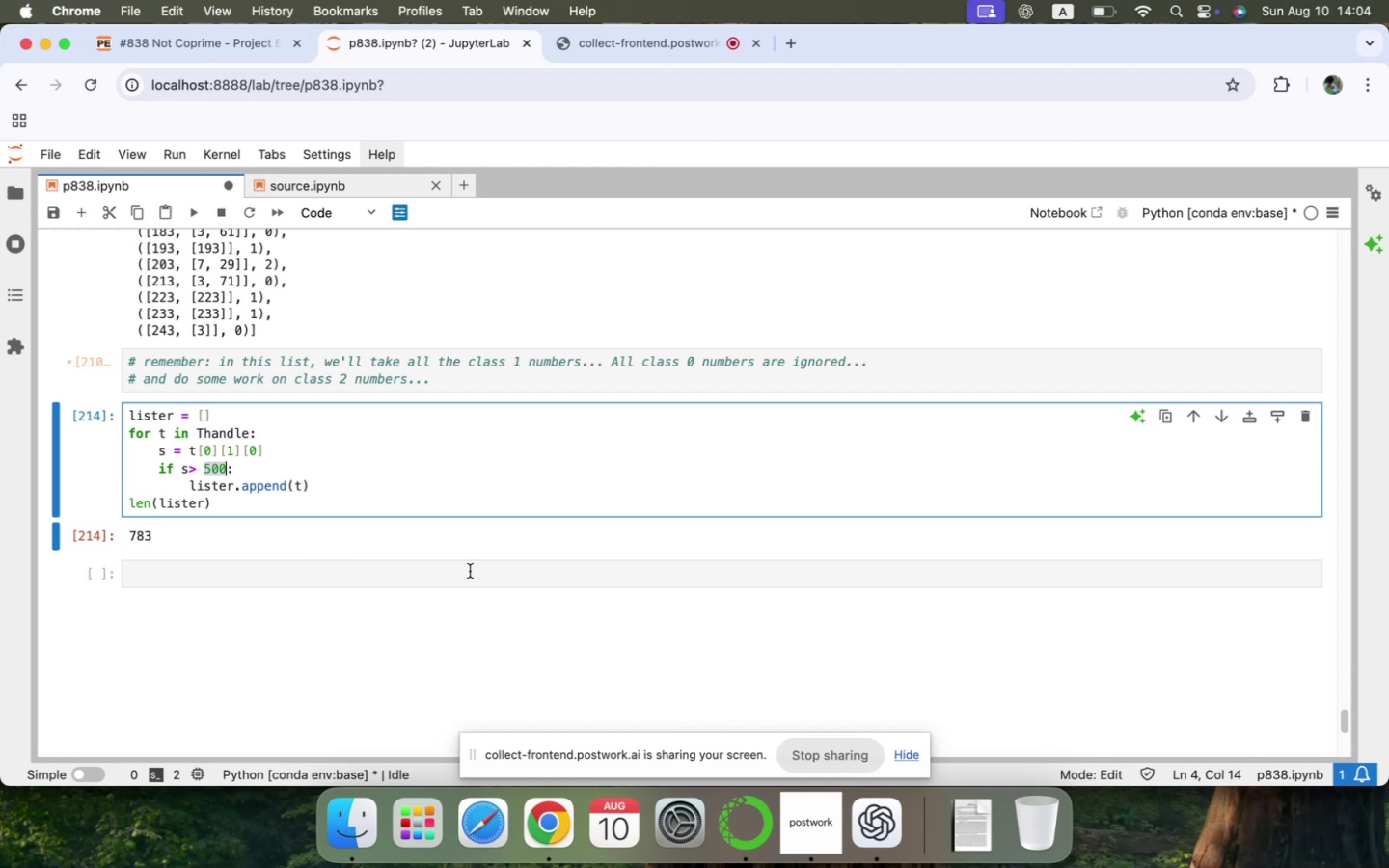 
wait(18.26)
 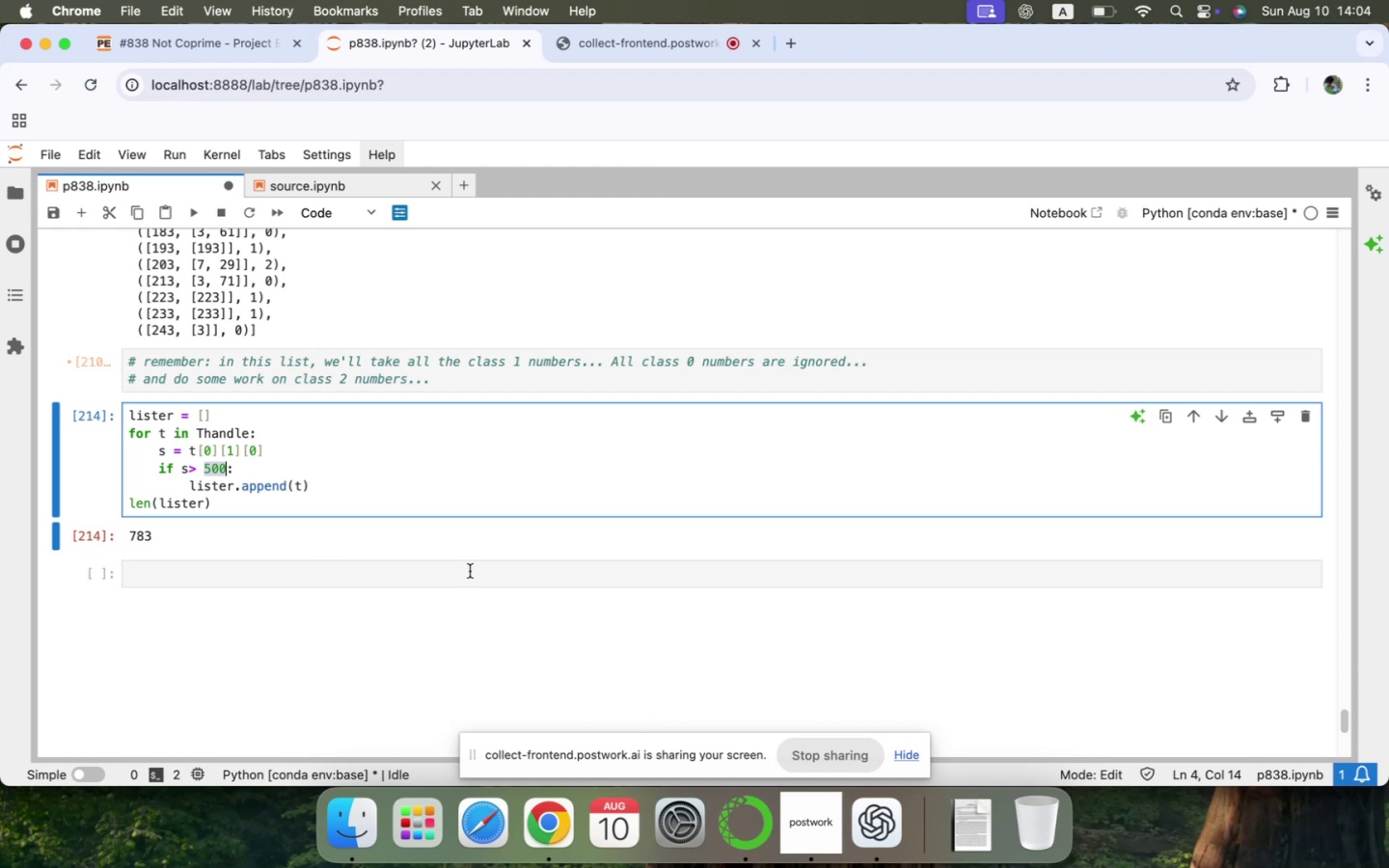 
key(ArrowRight)
 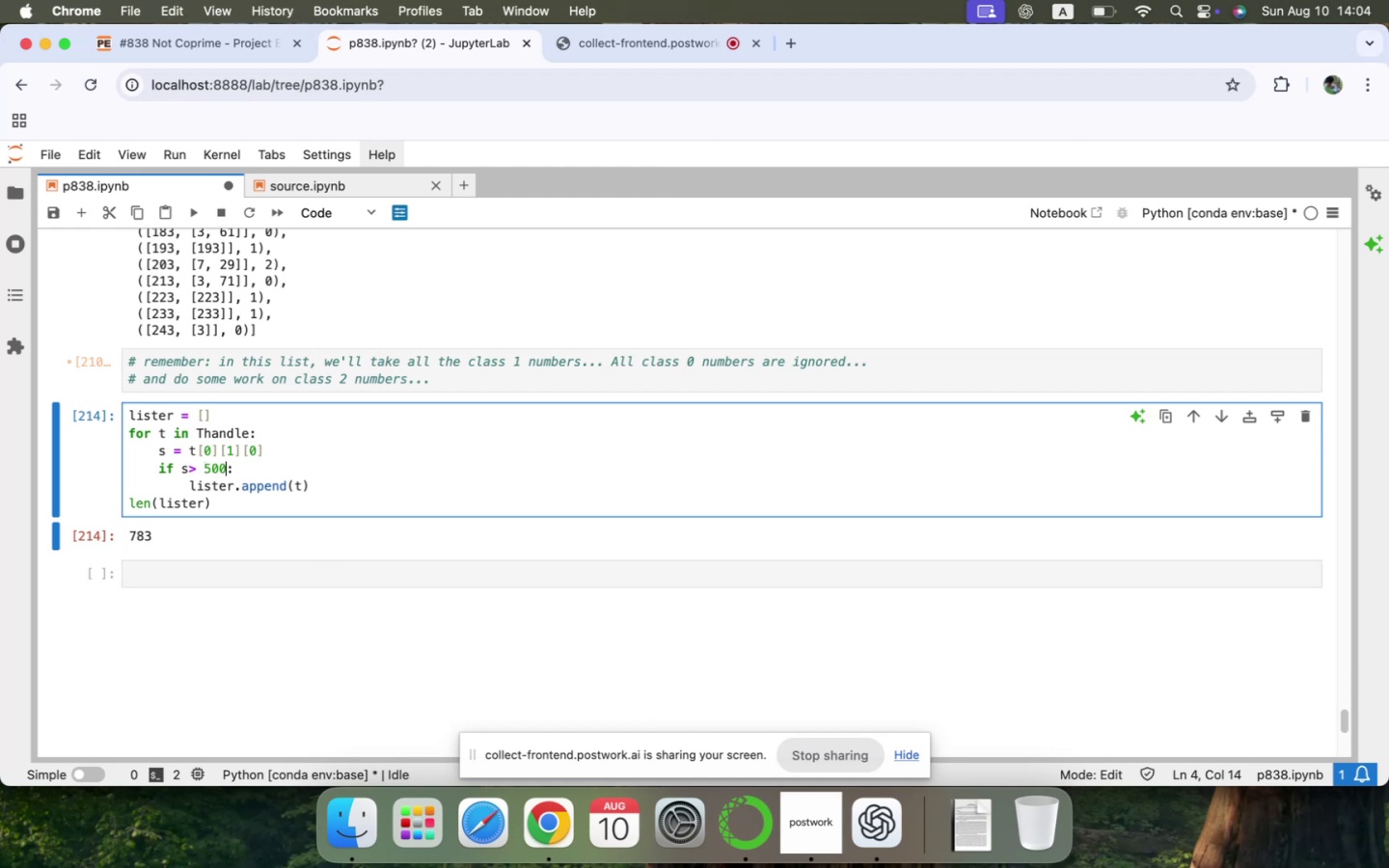 
key(ArrowLeft)
 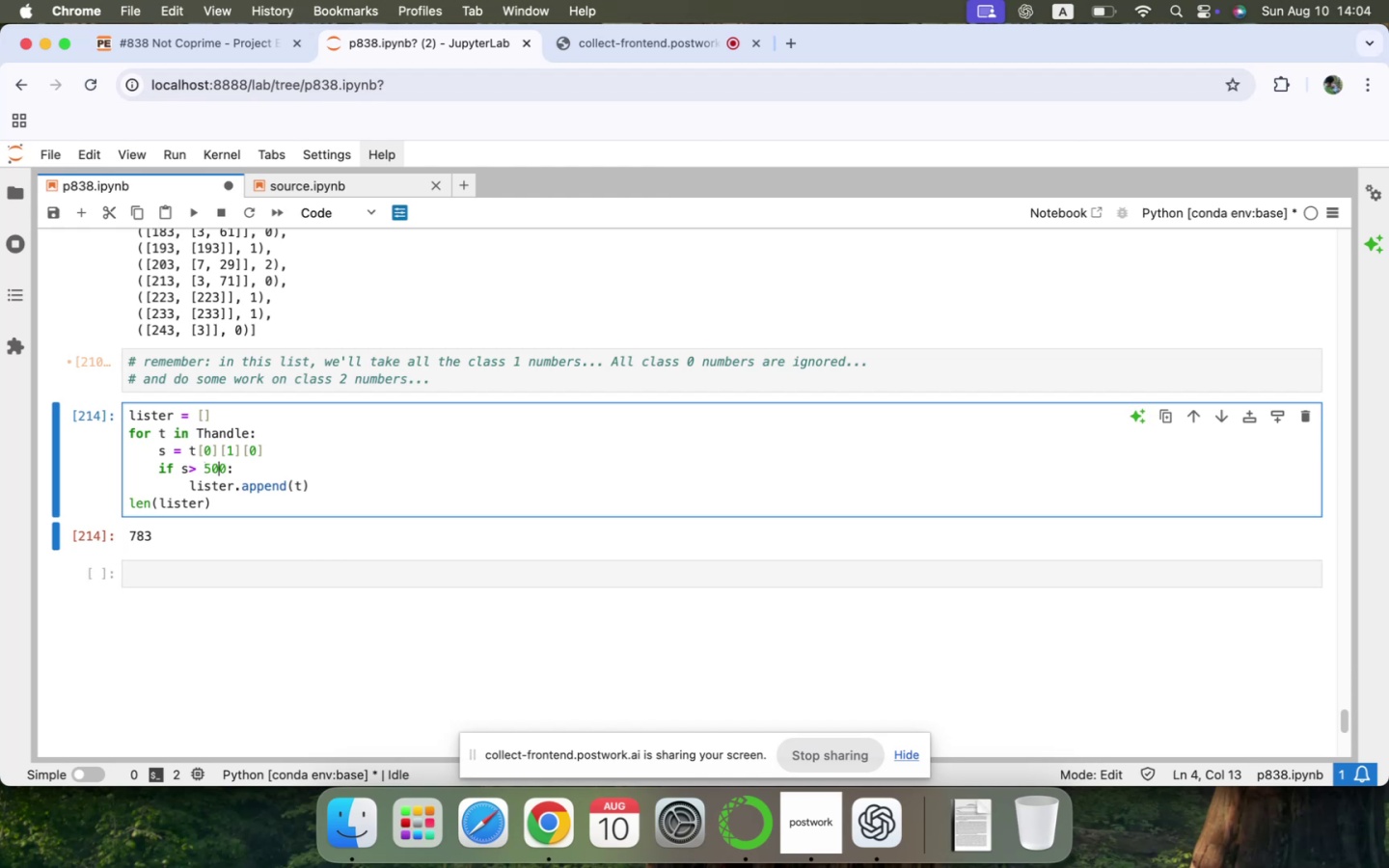 
key(ArrowRight)
 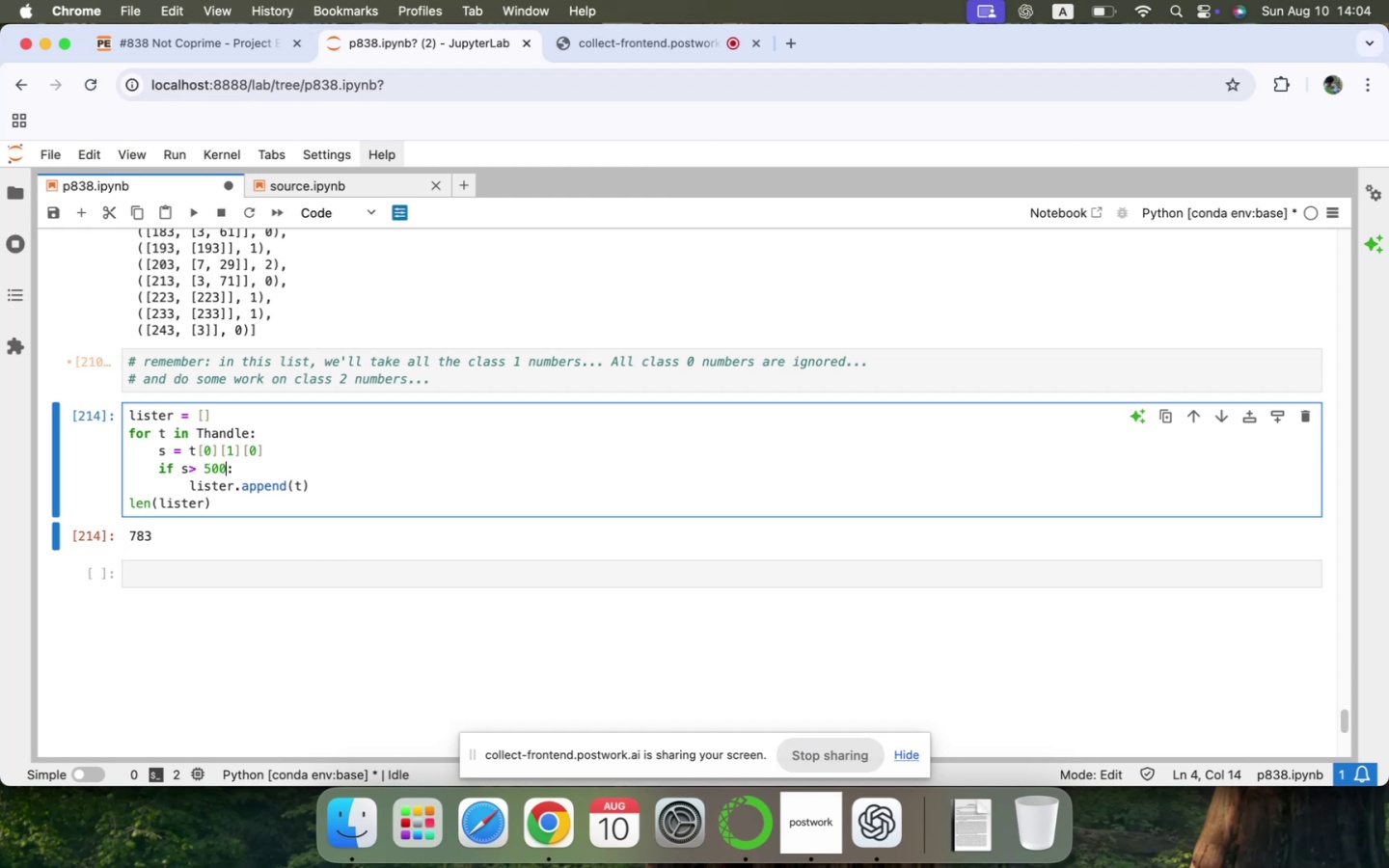 
key(ArrowRight)
 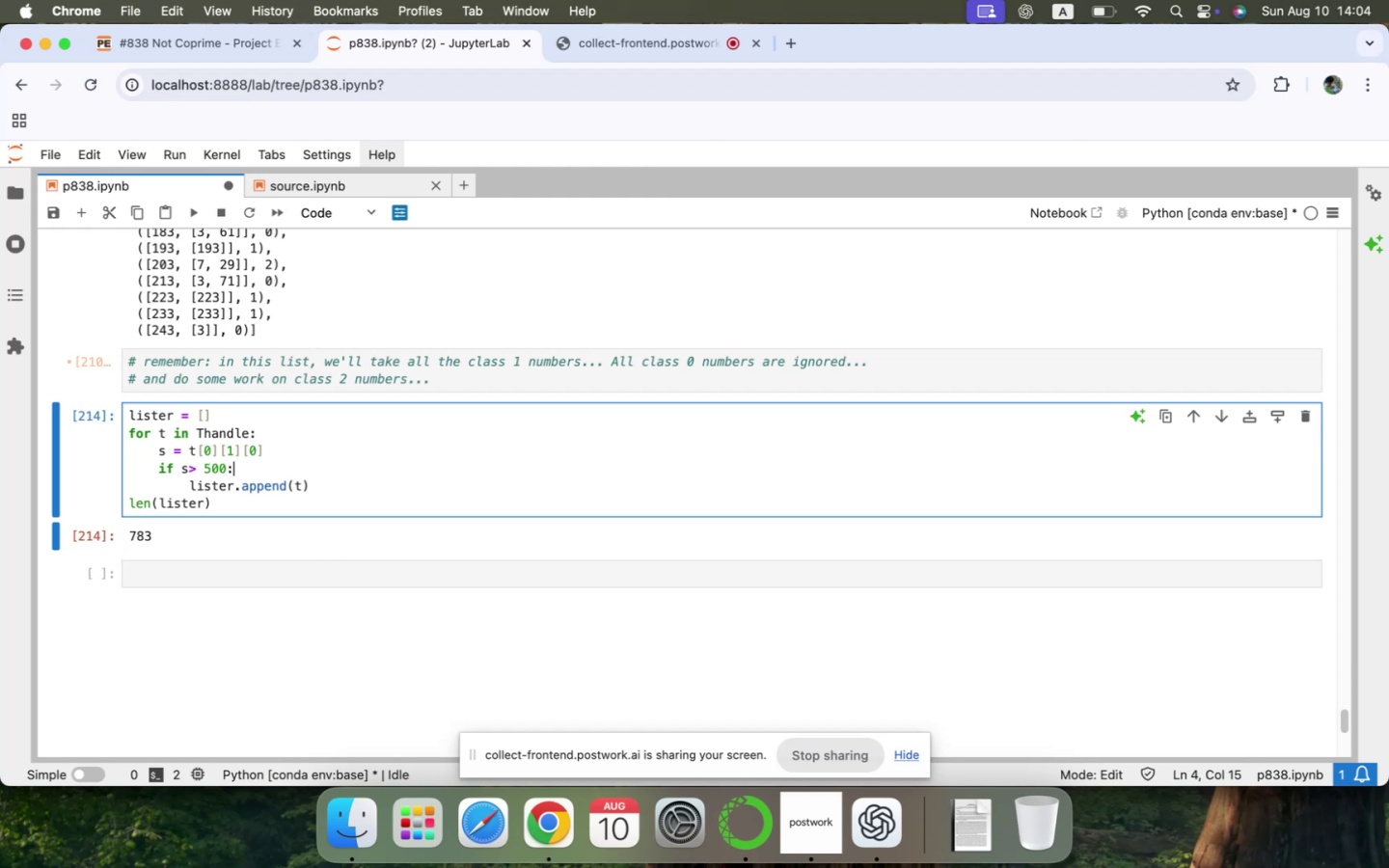 
key(ArrowLeft)
 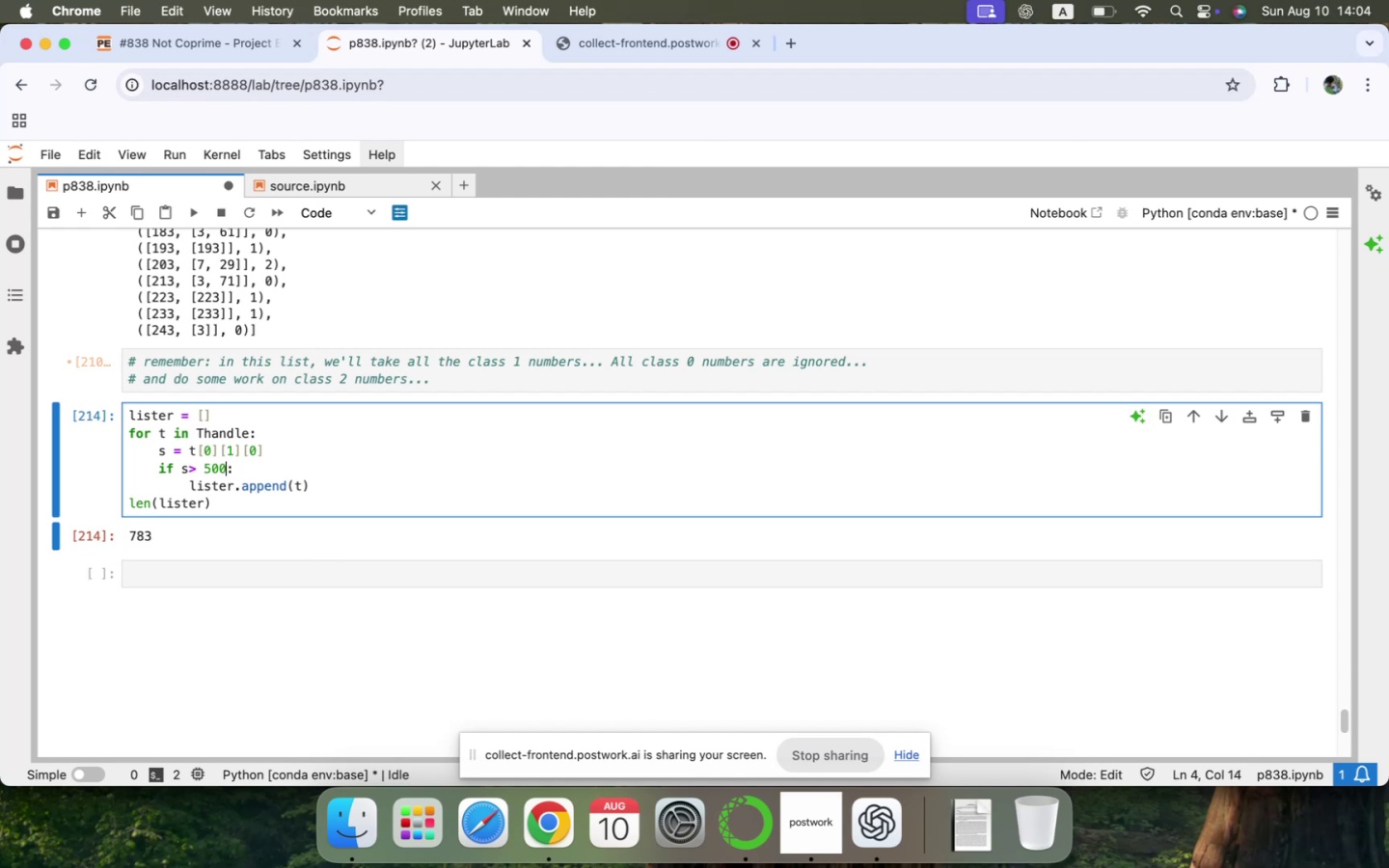 
key(Backspace)
key(Backspace)
key(Backspace)
type(900)
 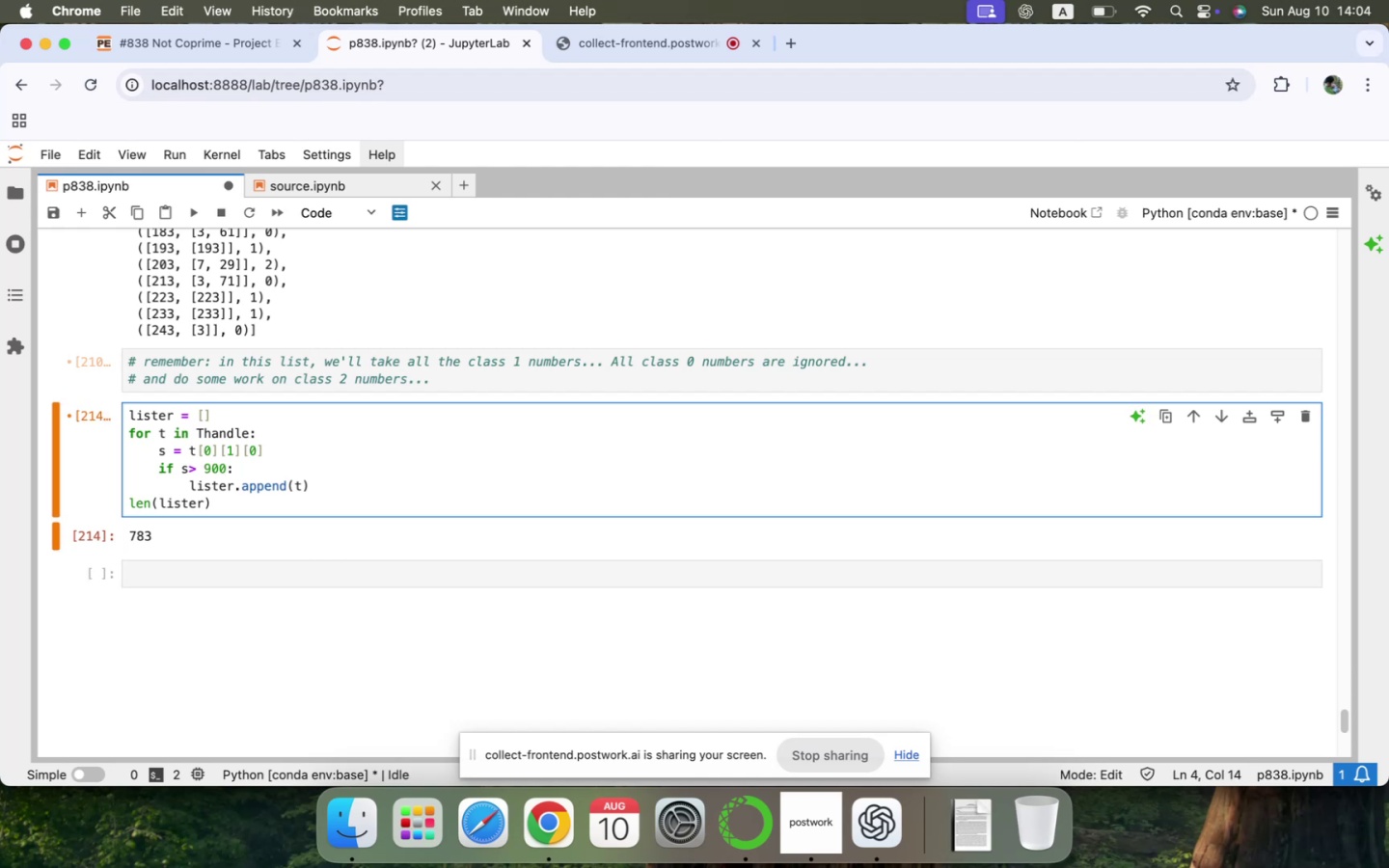 
key(Shift+Enter)
 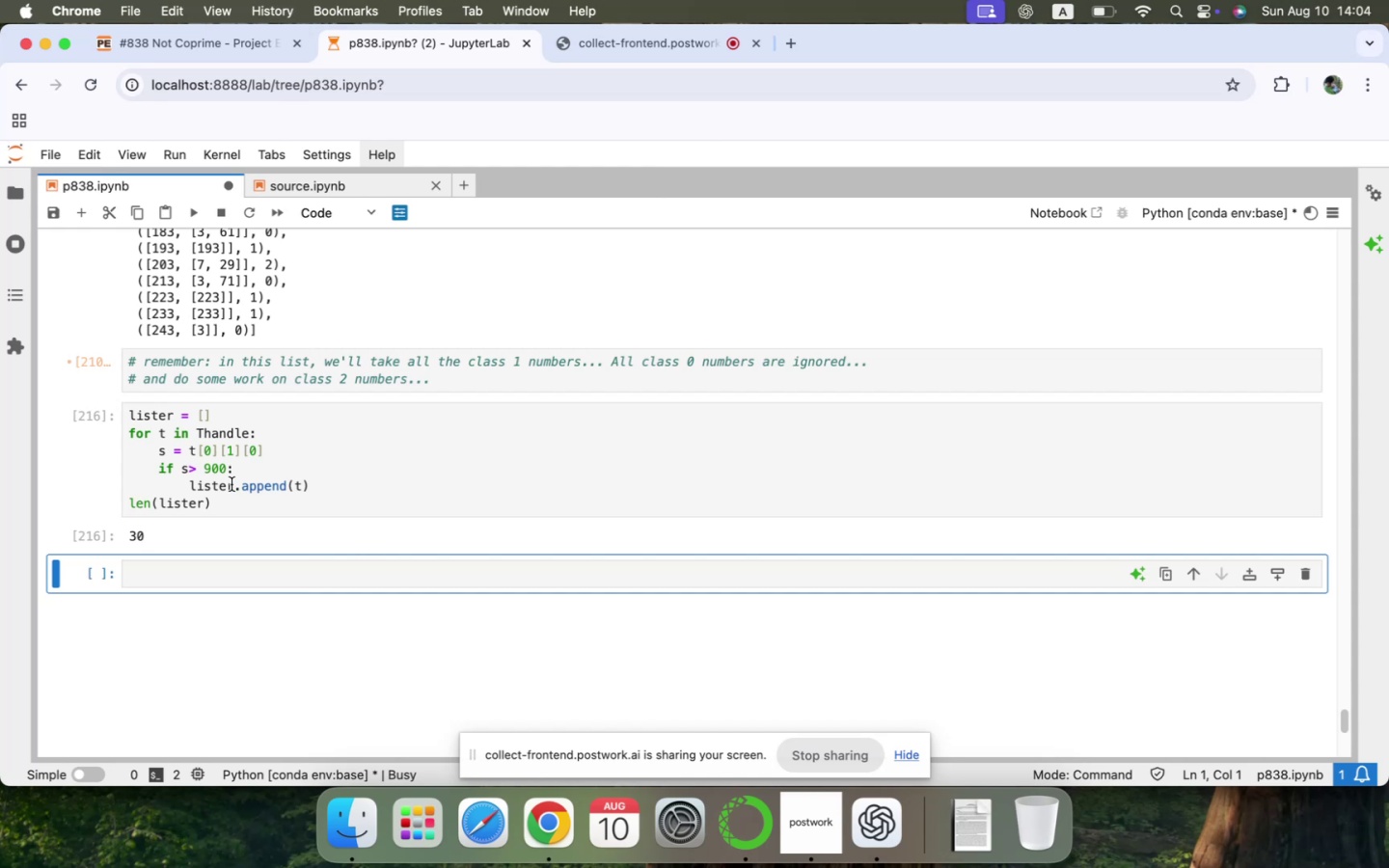 
double_click([214, 470])
 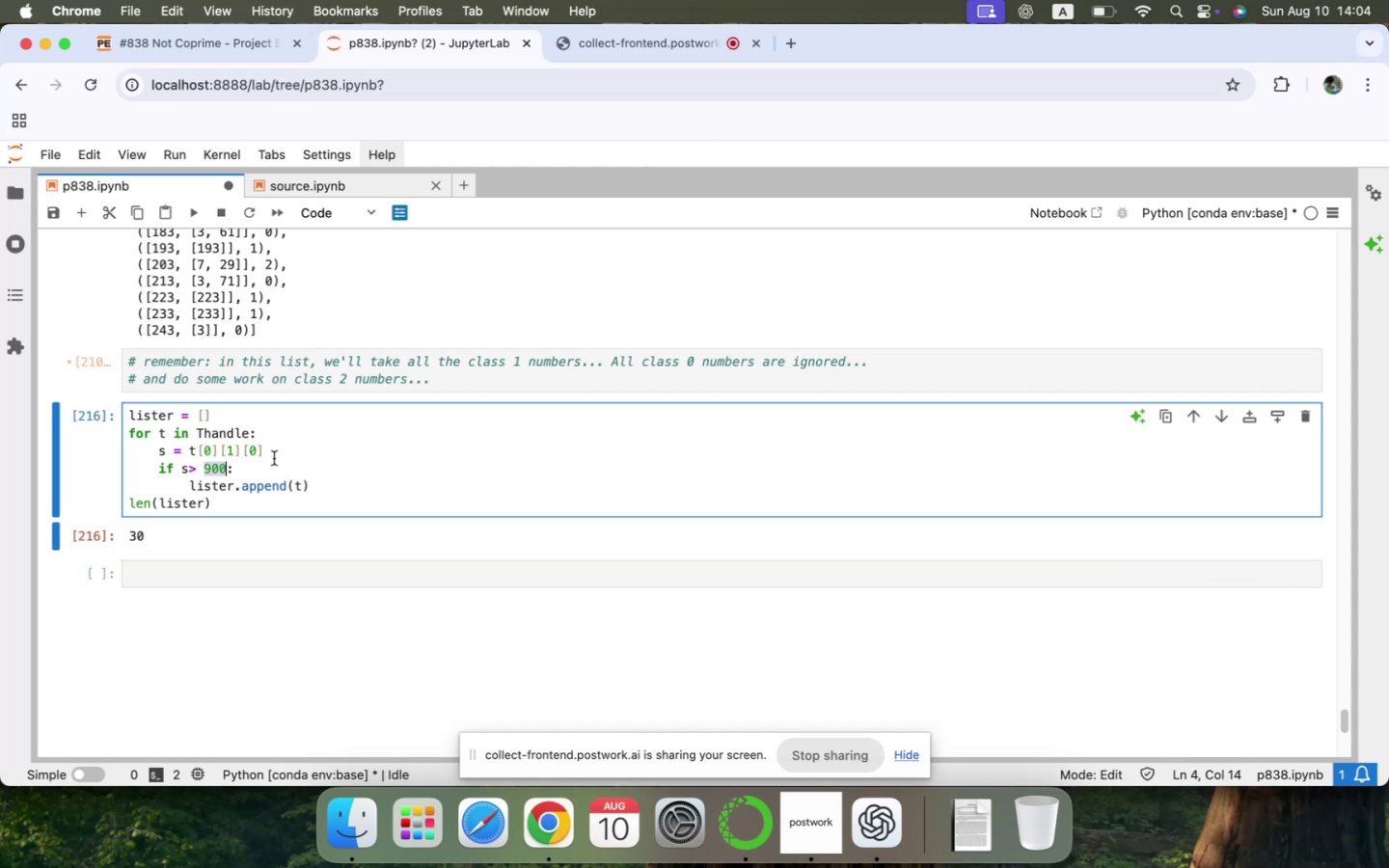 
key(ArrowLeft)
 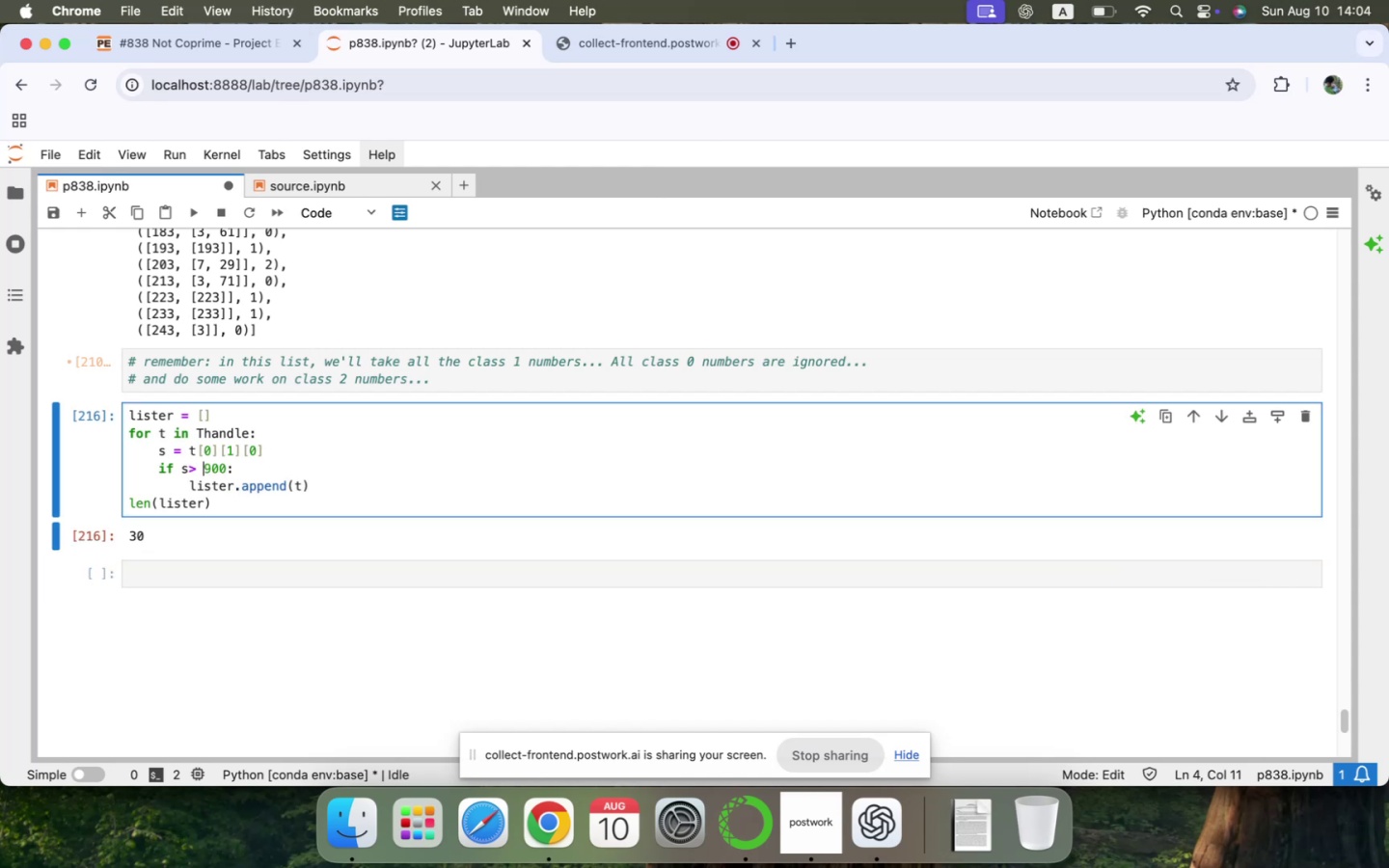 
key(ArrowRight)
 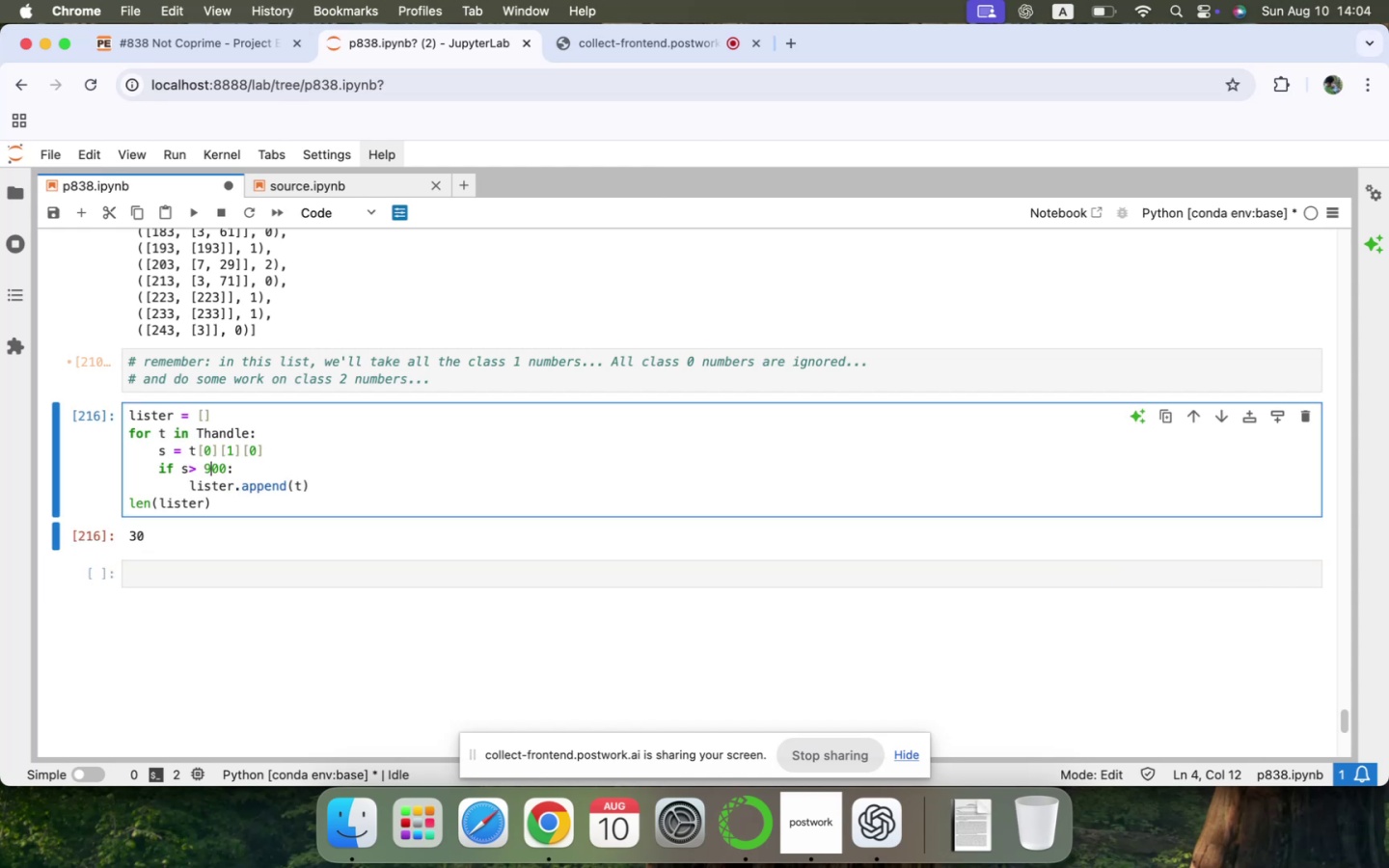 
key(Backspace)
 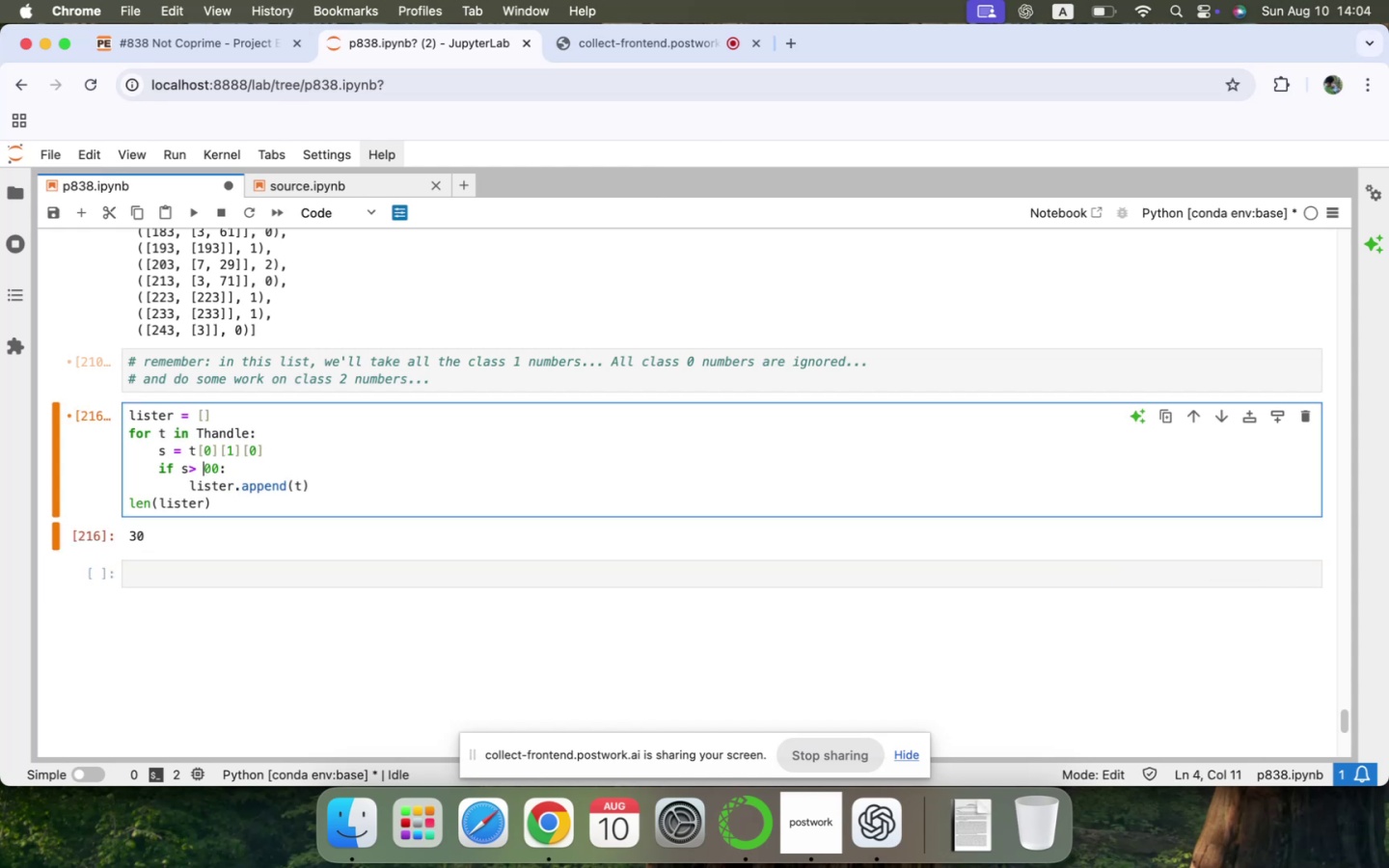 
key(6)
 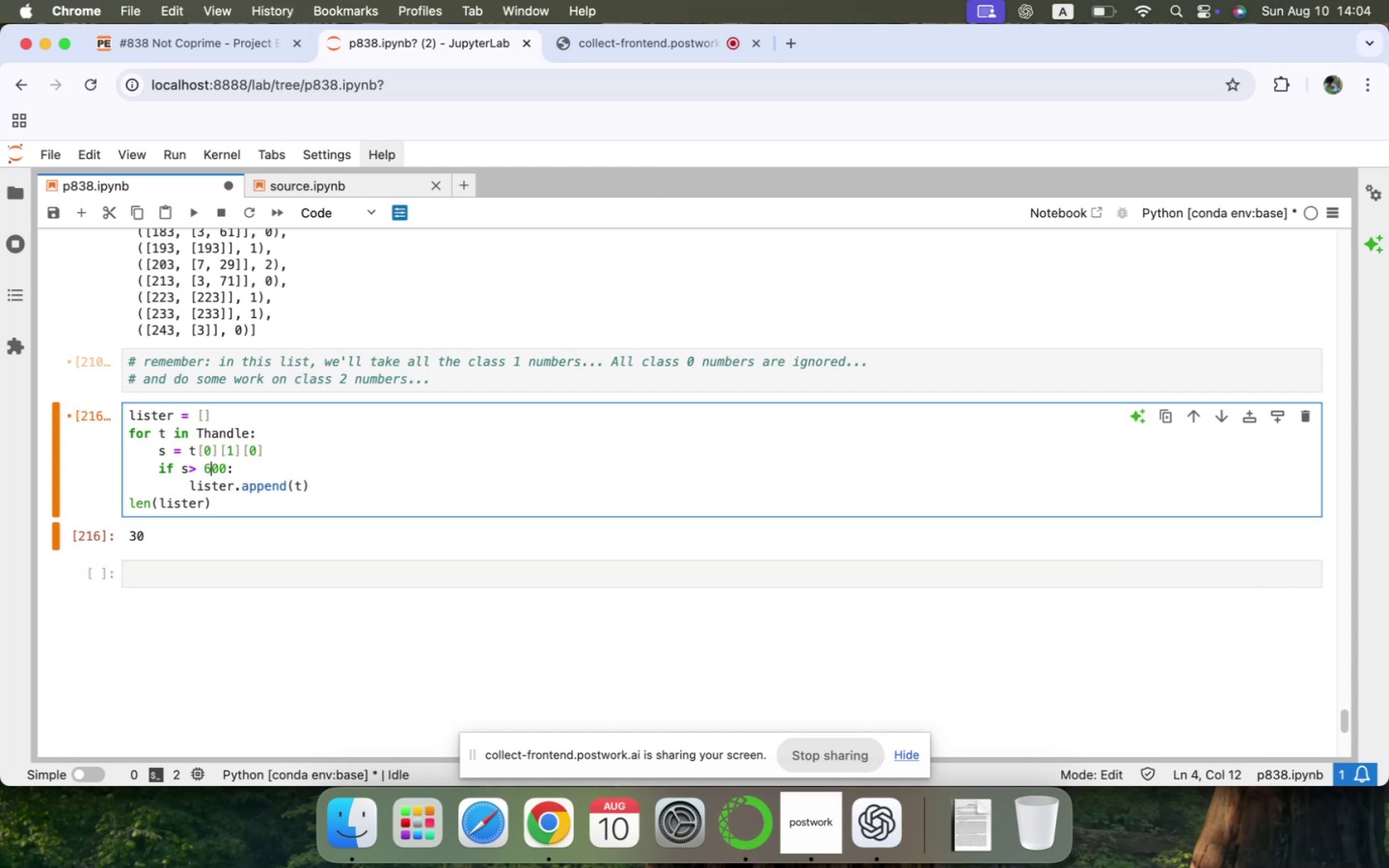 
key(Shift+ShiftRight)
 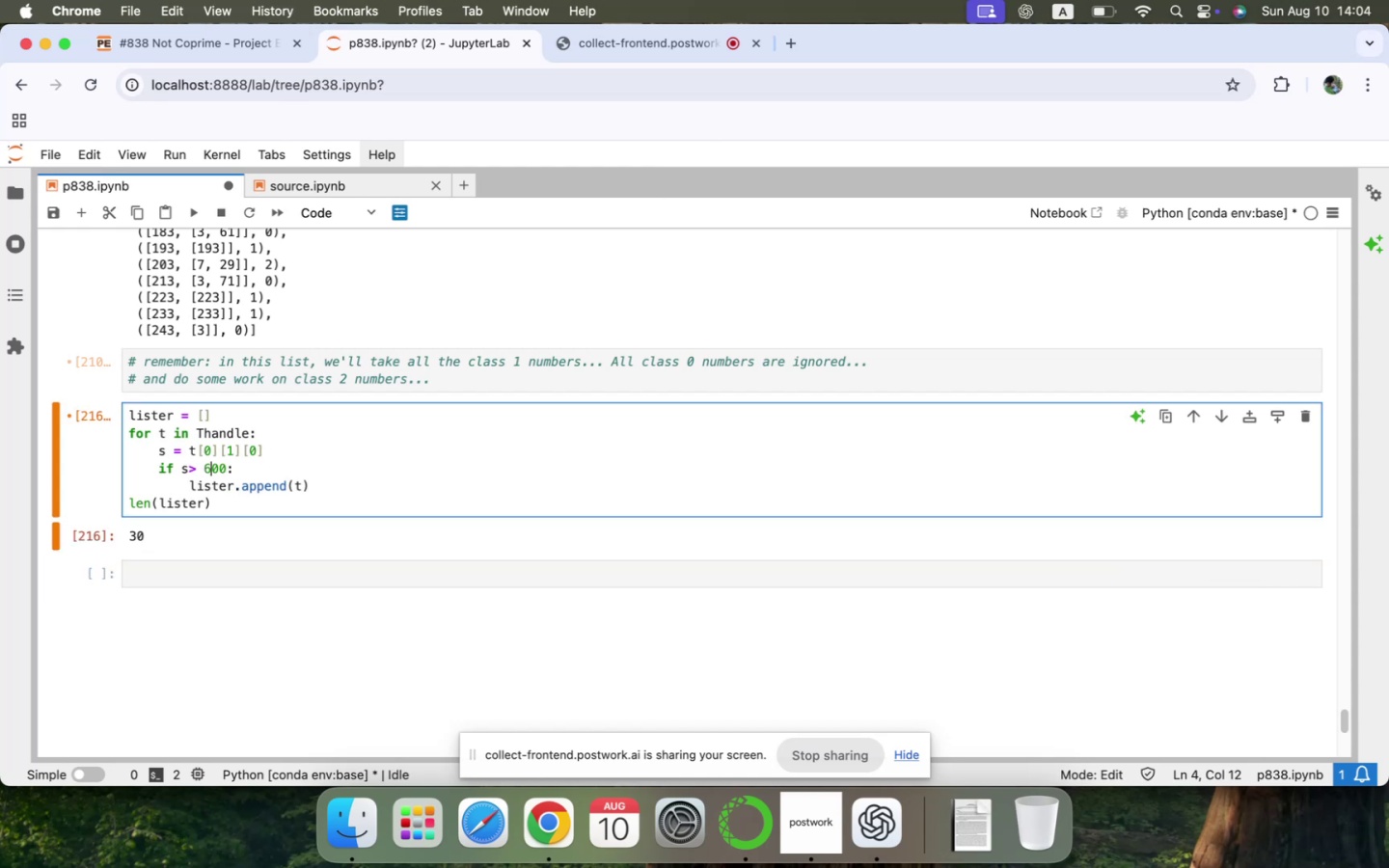 
key(Shift+Enter)
 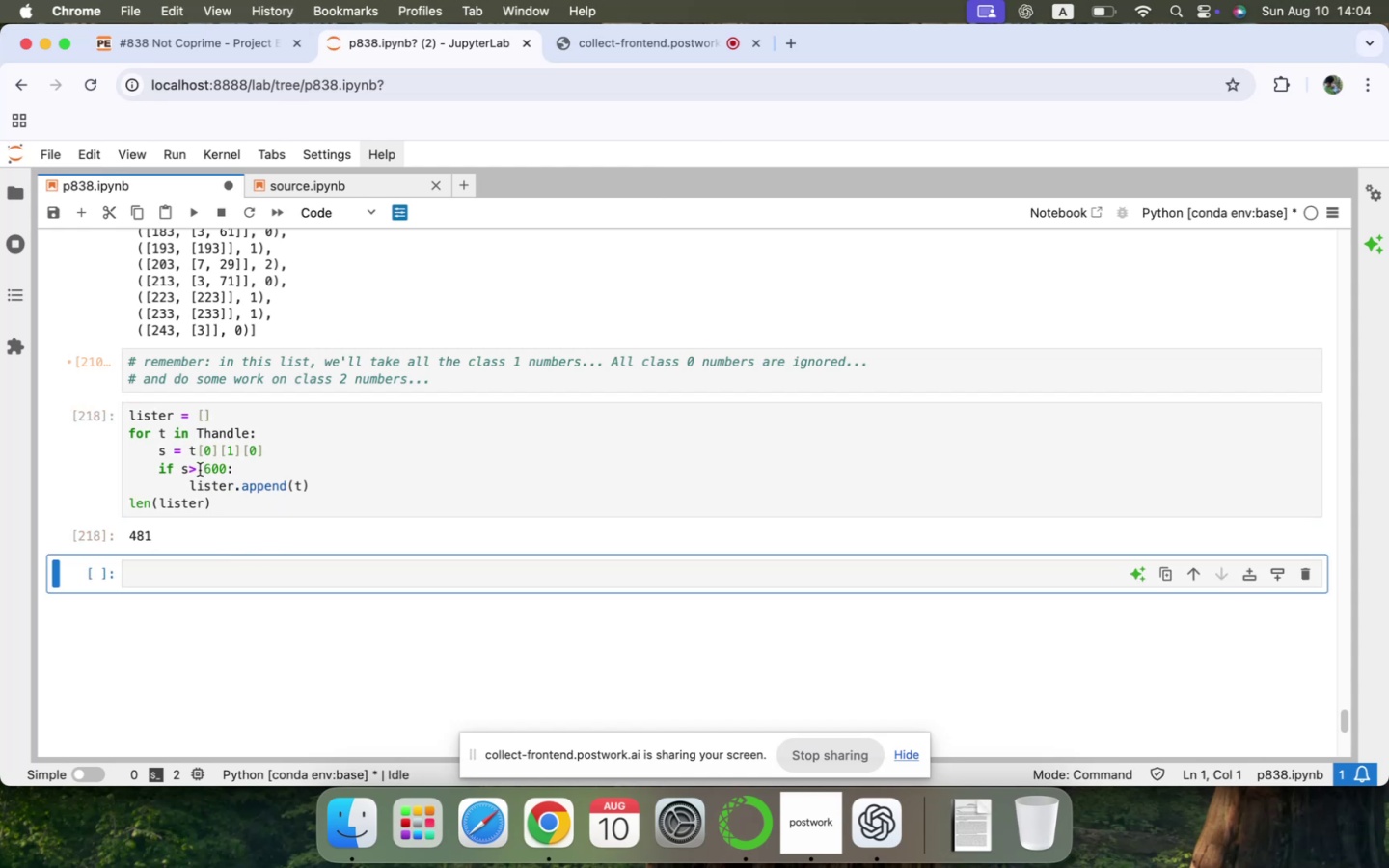 
wait(9.44)
 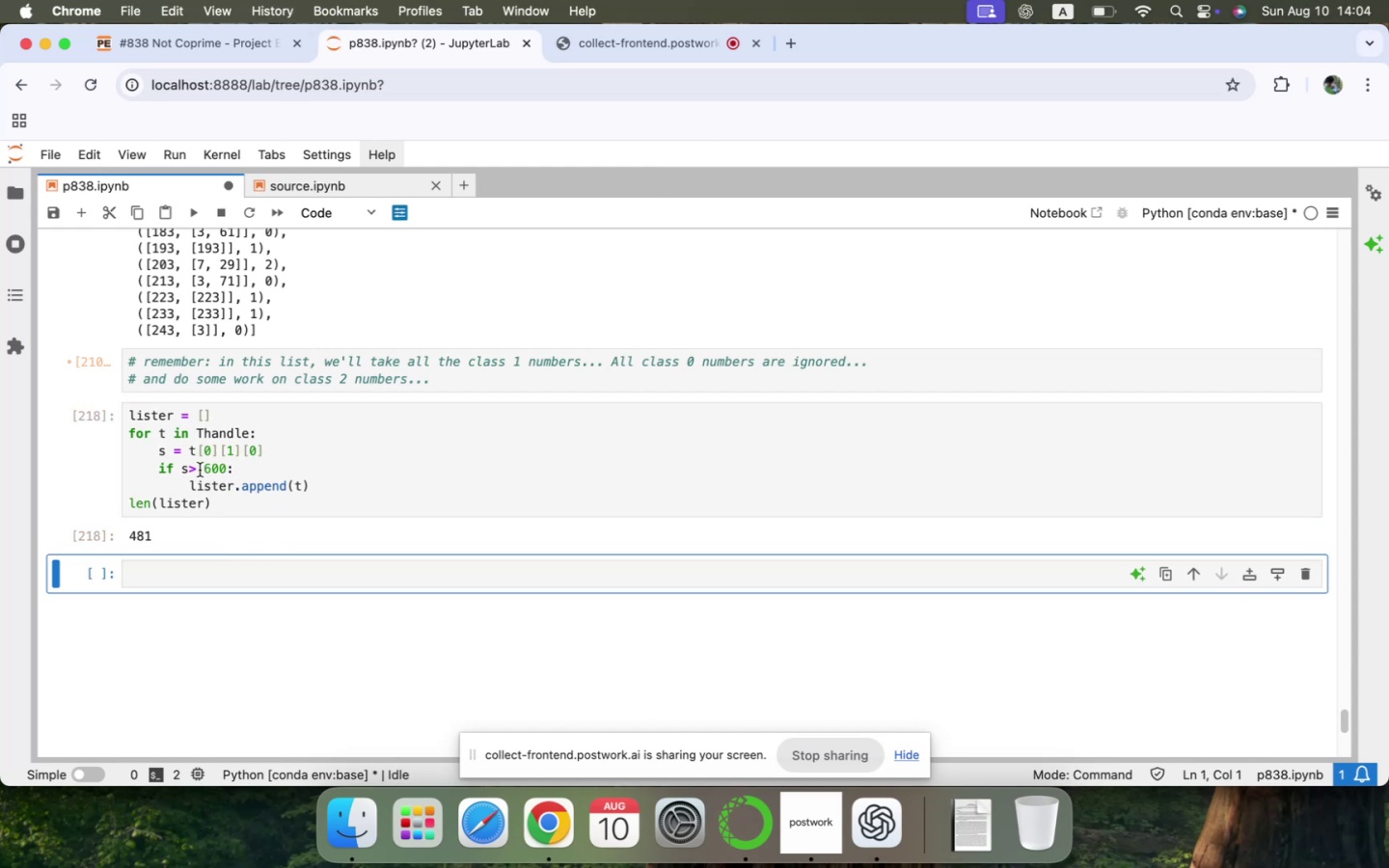 
key(Backspace)
 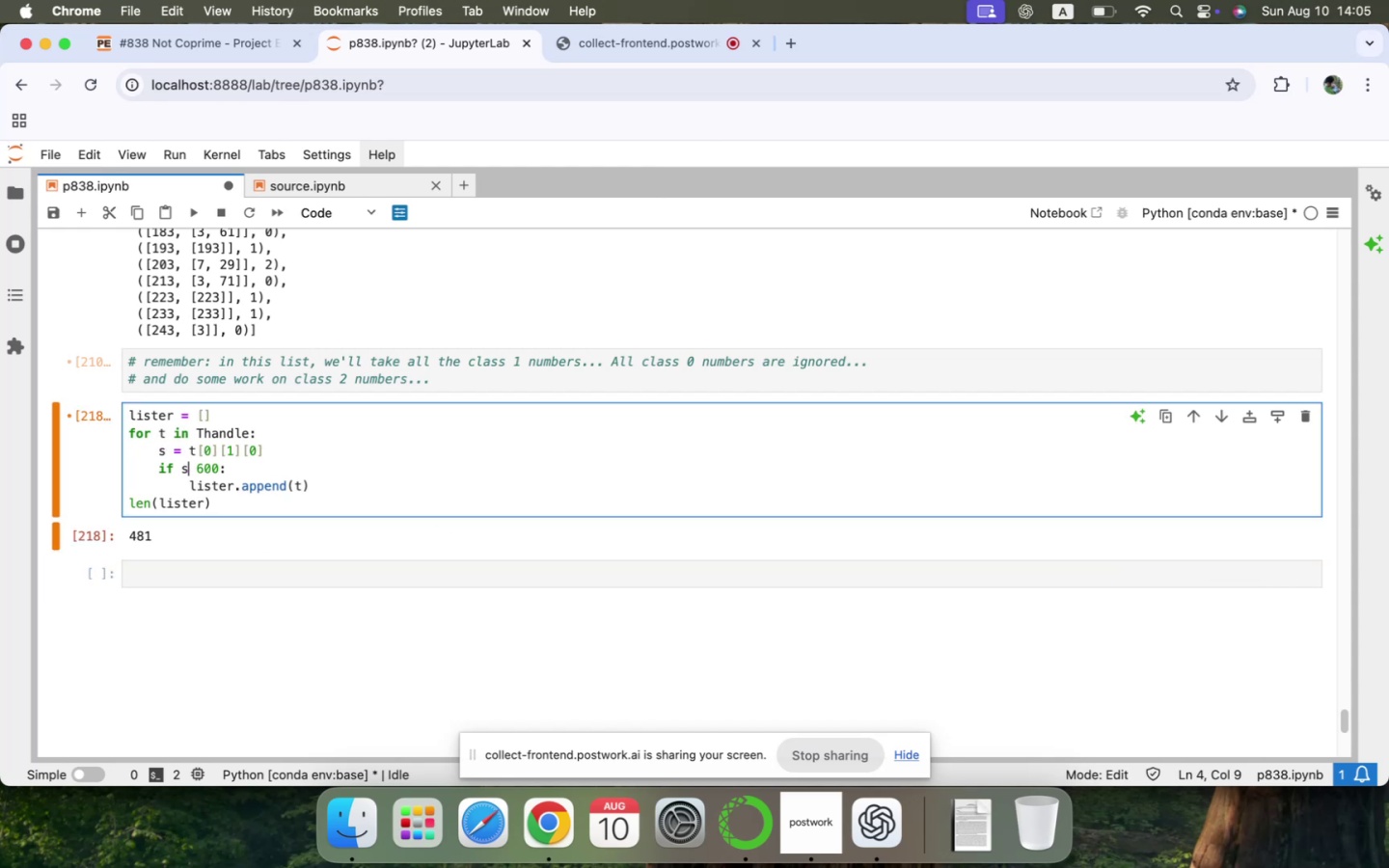 
key(Shift+Comma)
 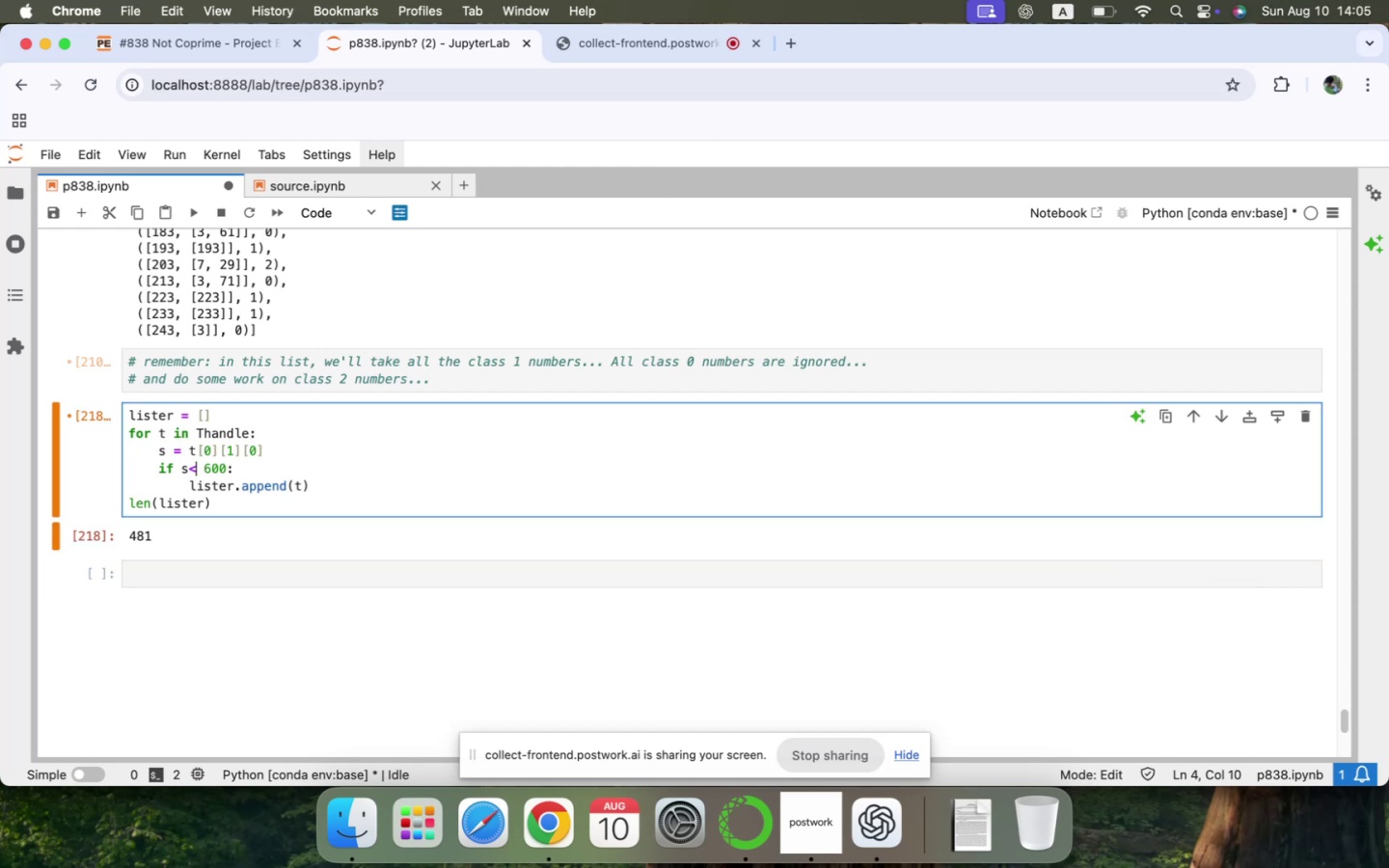 
key(ArrowRight)
 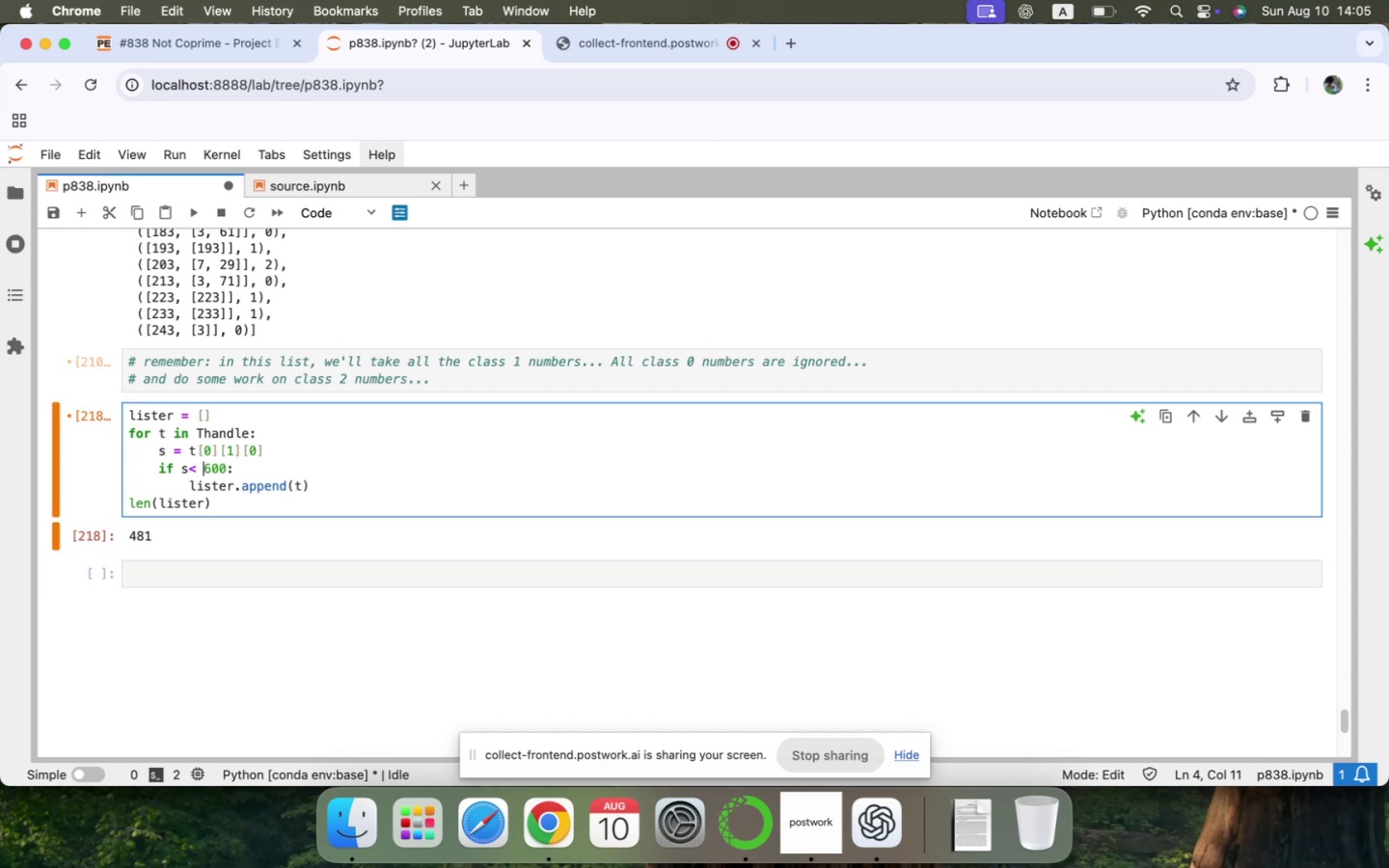 
key(ArrowRight)
 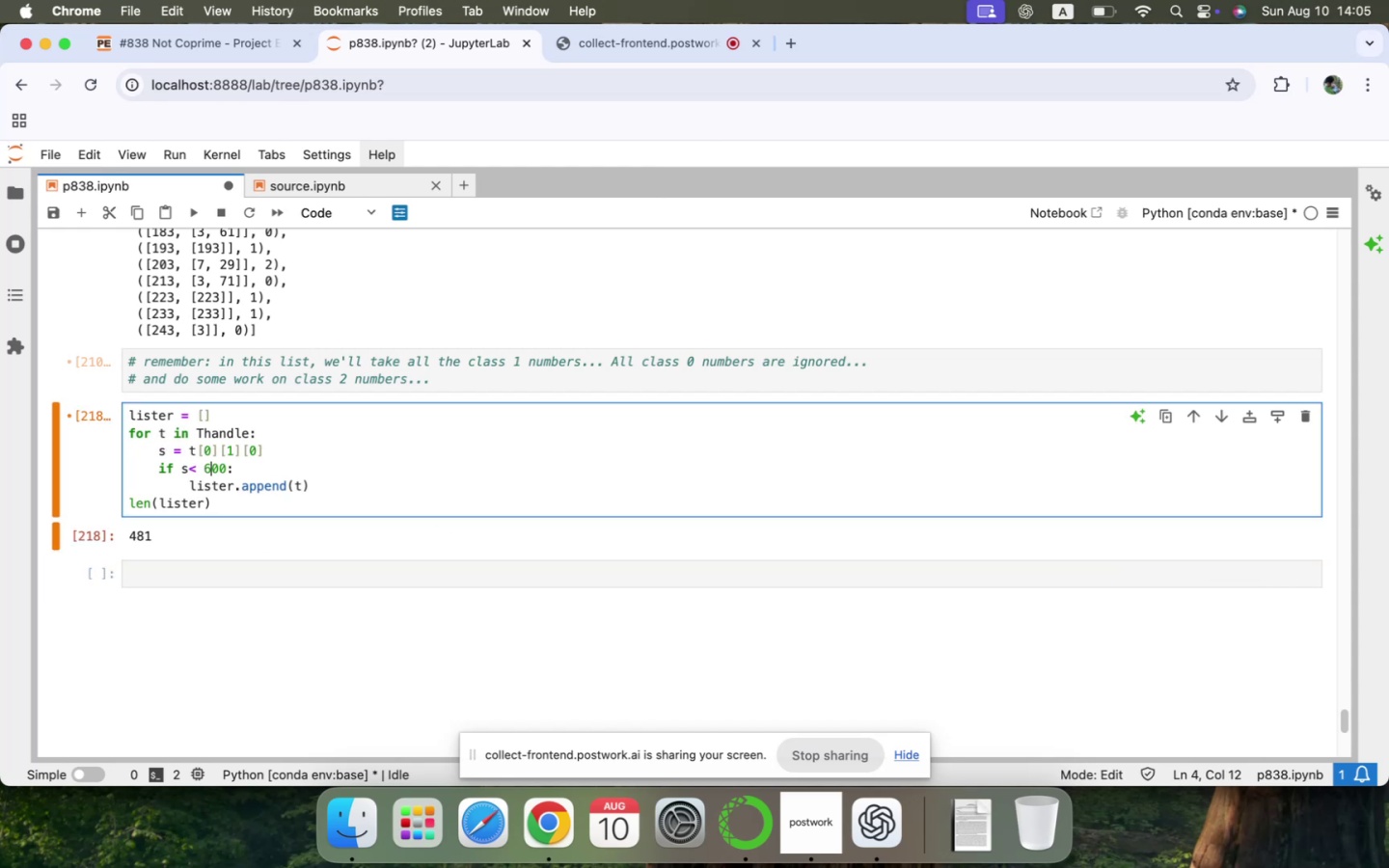 
key(Backspace)
 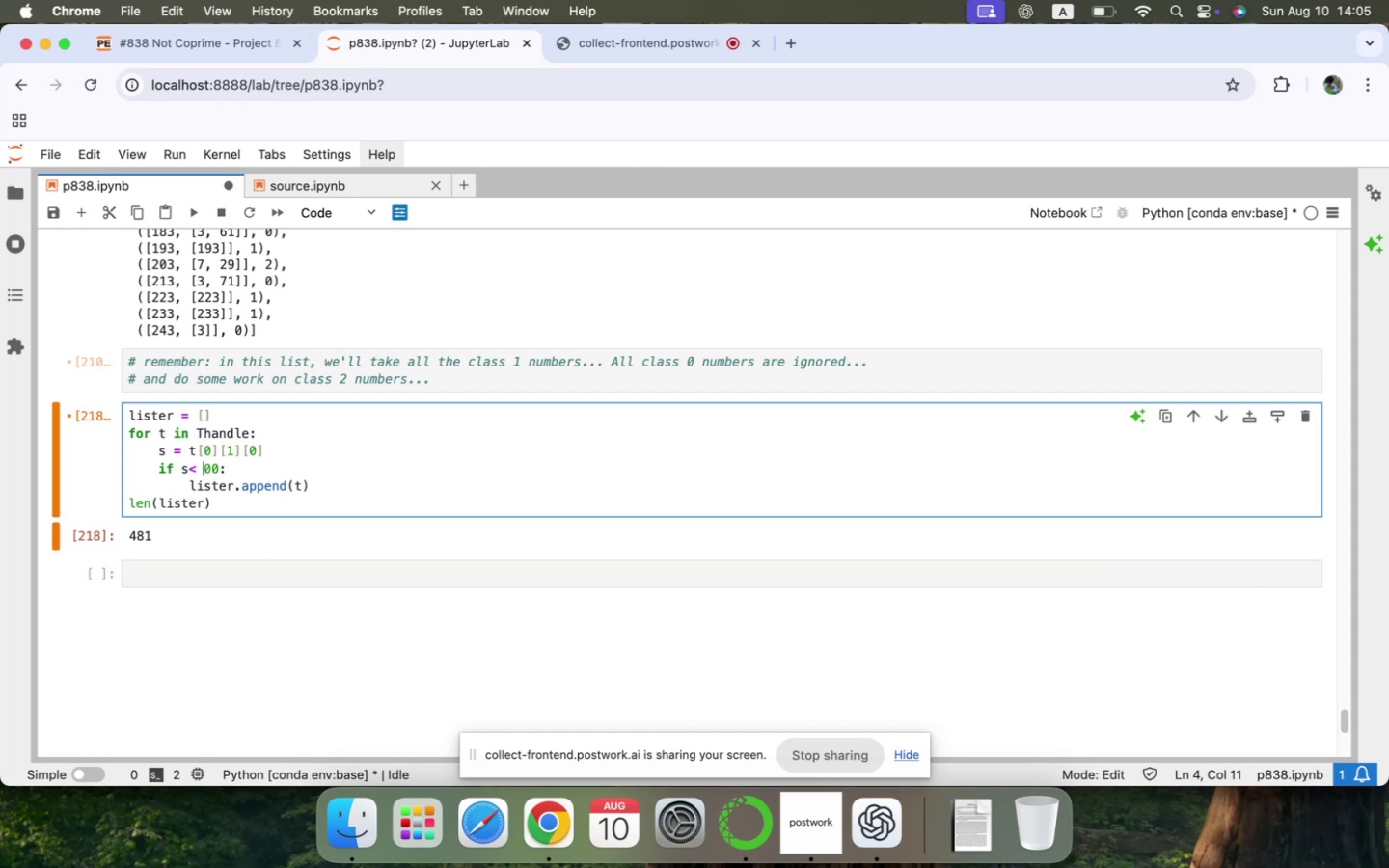 
key(1)
 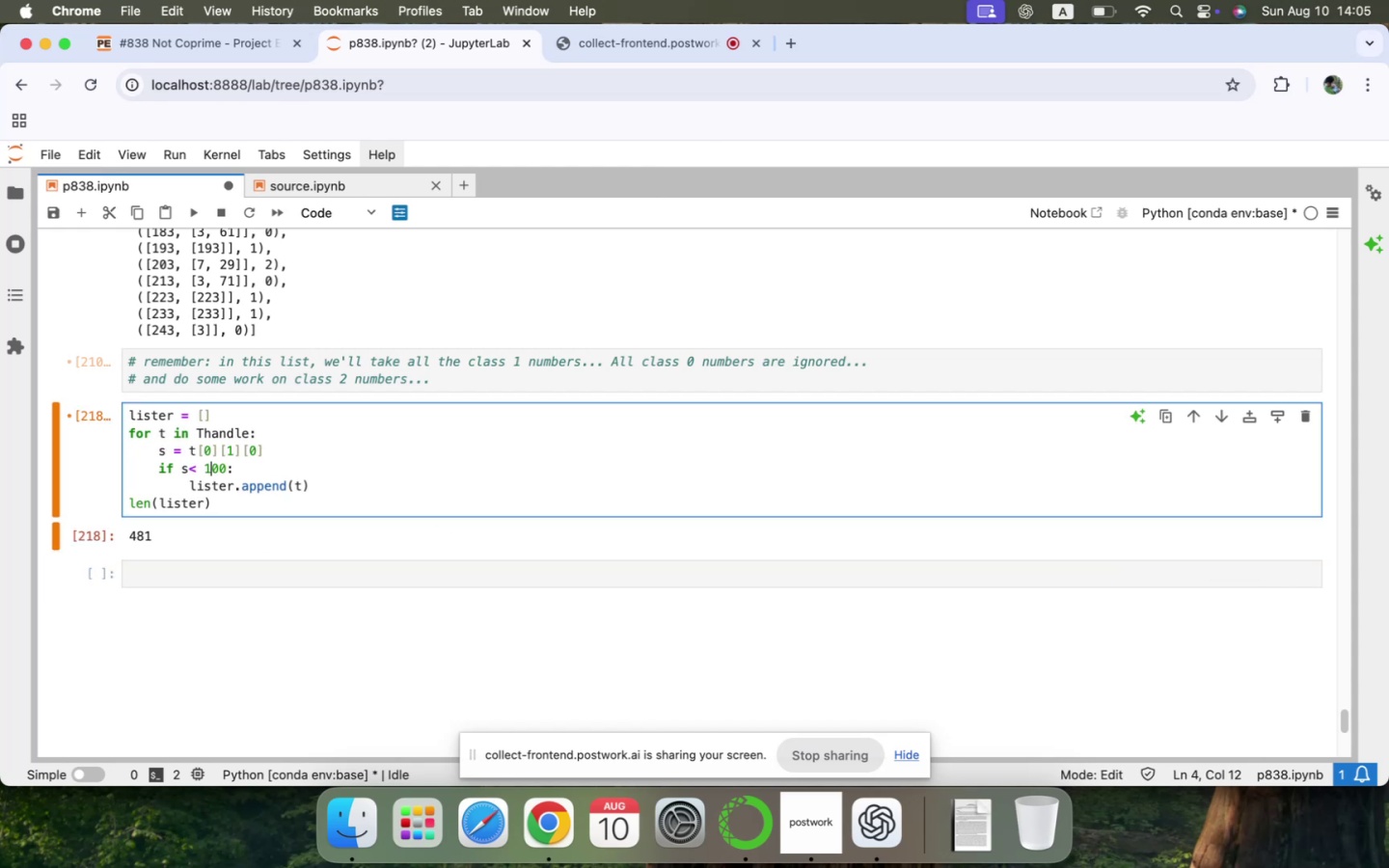 
key(Shift+Enter)
 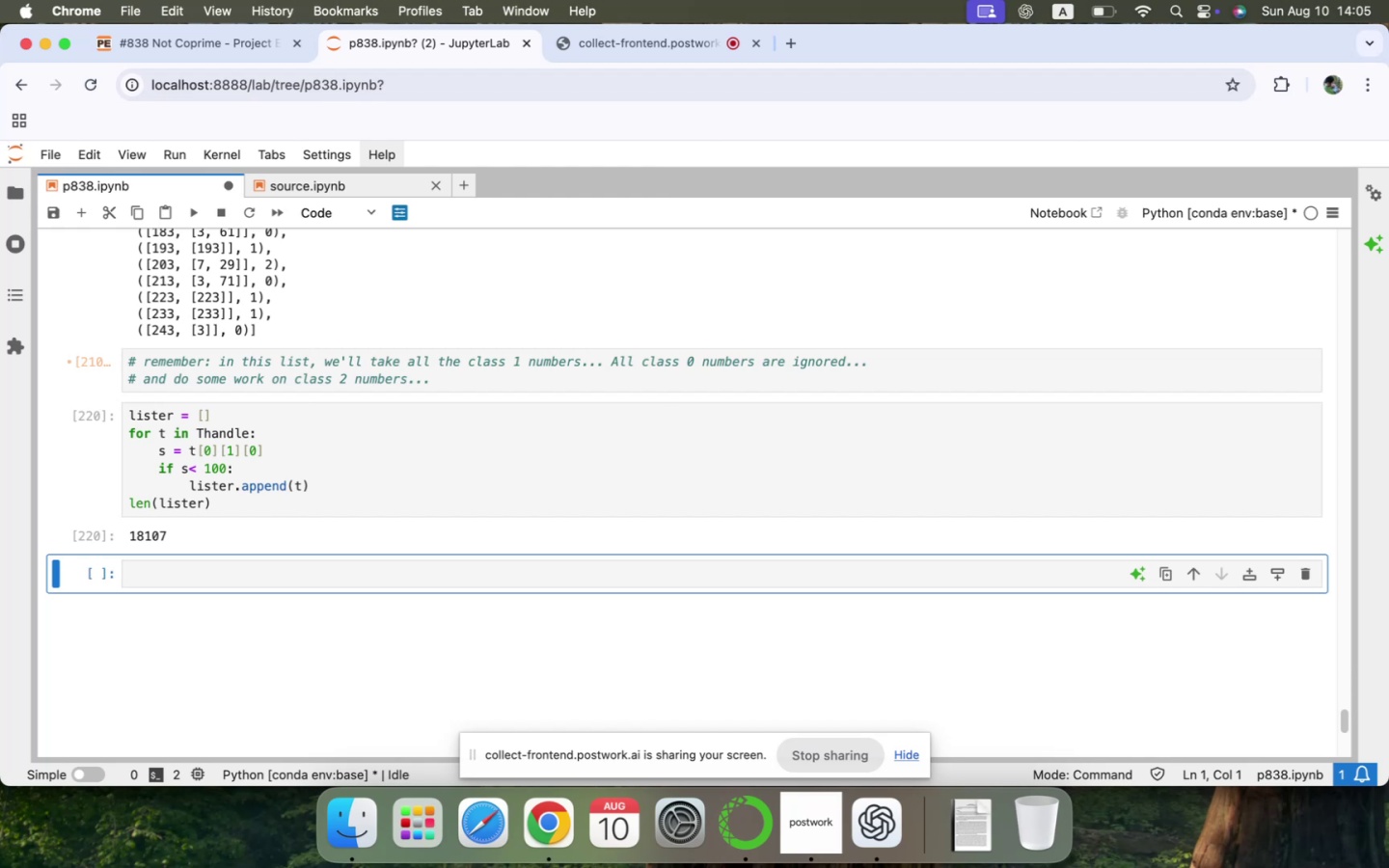 
wait(25.97)
 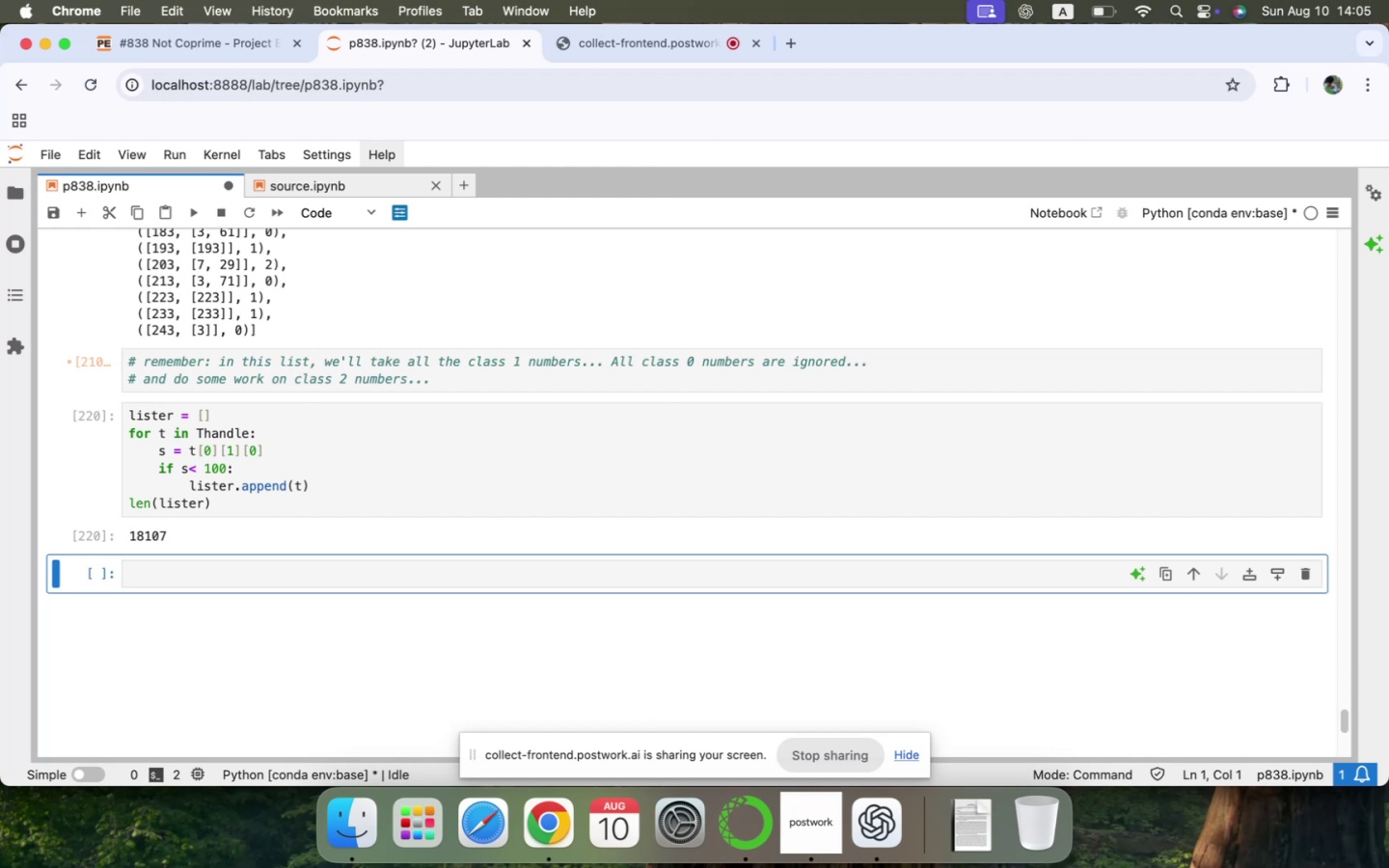 
left_click([250, 569])
 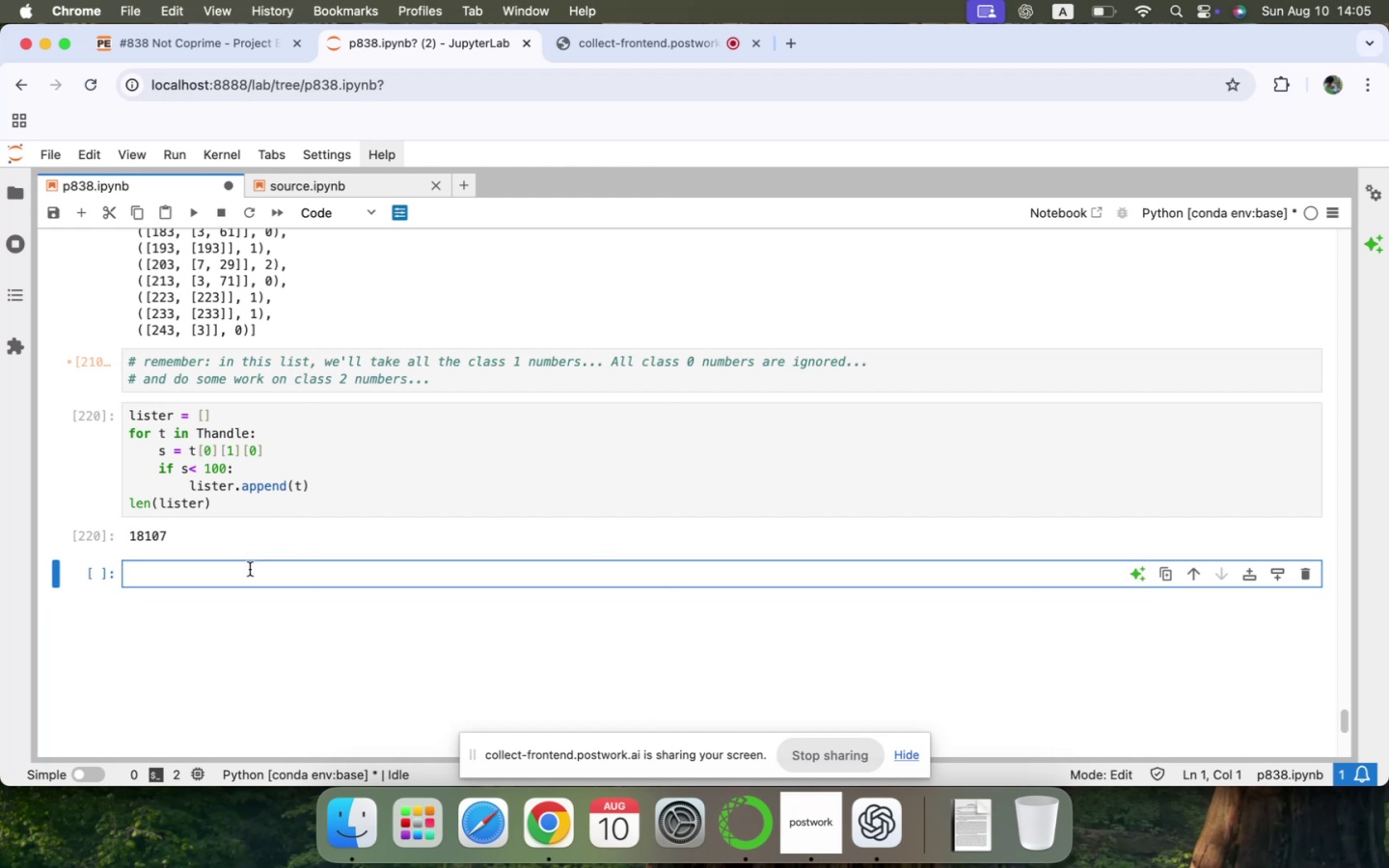 
type(counter = )
 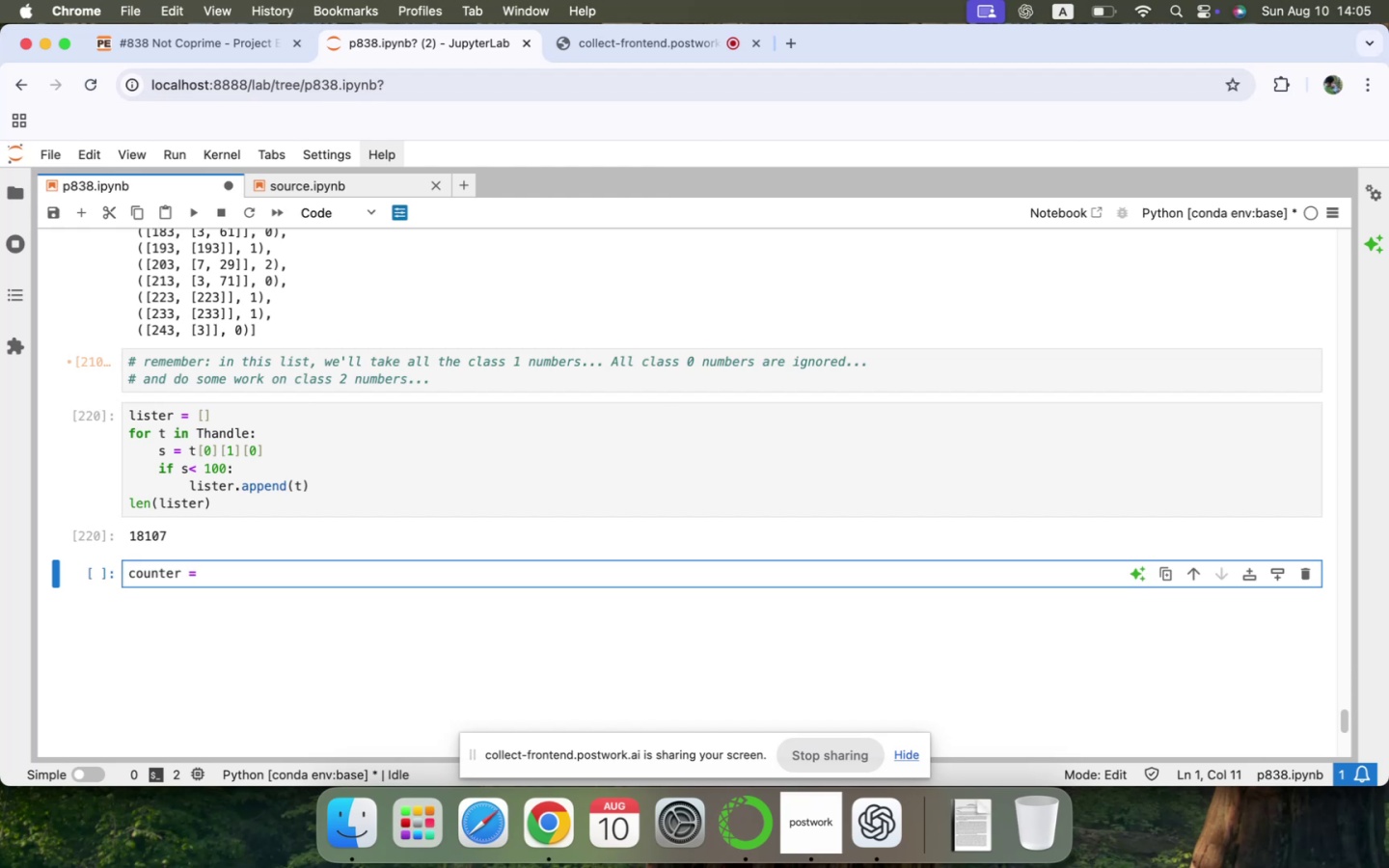 
wait(7.89)
 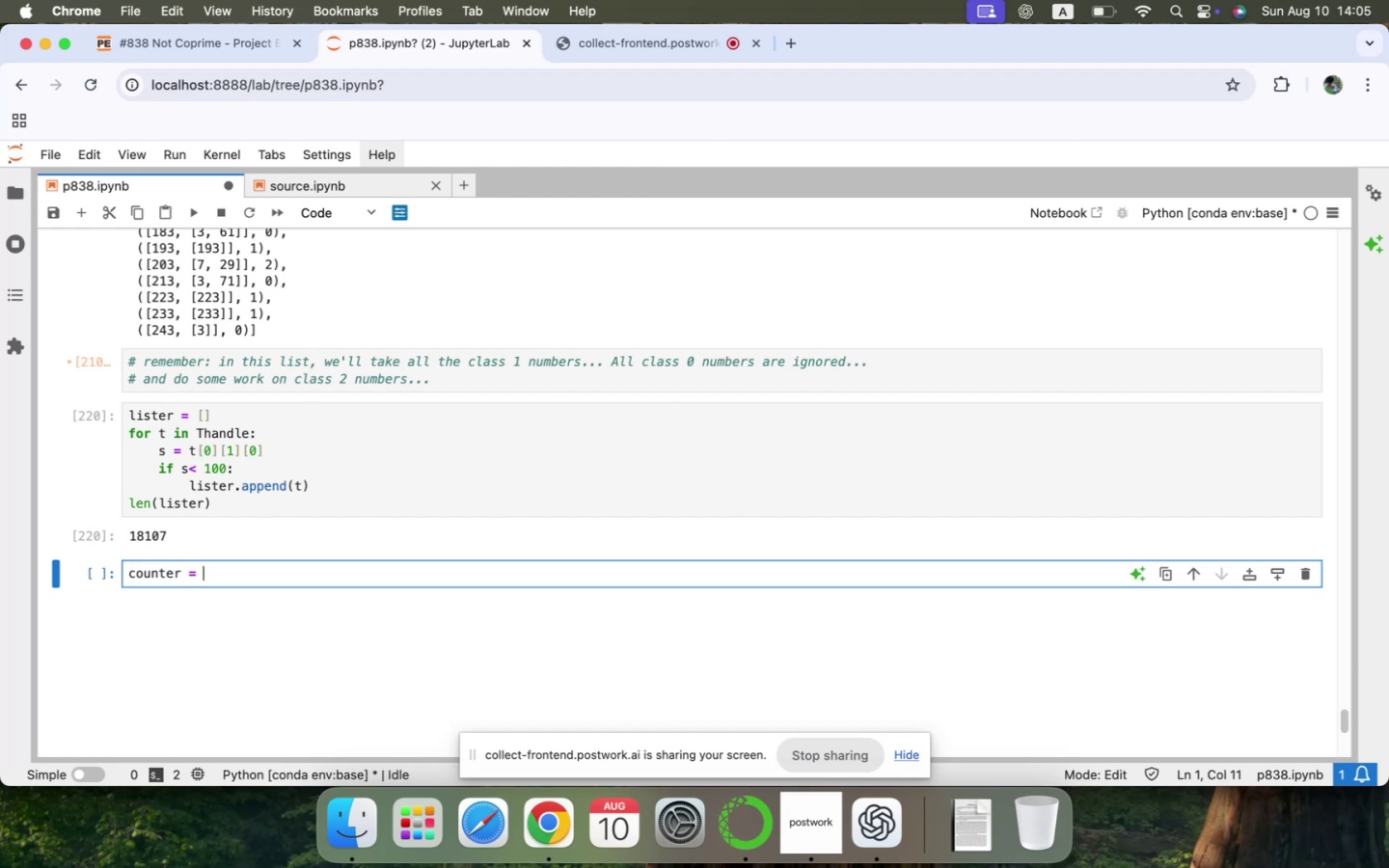 
key(BracketLeft)
 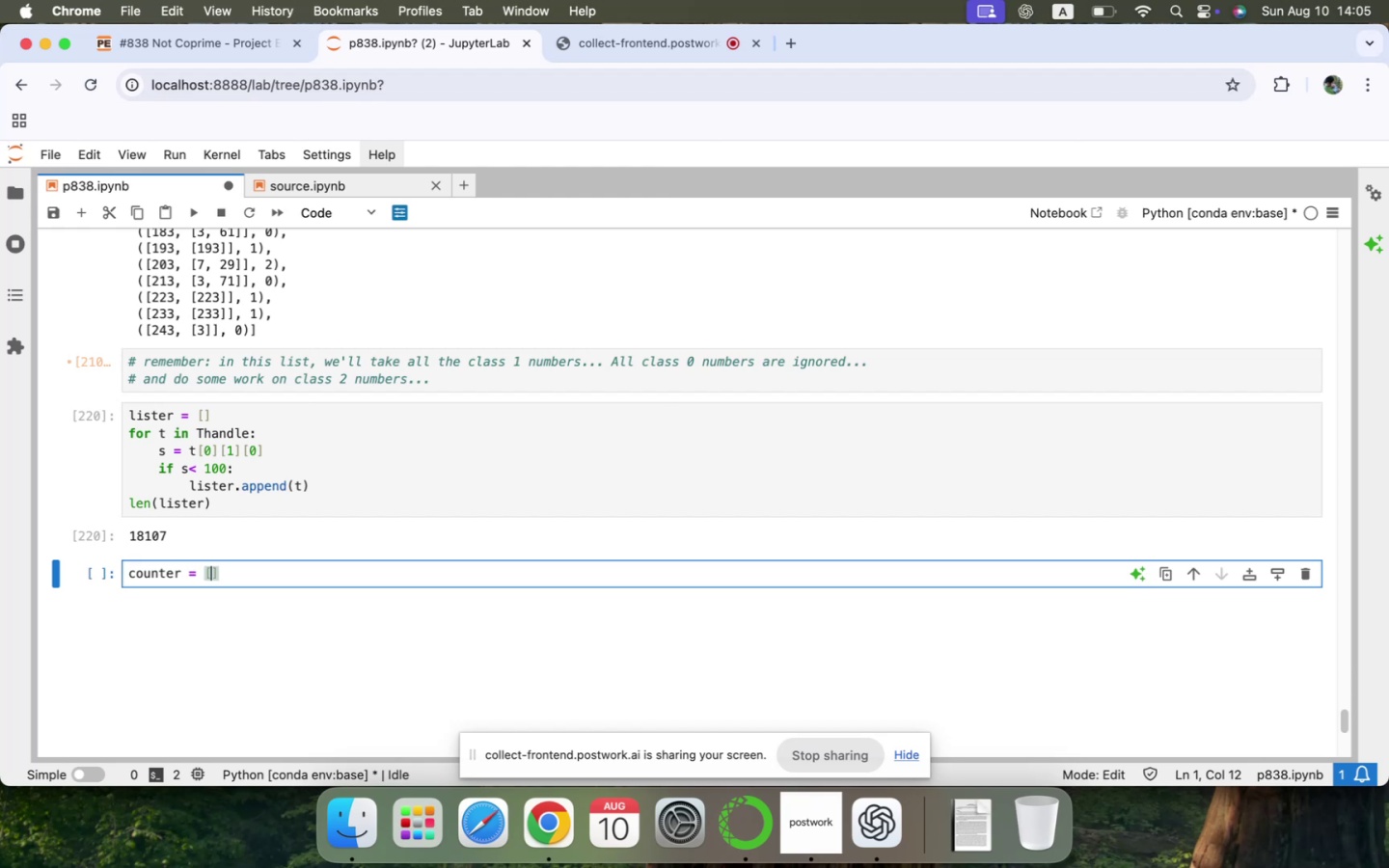 
key(BracketRight)
 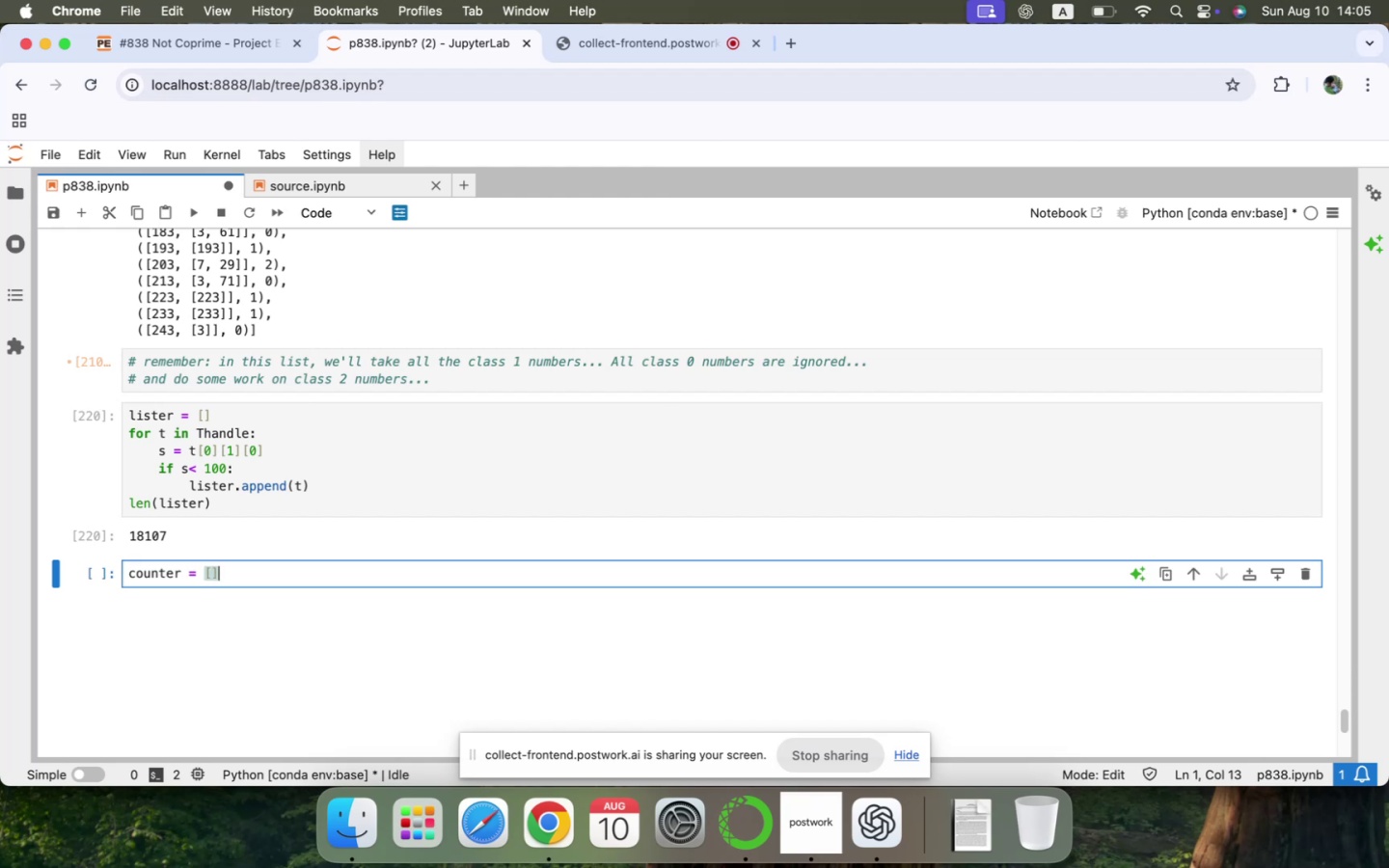 
key(Enter)
 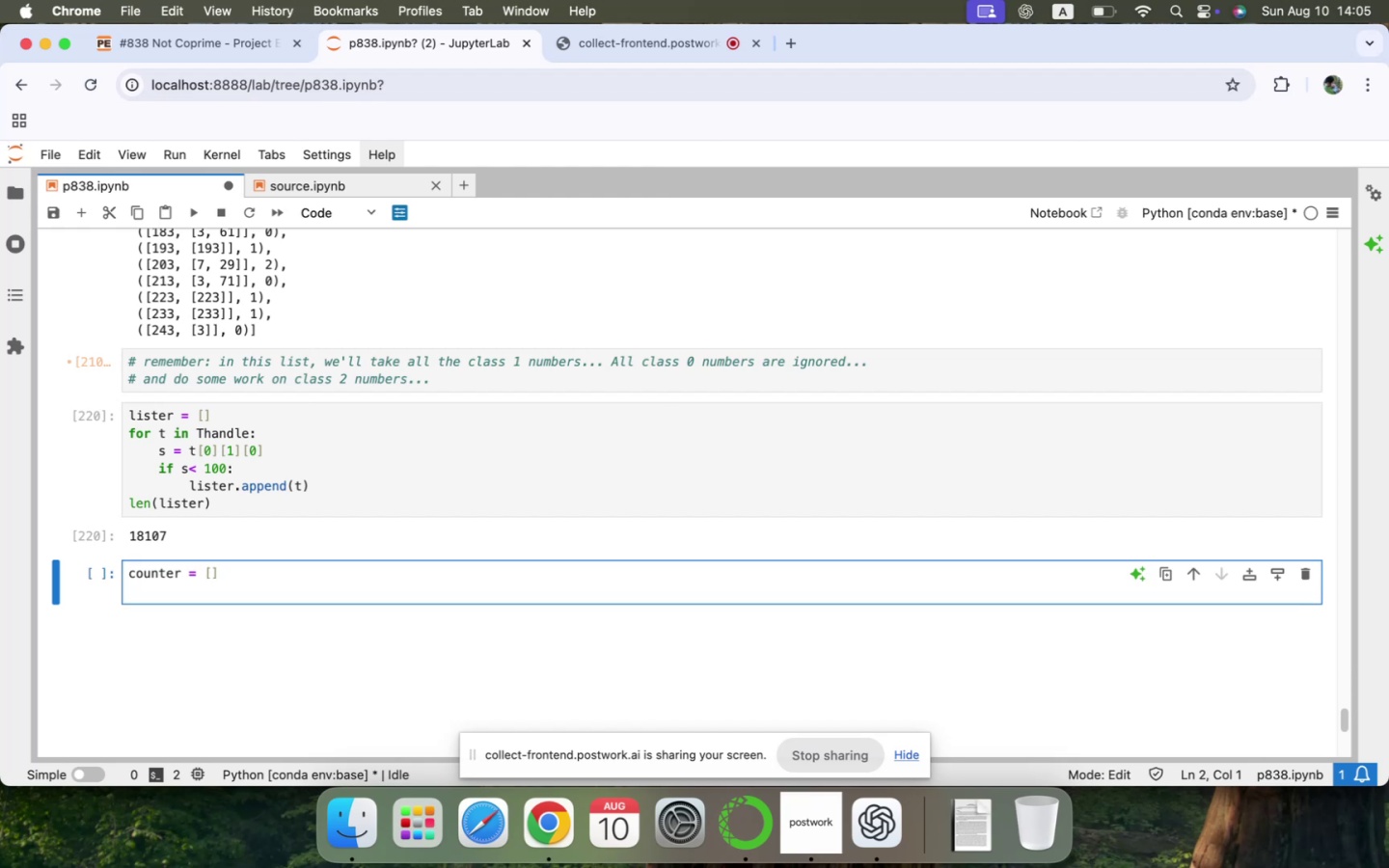 
type(o)
key(Backspace)
type(for a in A:)
 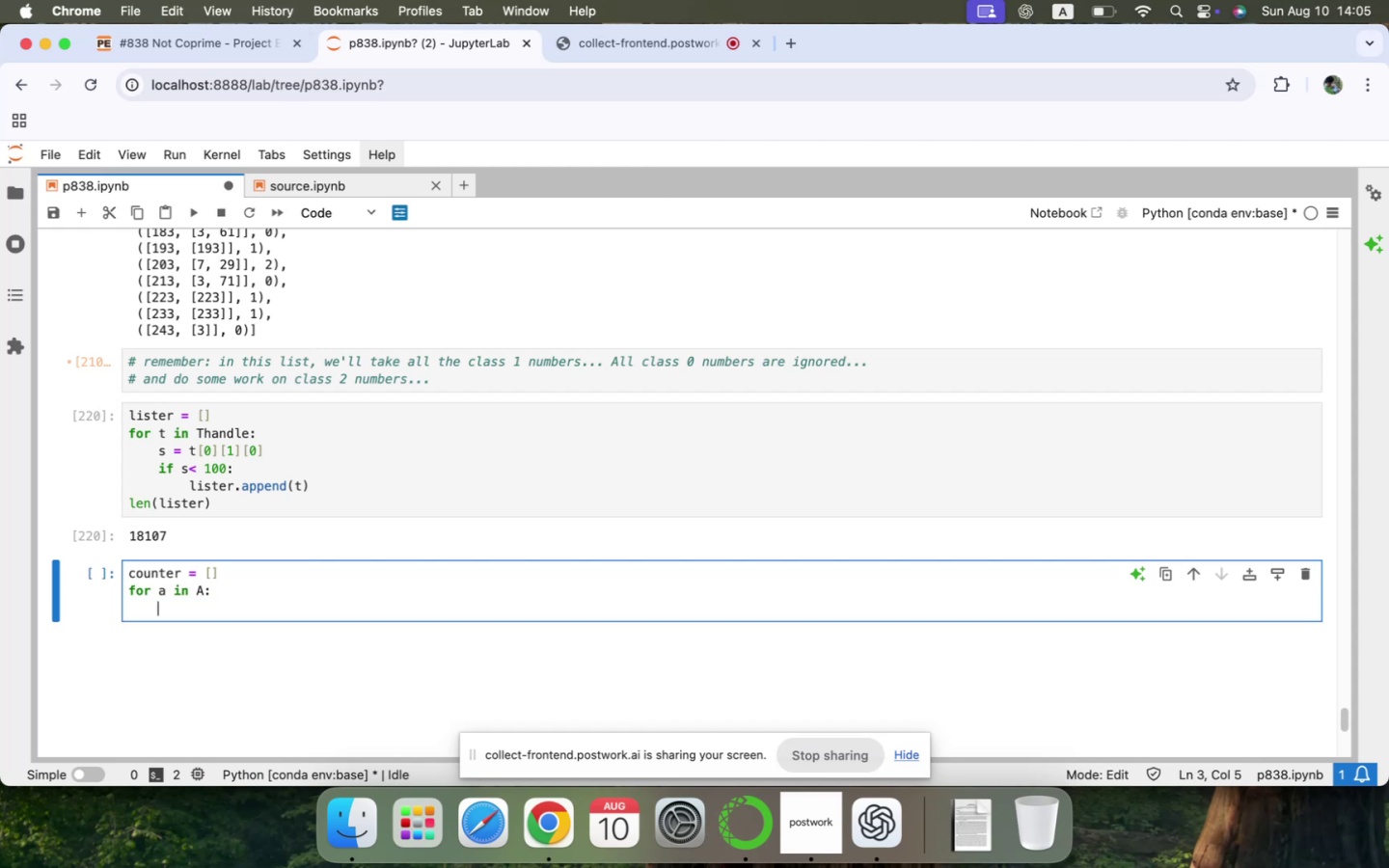 
 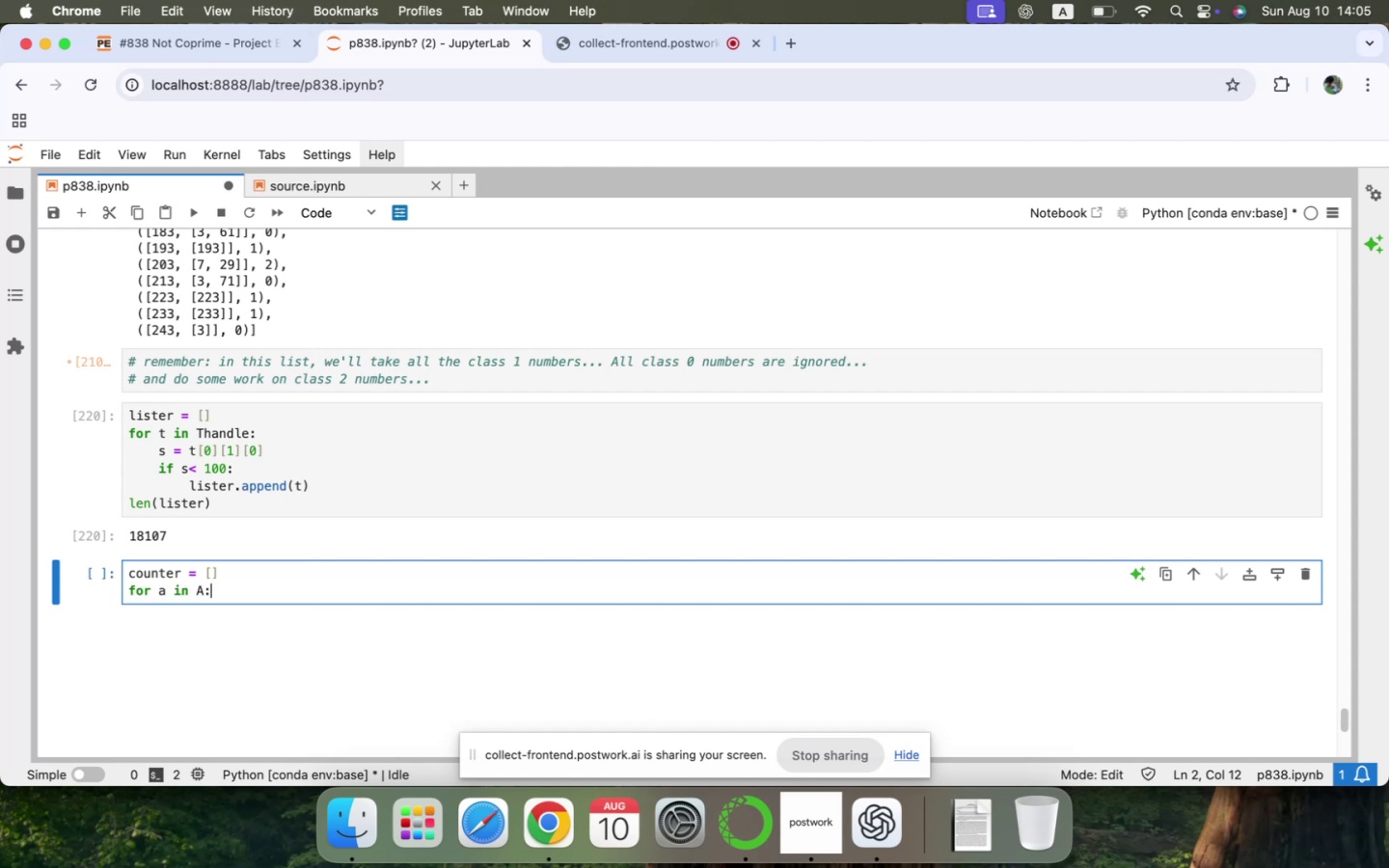 
key(Enter)
 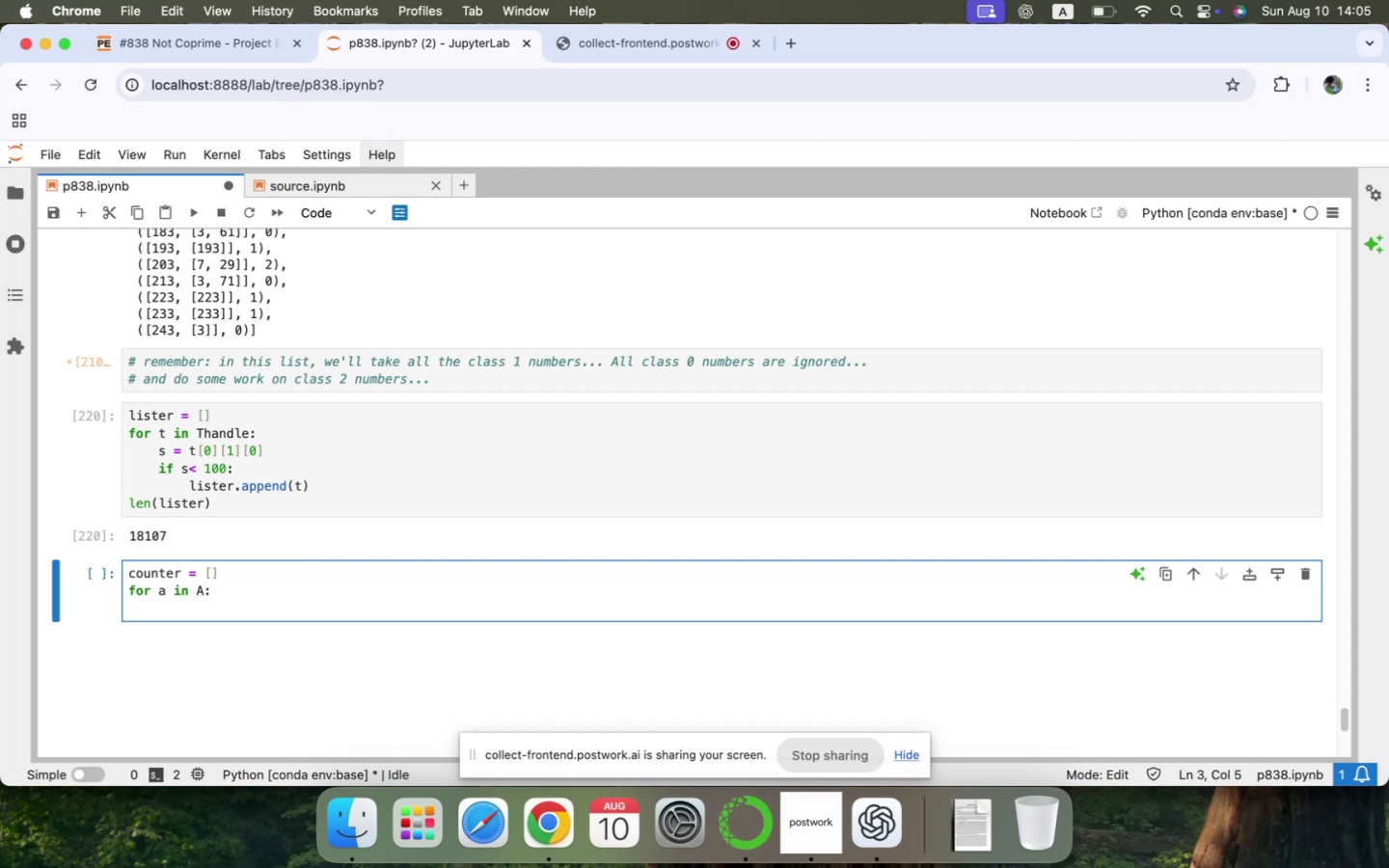 
type(counter.append(o)
key(Backspace)
type(0)
 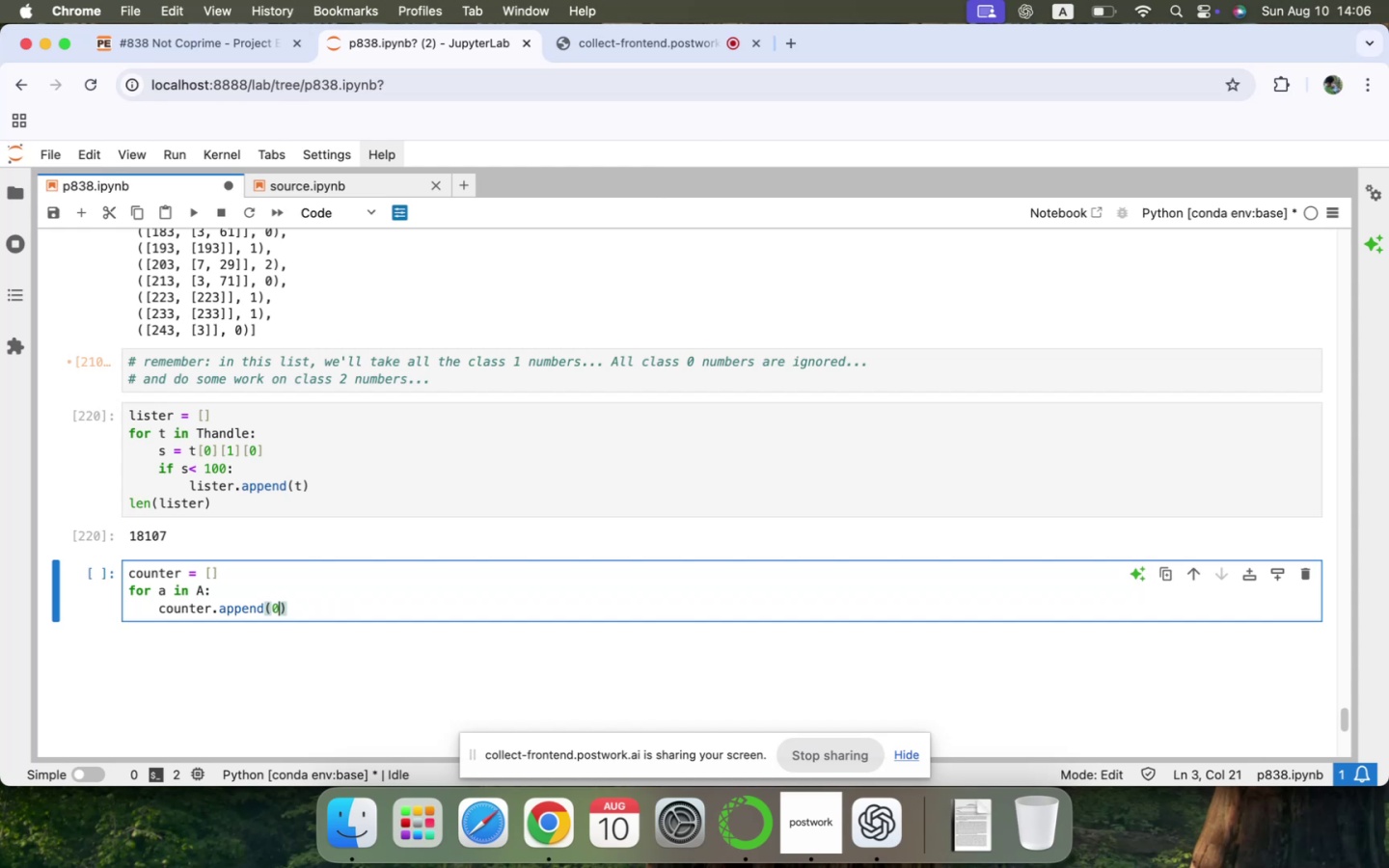 
key(ArrowDown)
 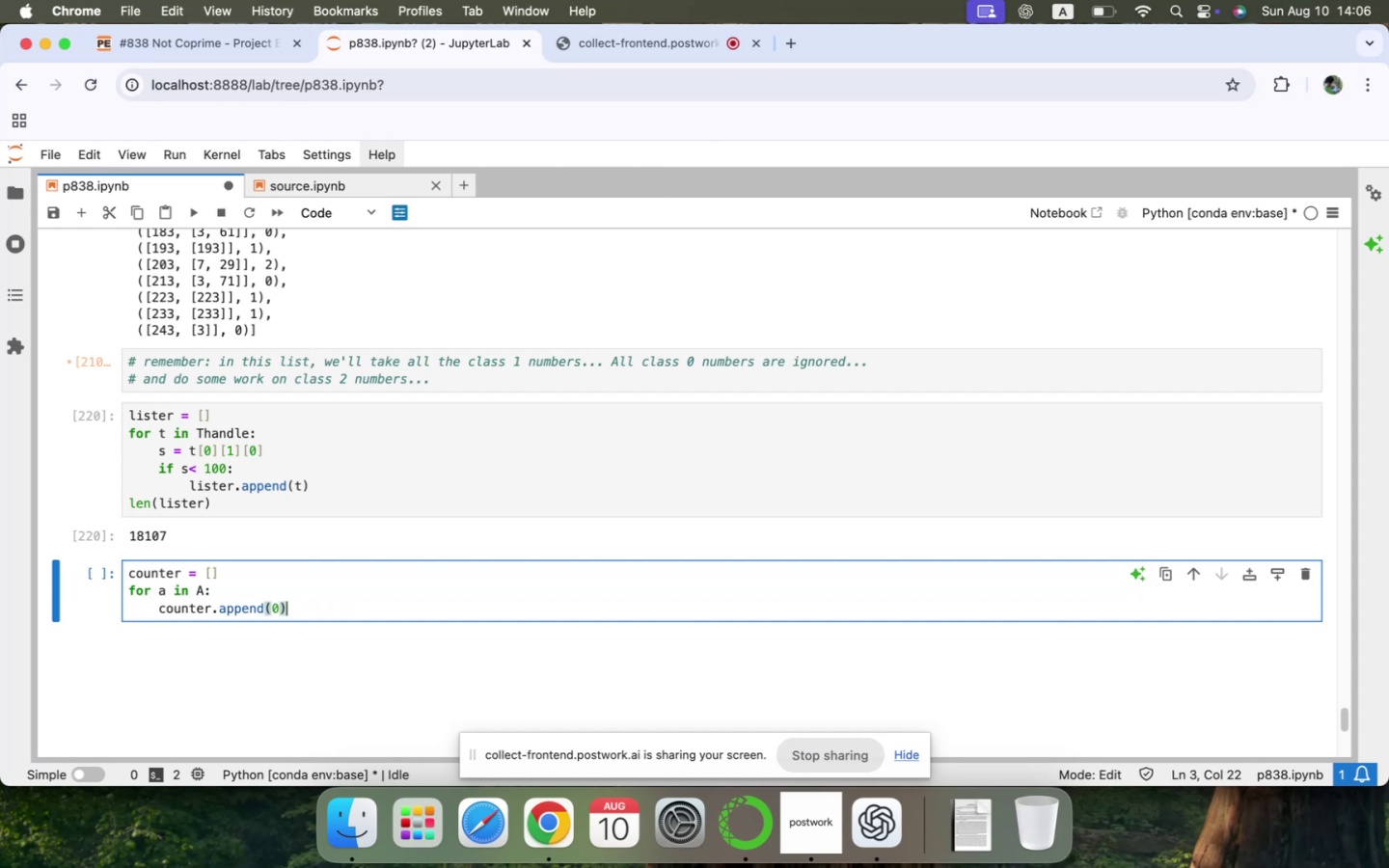 
key(Enter)
 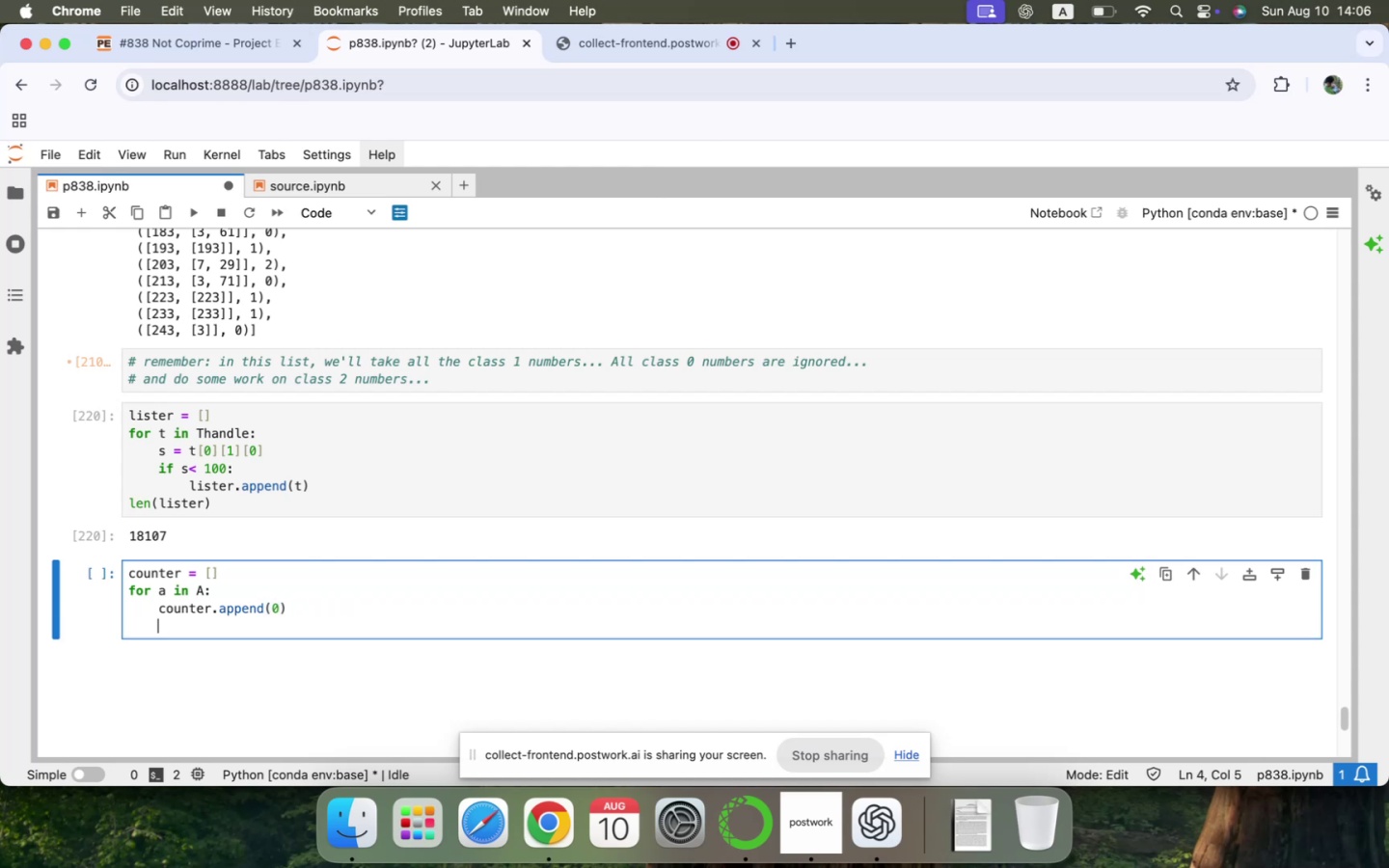 
key(Backspace)
 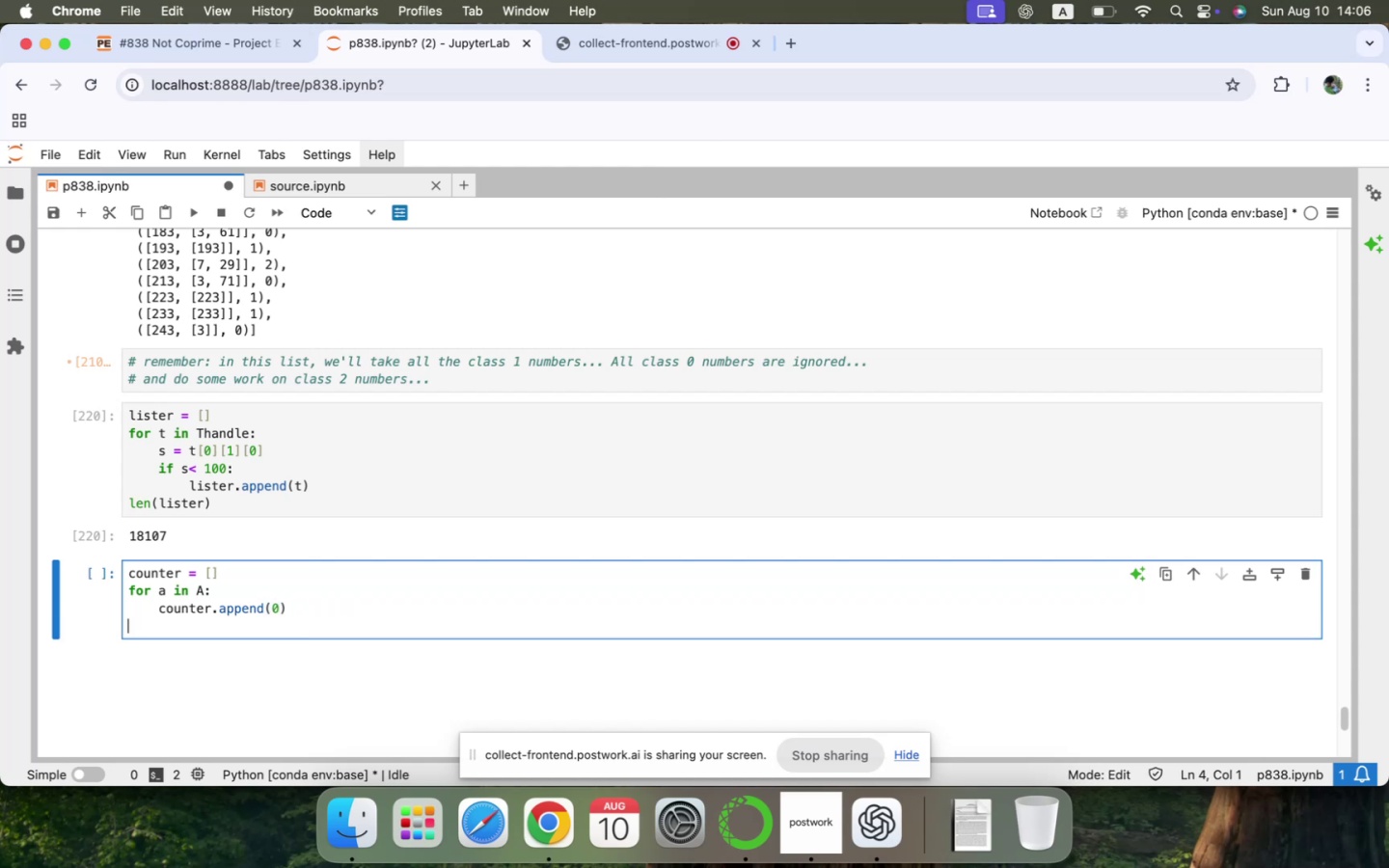 
key(Enter)
 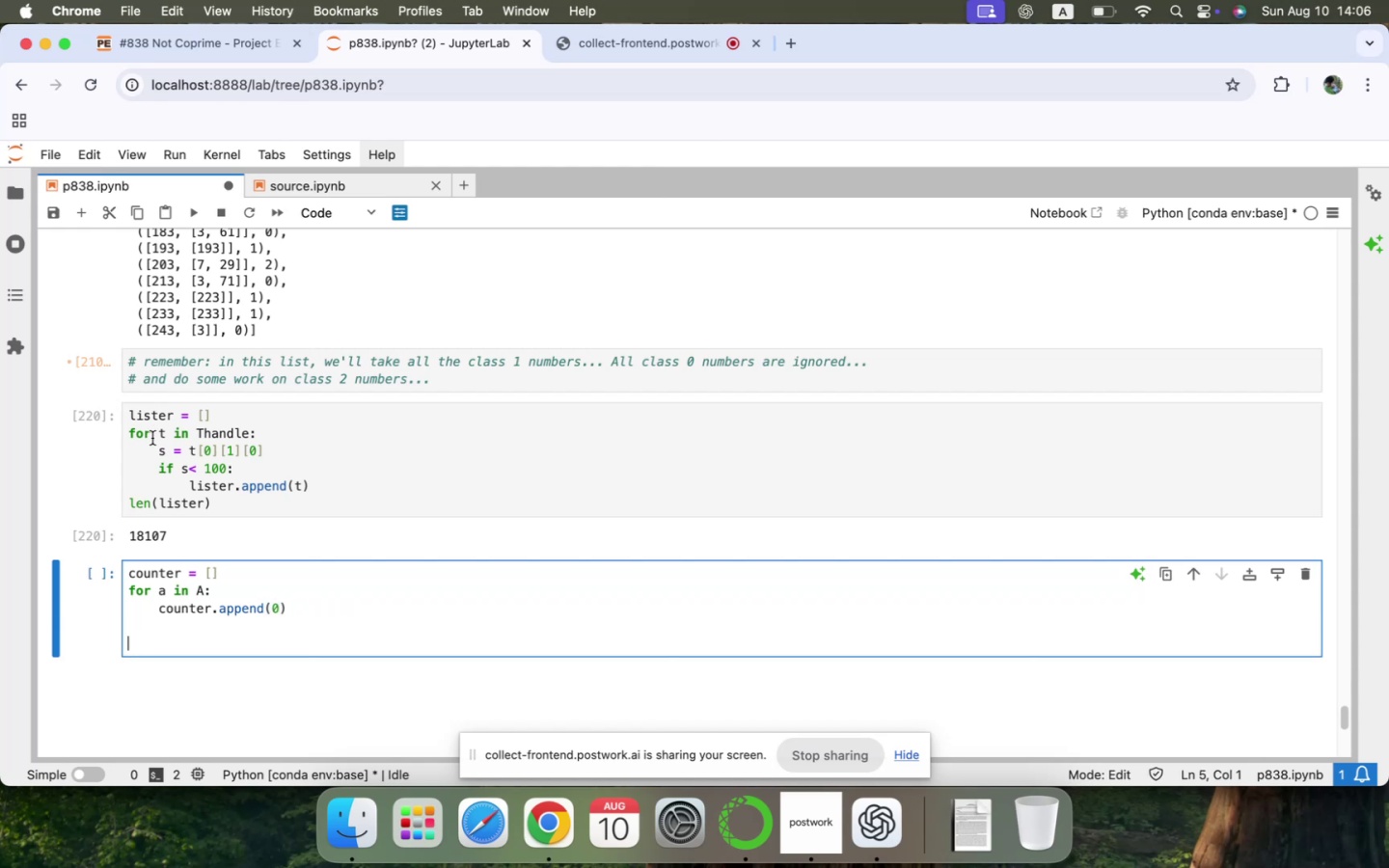 
left_click_drag(start_coordinate=[132, 435], to_coordinate=[293, 480])
 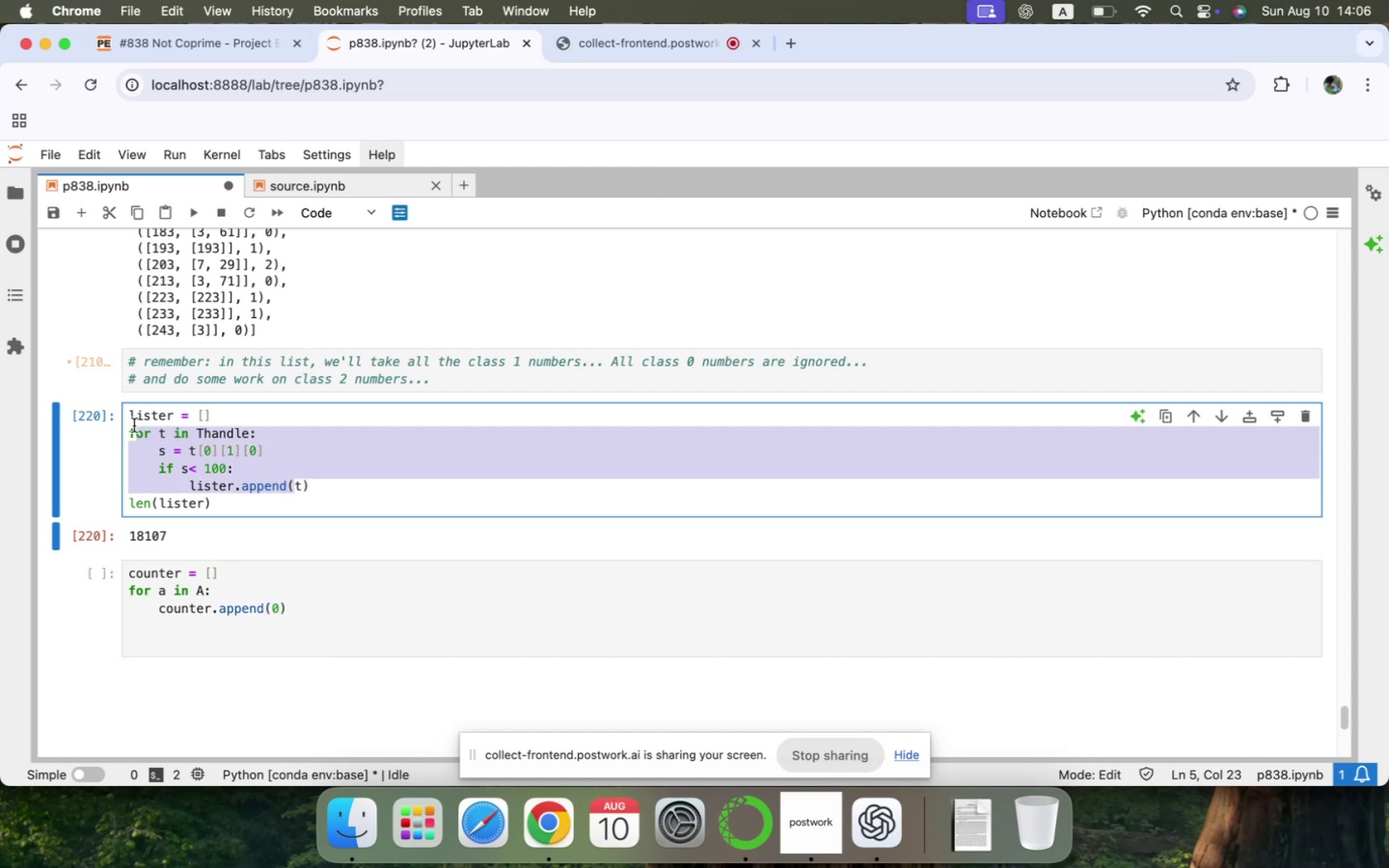 
left_click([139, 431])
 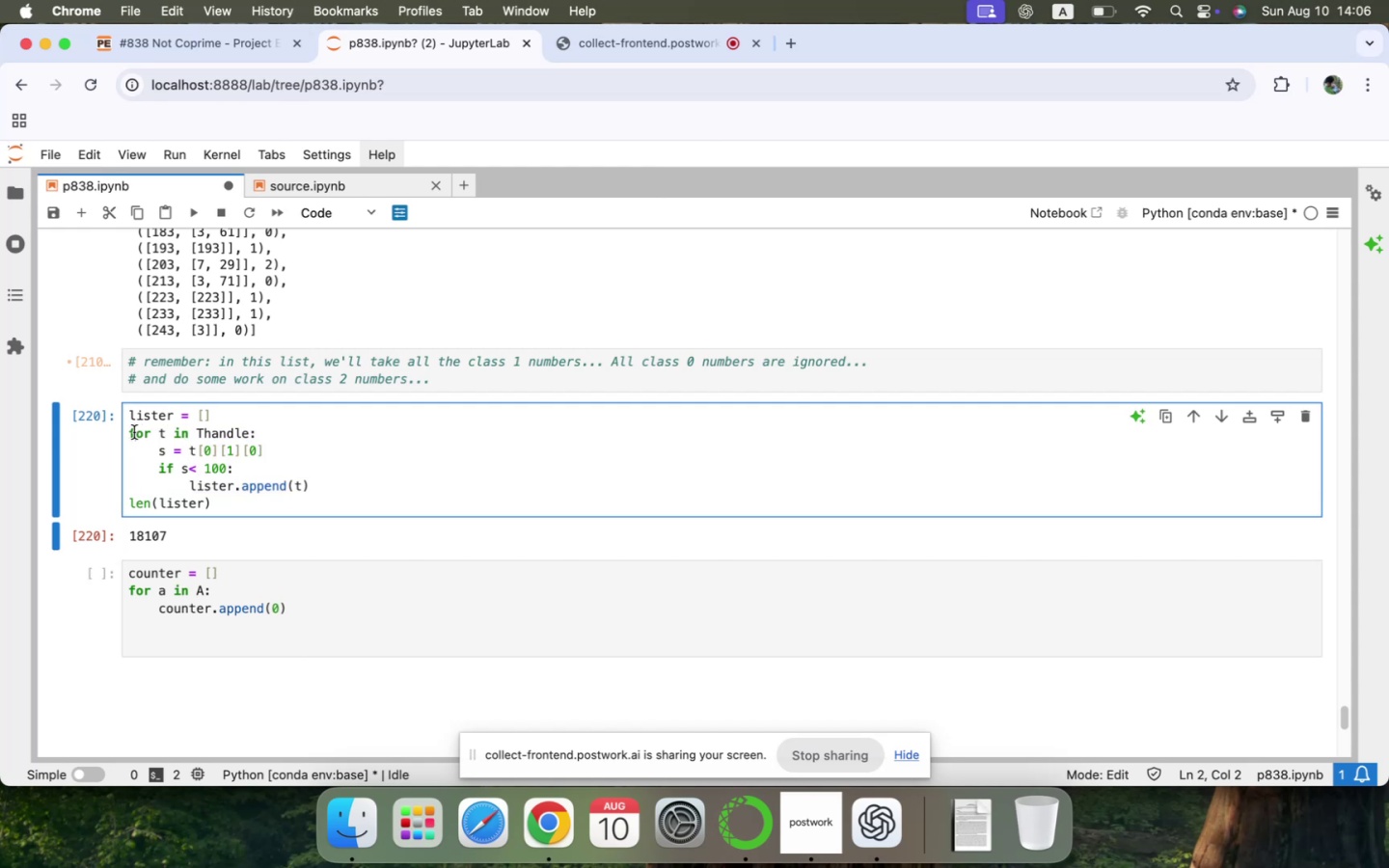 
left_click_drag(start_coordinate=[131, 434], to_coordinate=[341, 516])
 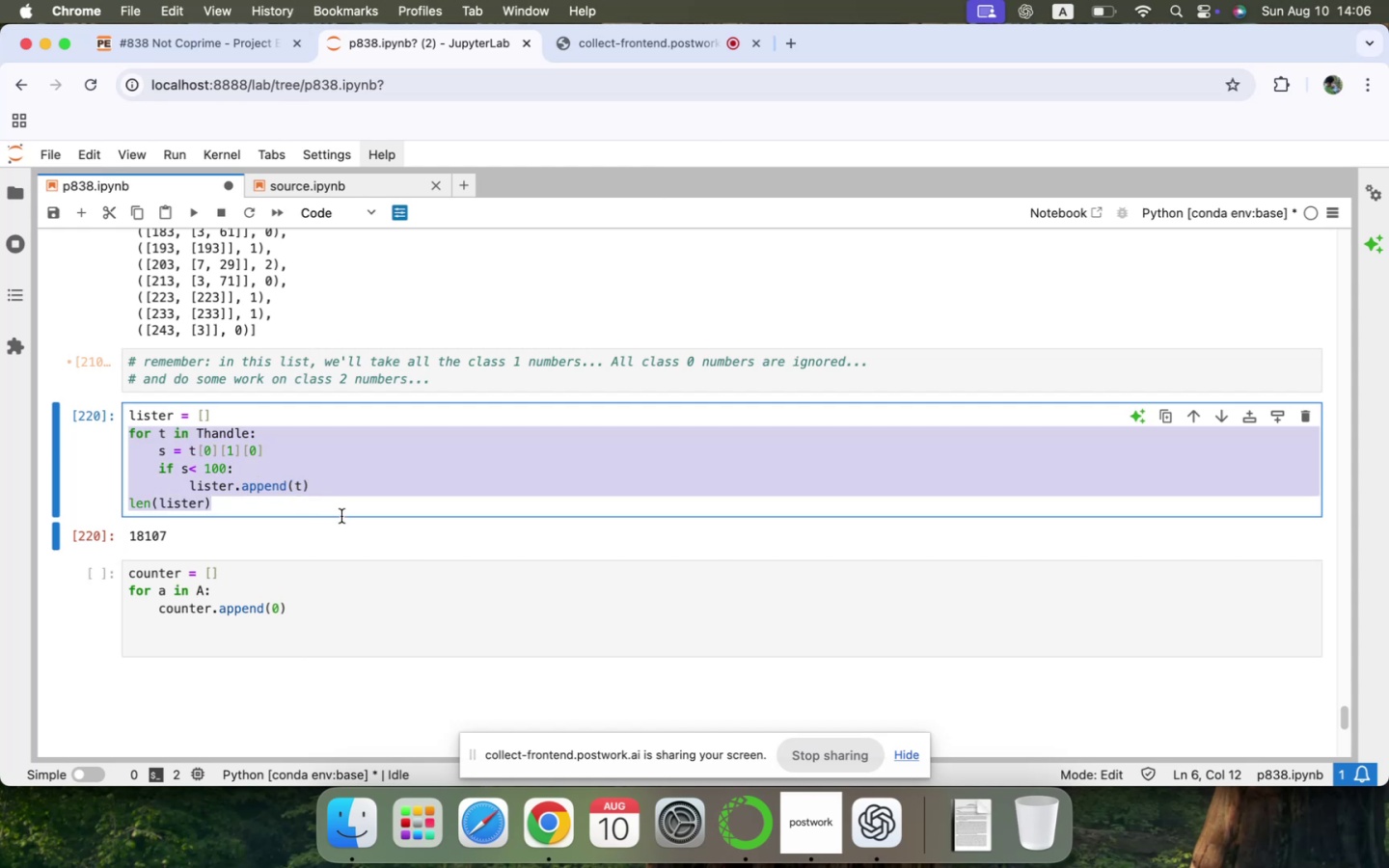 
key(Meta+C)
 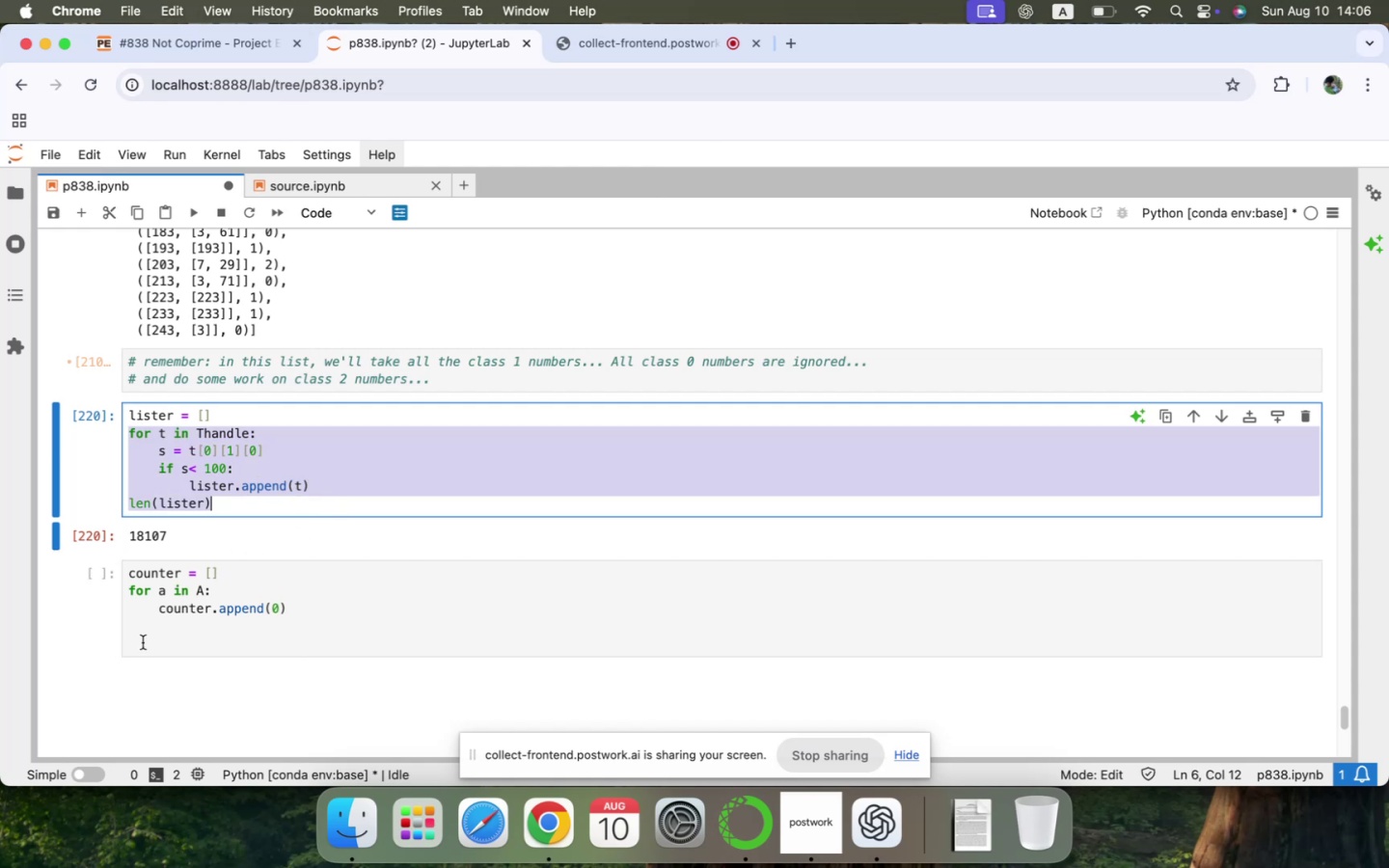 
left_click([138, 632])
 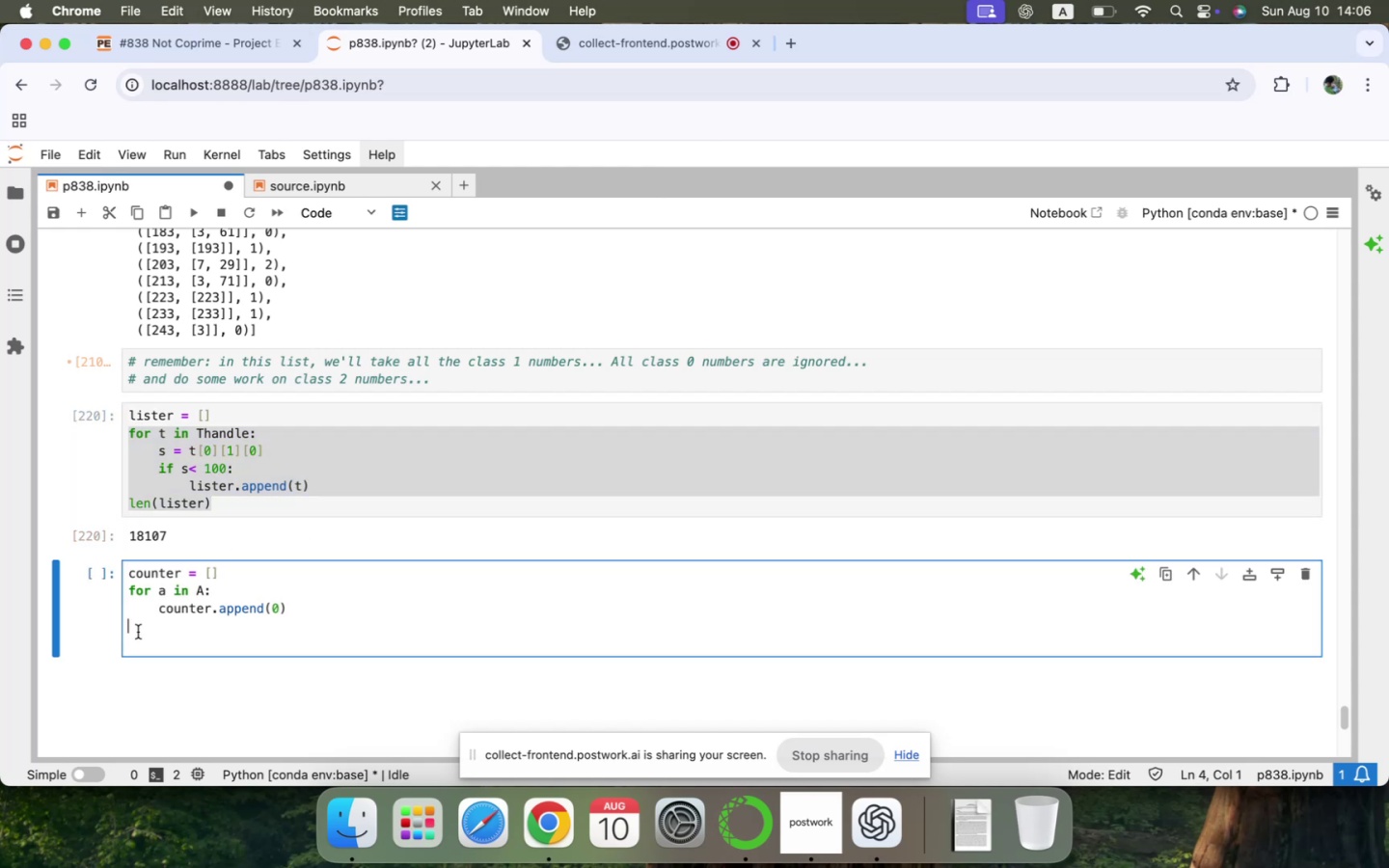 
key(Meta+V)
 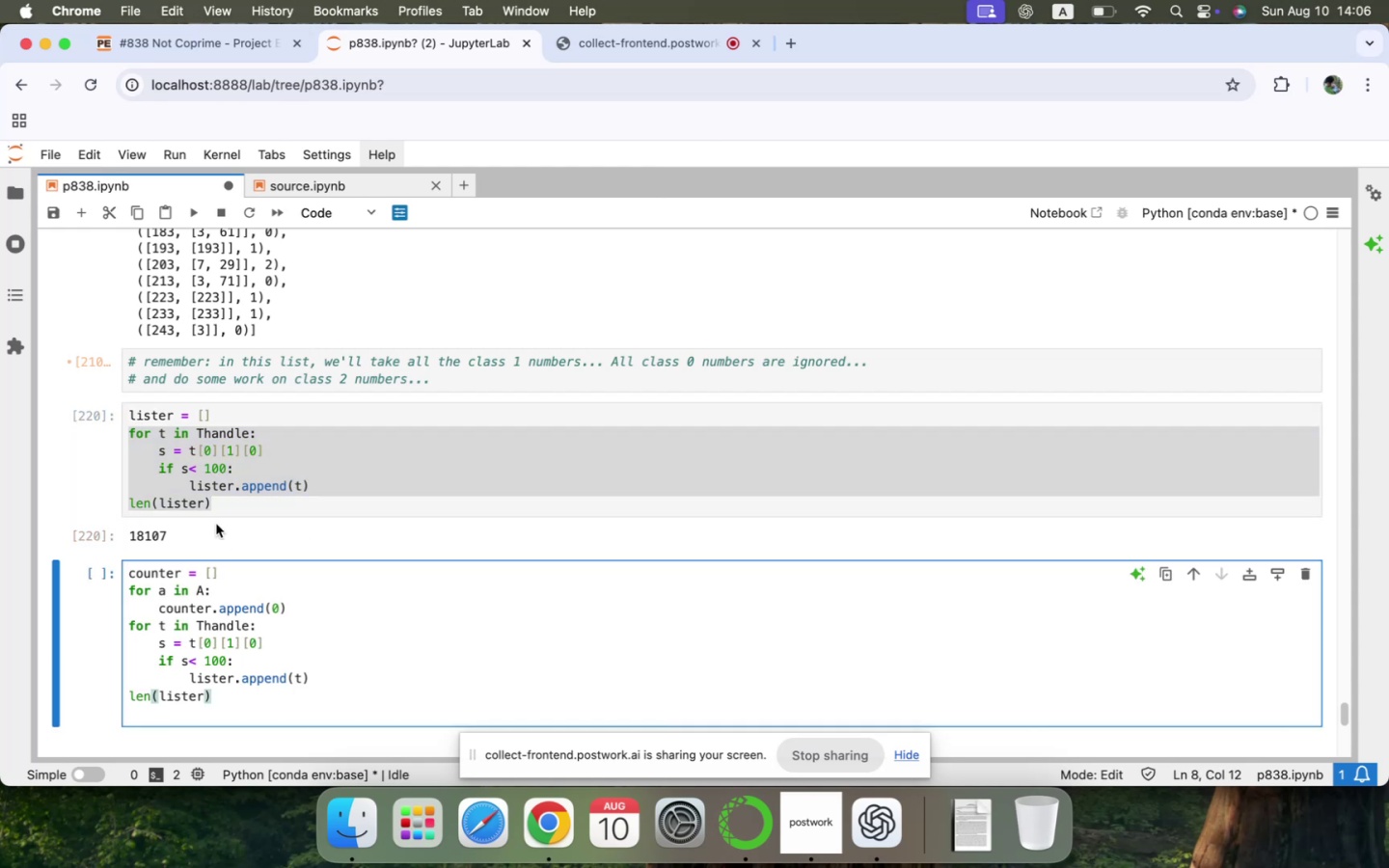 
scroll: coordinate [221, 505], scroll_direction: up, amount: 152.0
 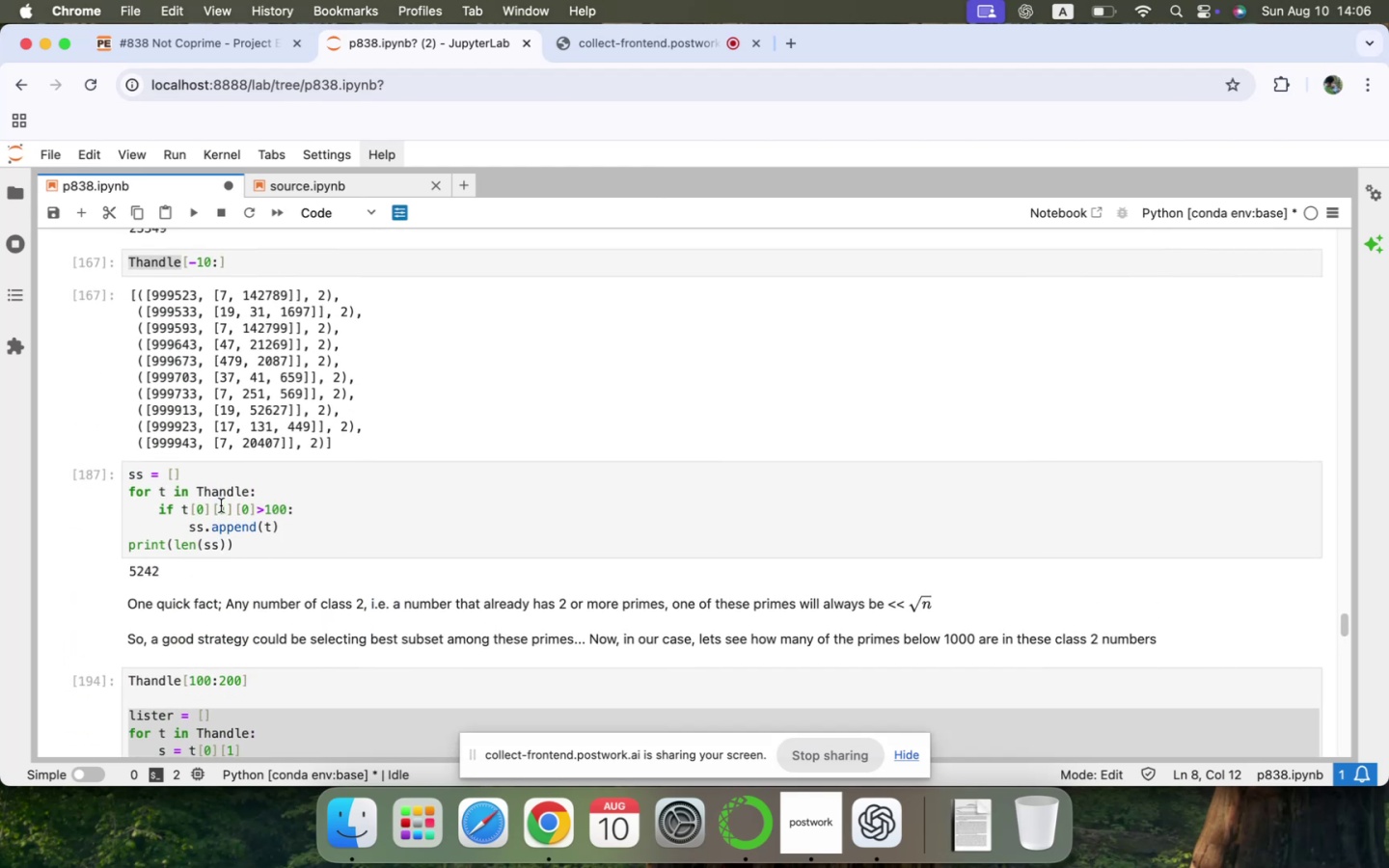 
scroll: coordinate [221, 505], scroll_direction: down, amount: 5.0
 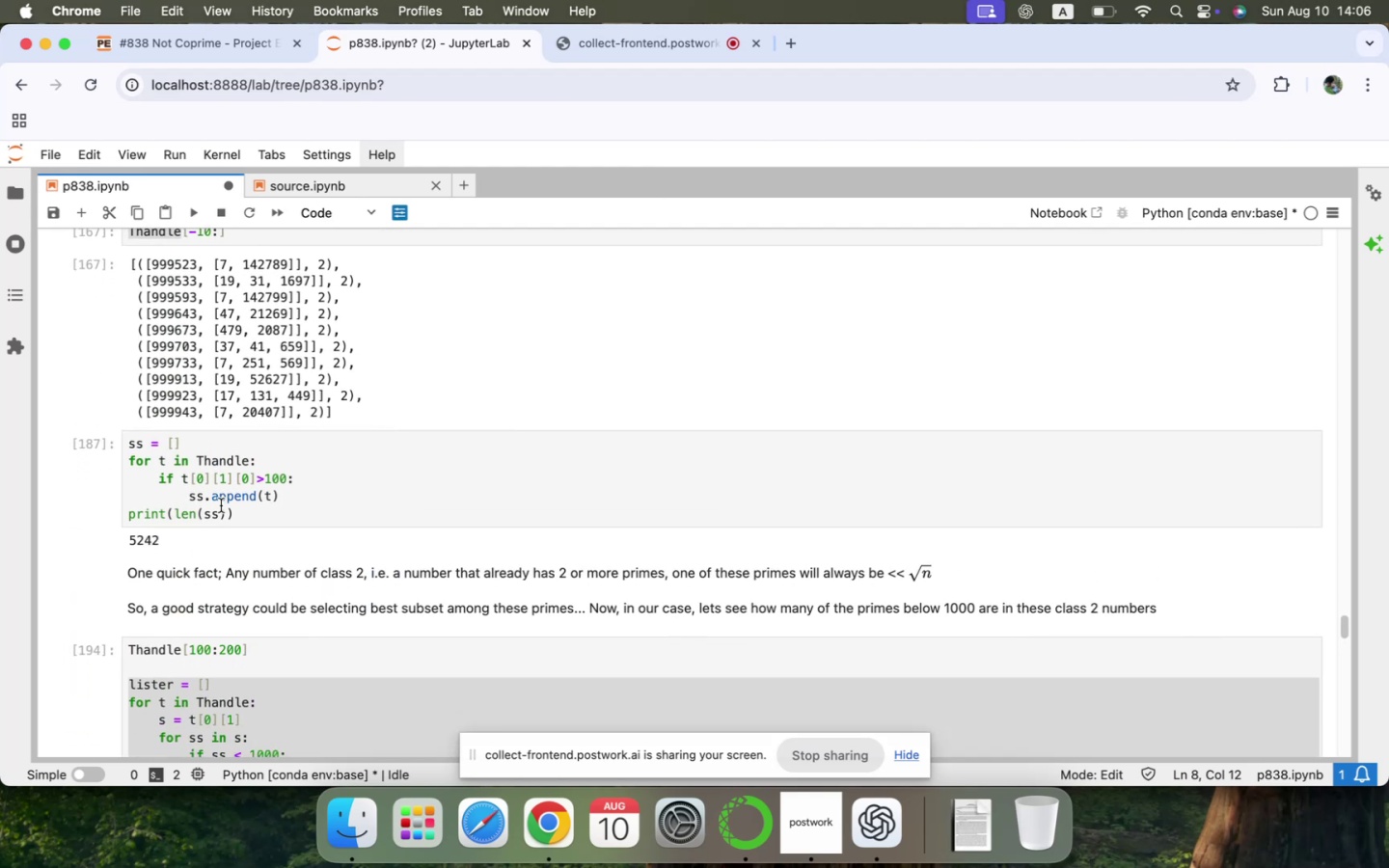 
scroll: coordinate [221, 505], scroll_direction: up, amount: 32.0
 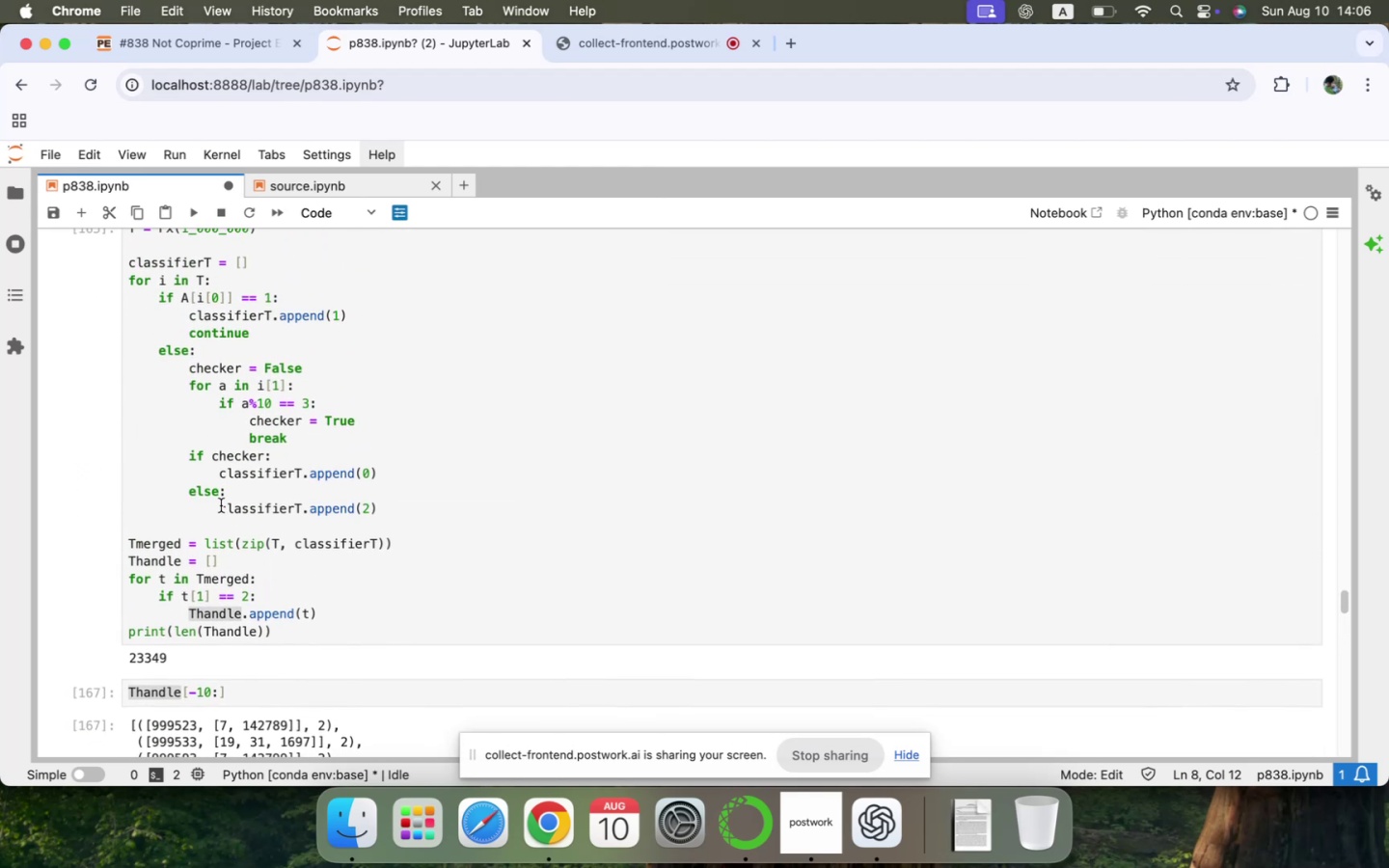 
scroll: coordinate [221, 505], scroll_direction: down, amount: 20.0
 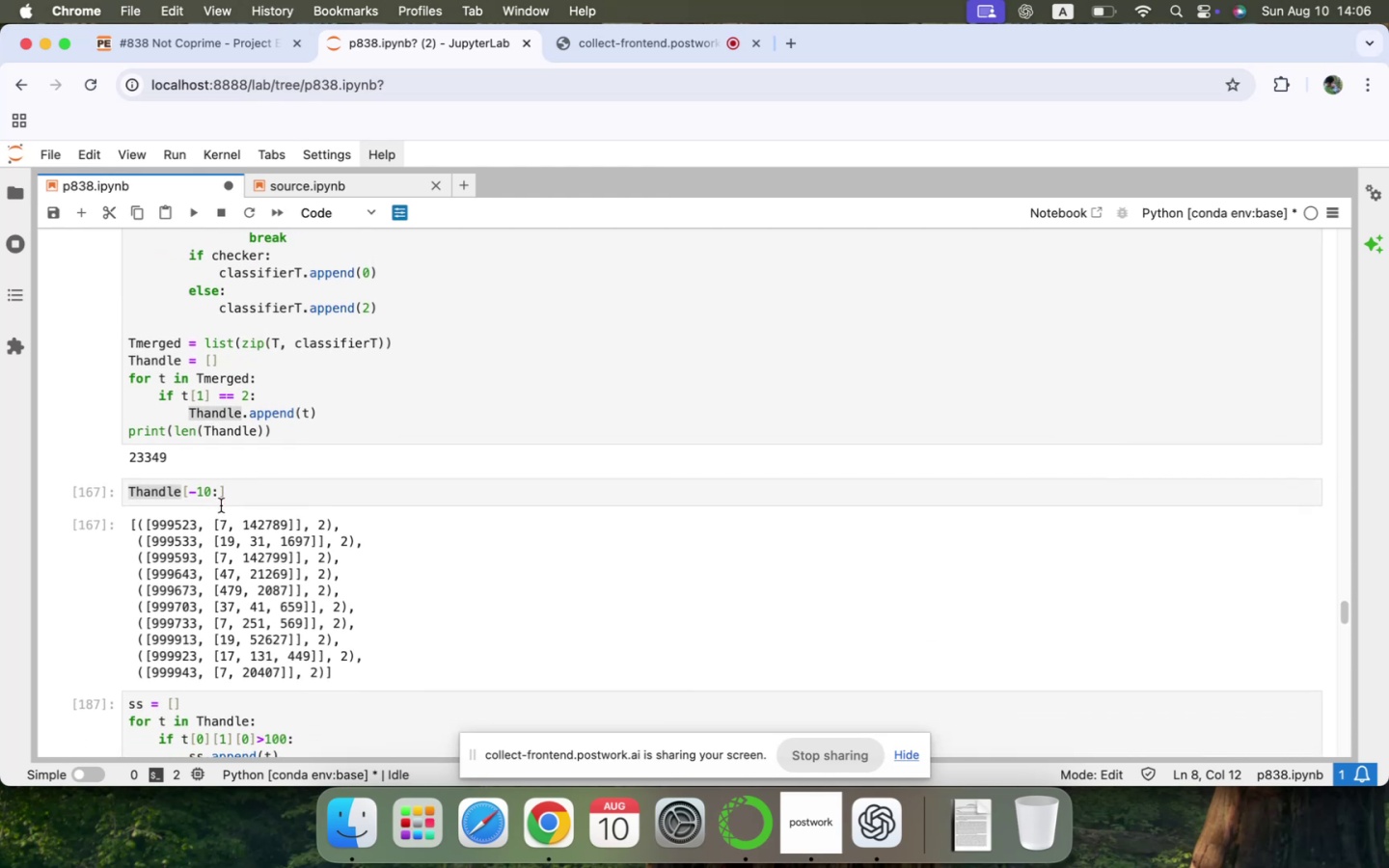 
wait(5.25)
 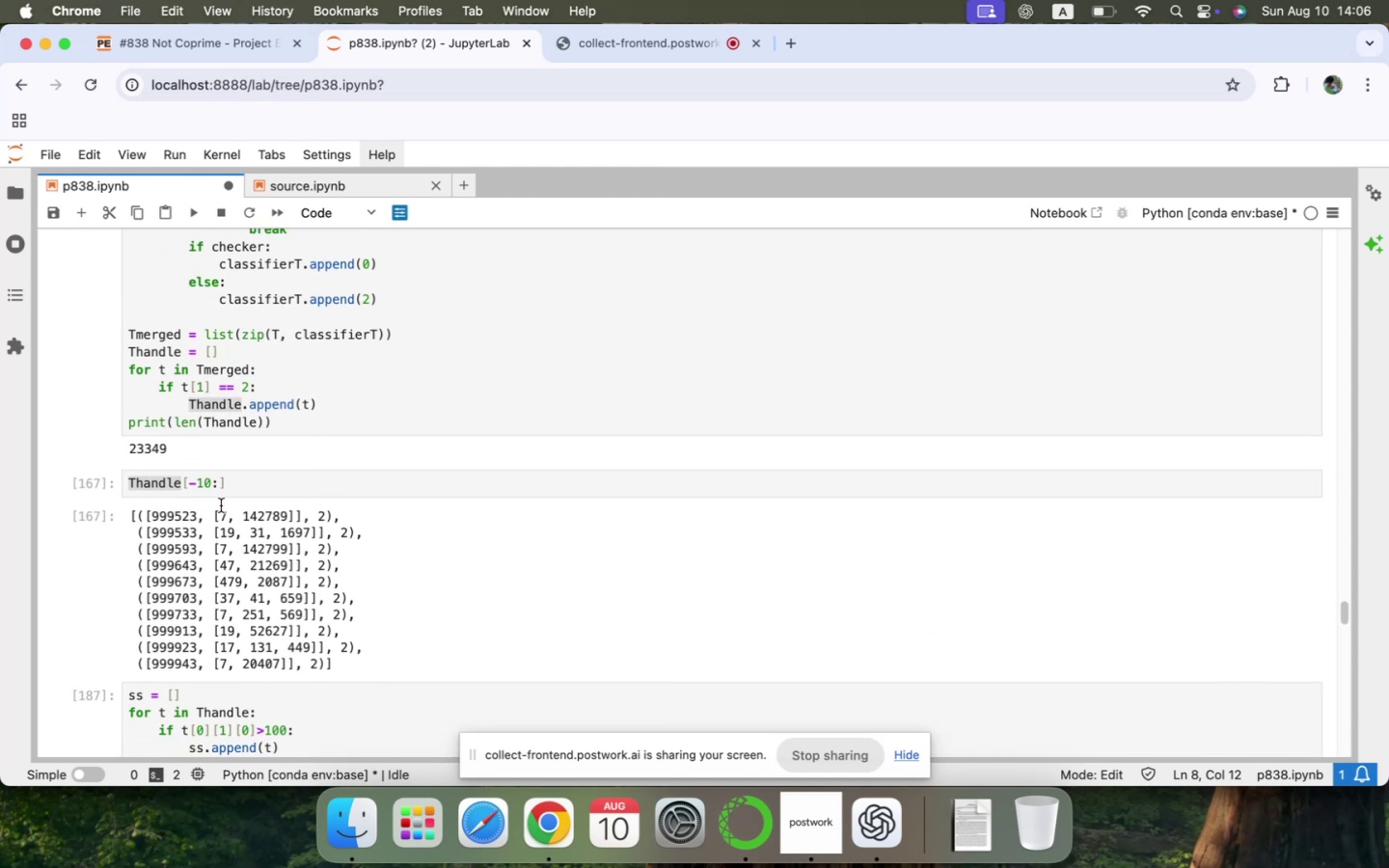 
scroll: coordinate [221, 505], scroll_direction: down, amount: 177.0
 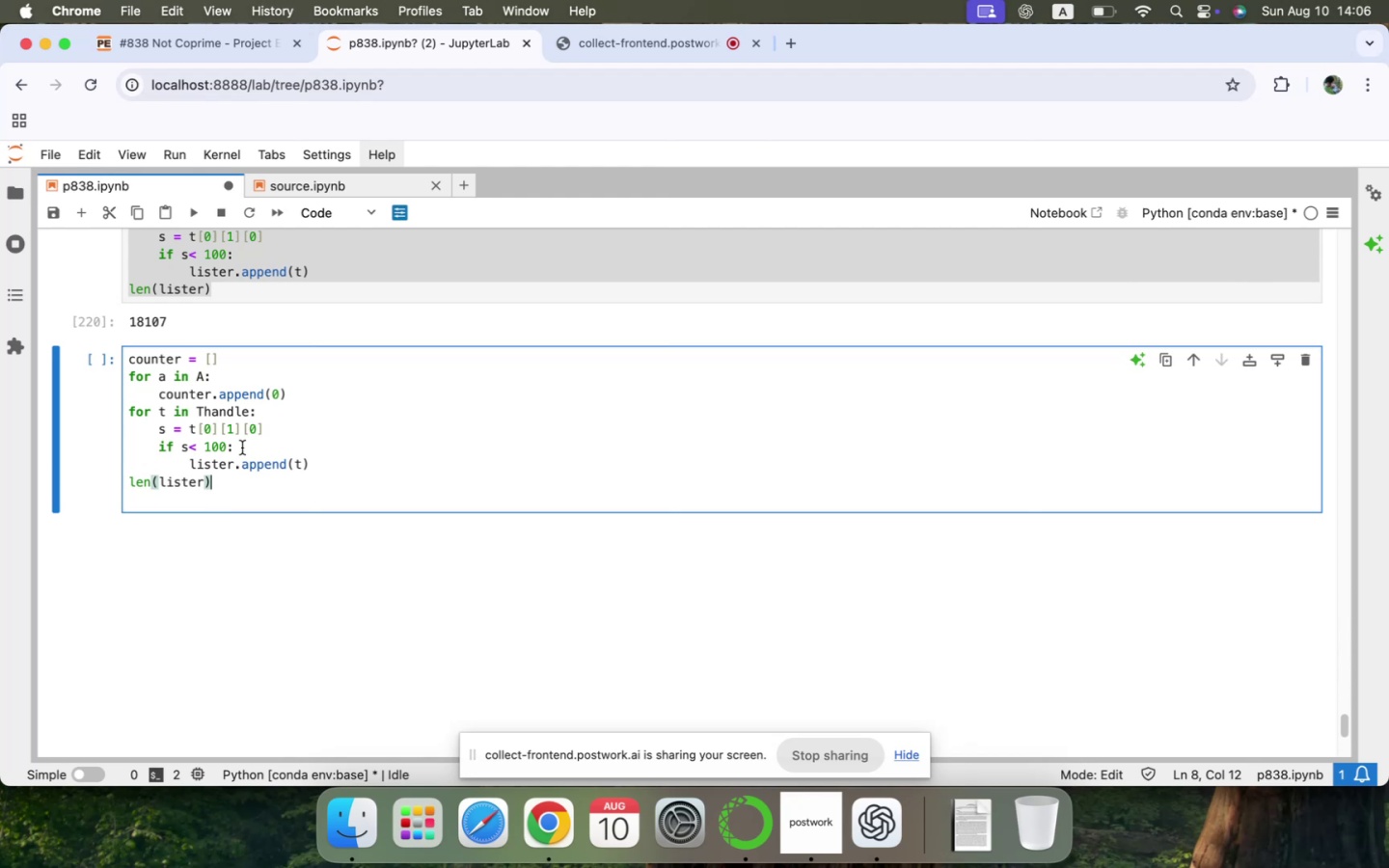 
wait(8.69)
 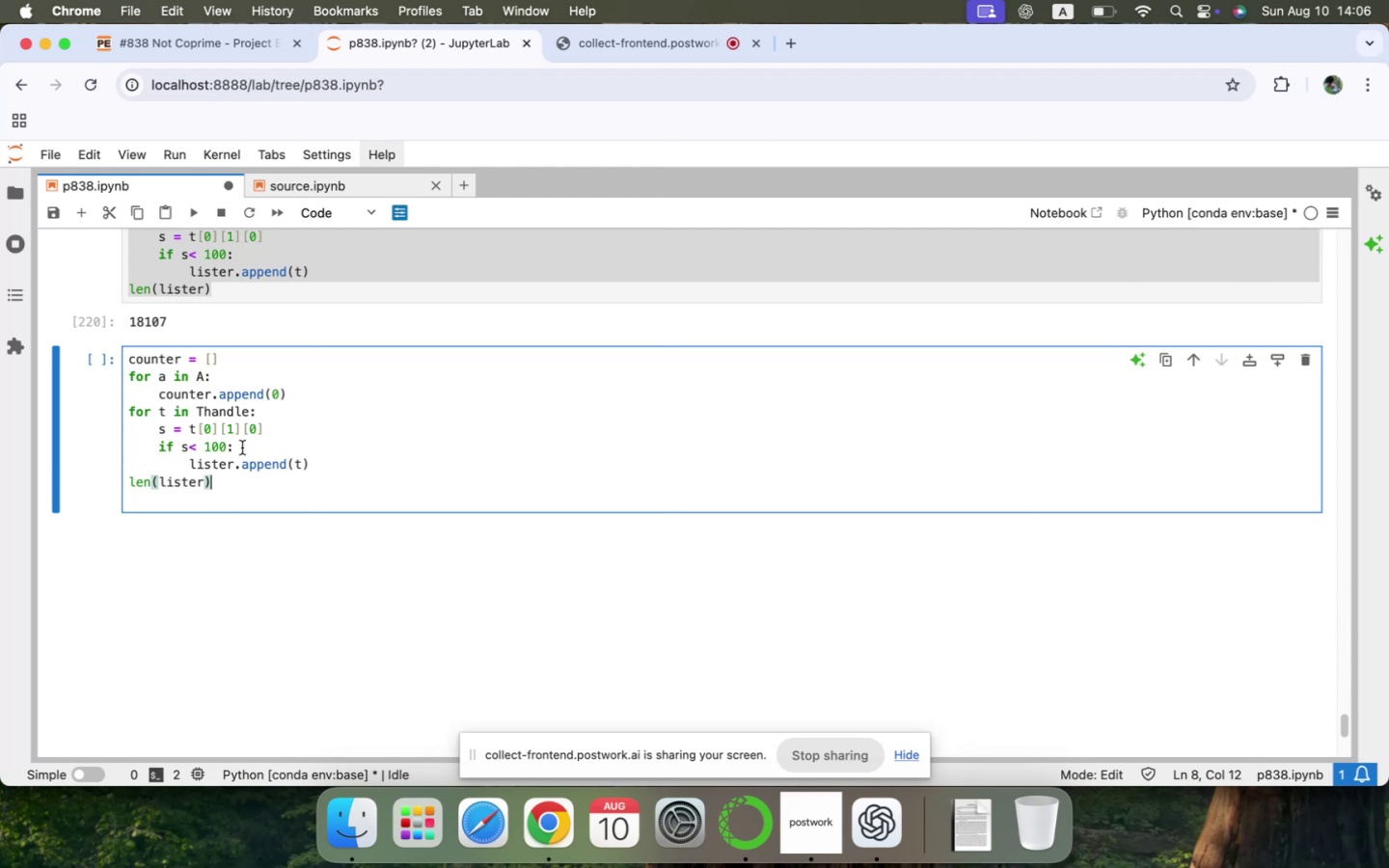 
key(Backspace)
 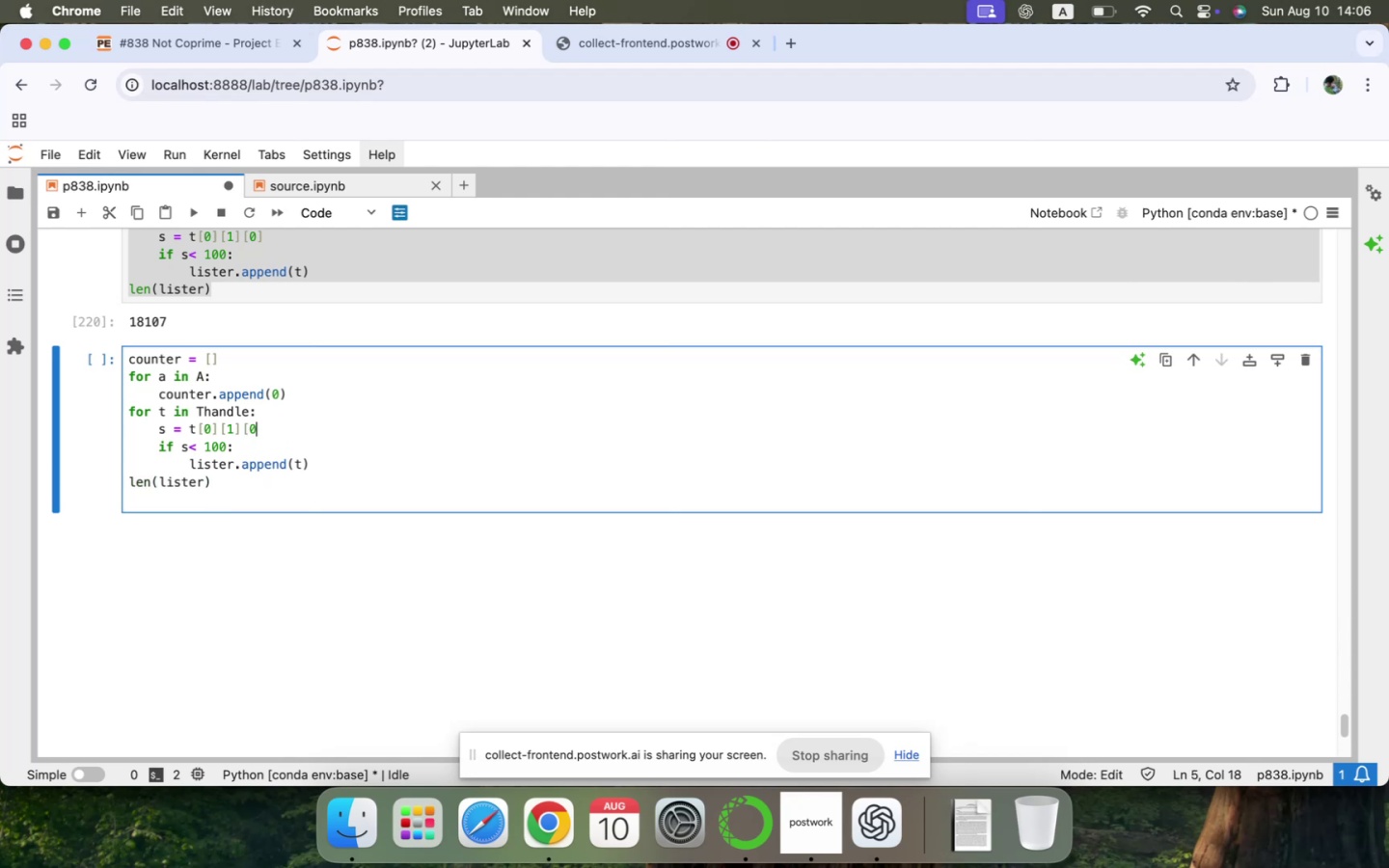 
key(Backspace)
 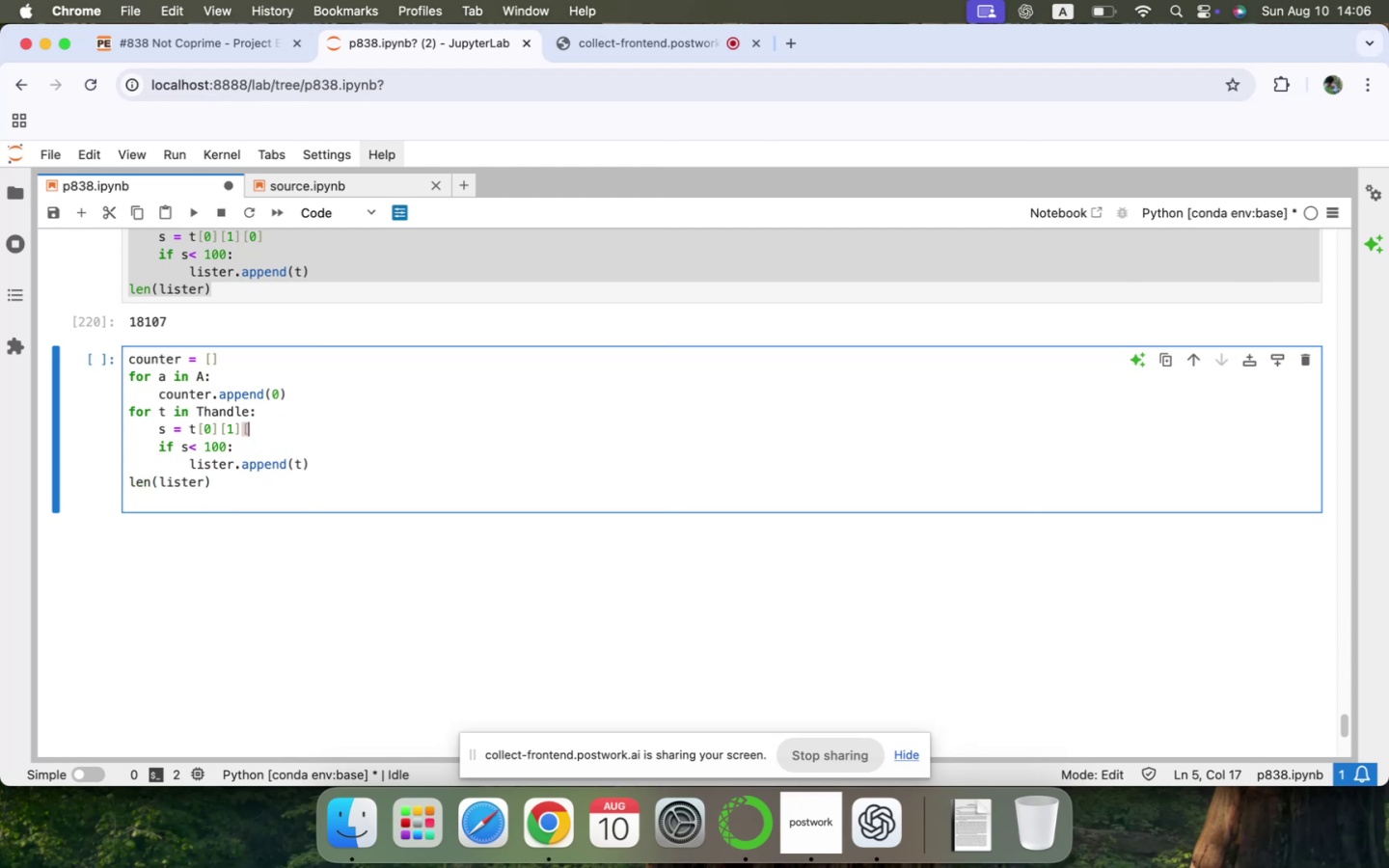 
key(Backspace)
 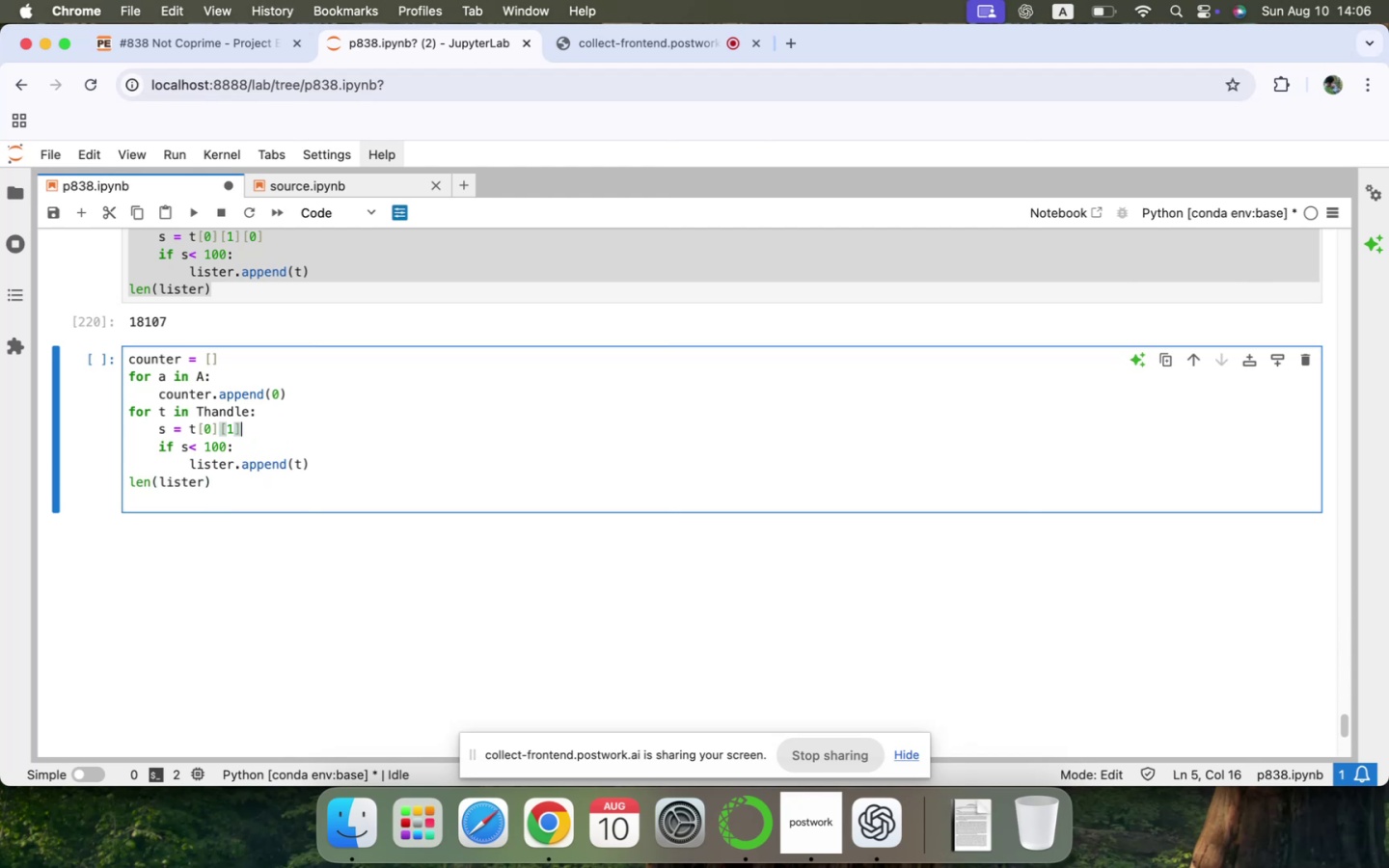 
key(Enter)
 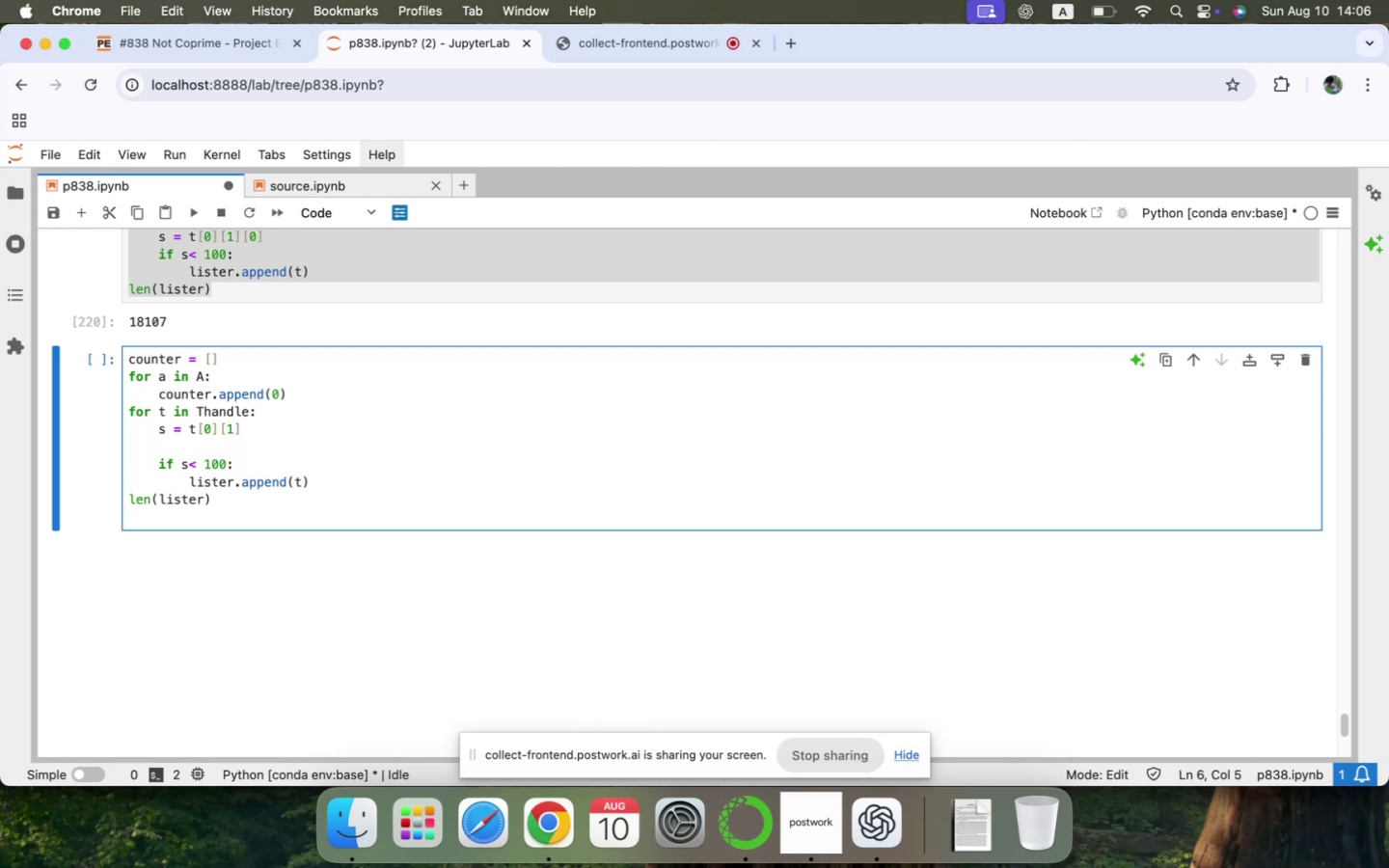 
type(for ss in s:)
 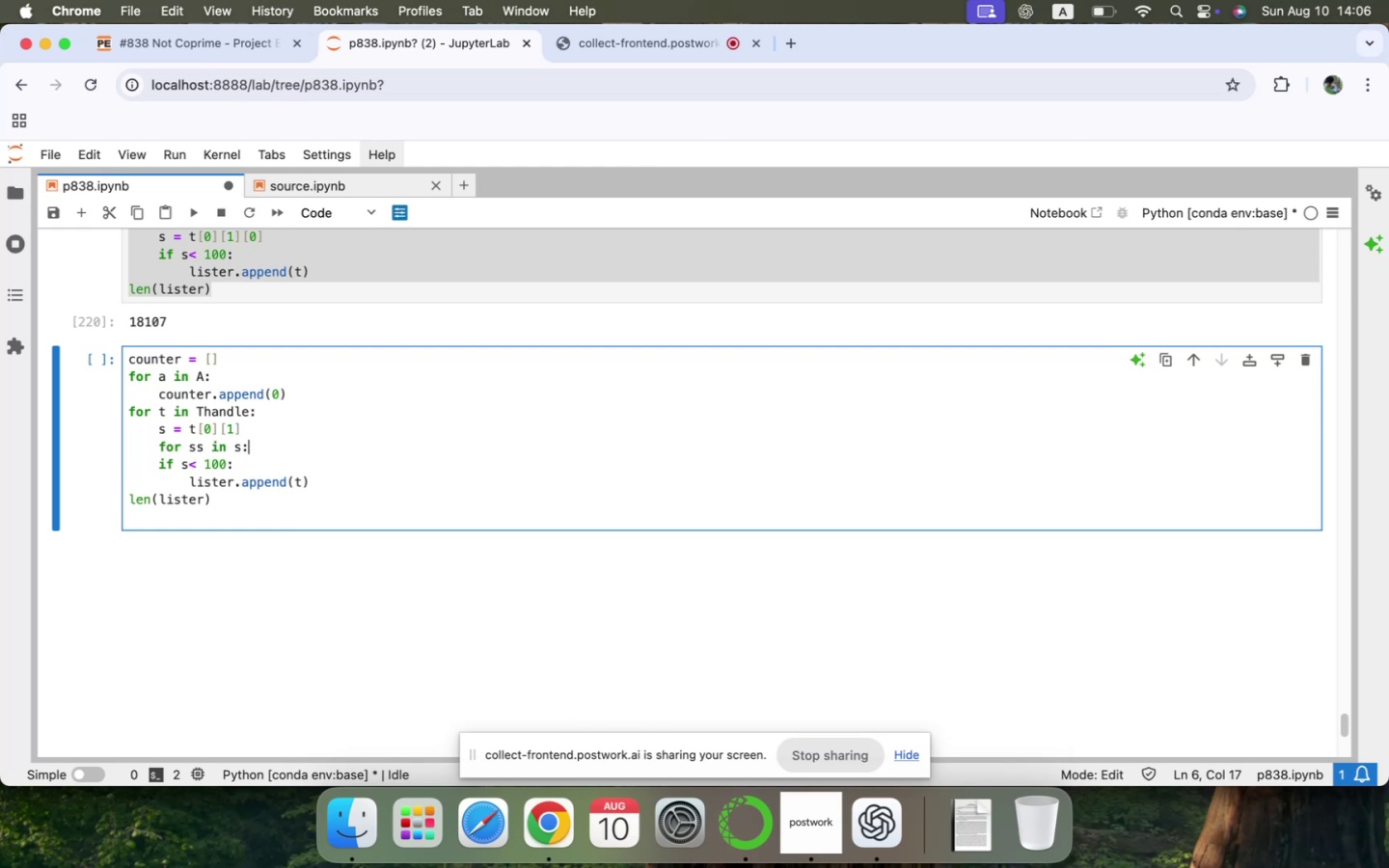 
key(ArrowDown)
 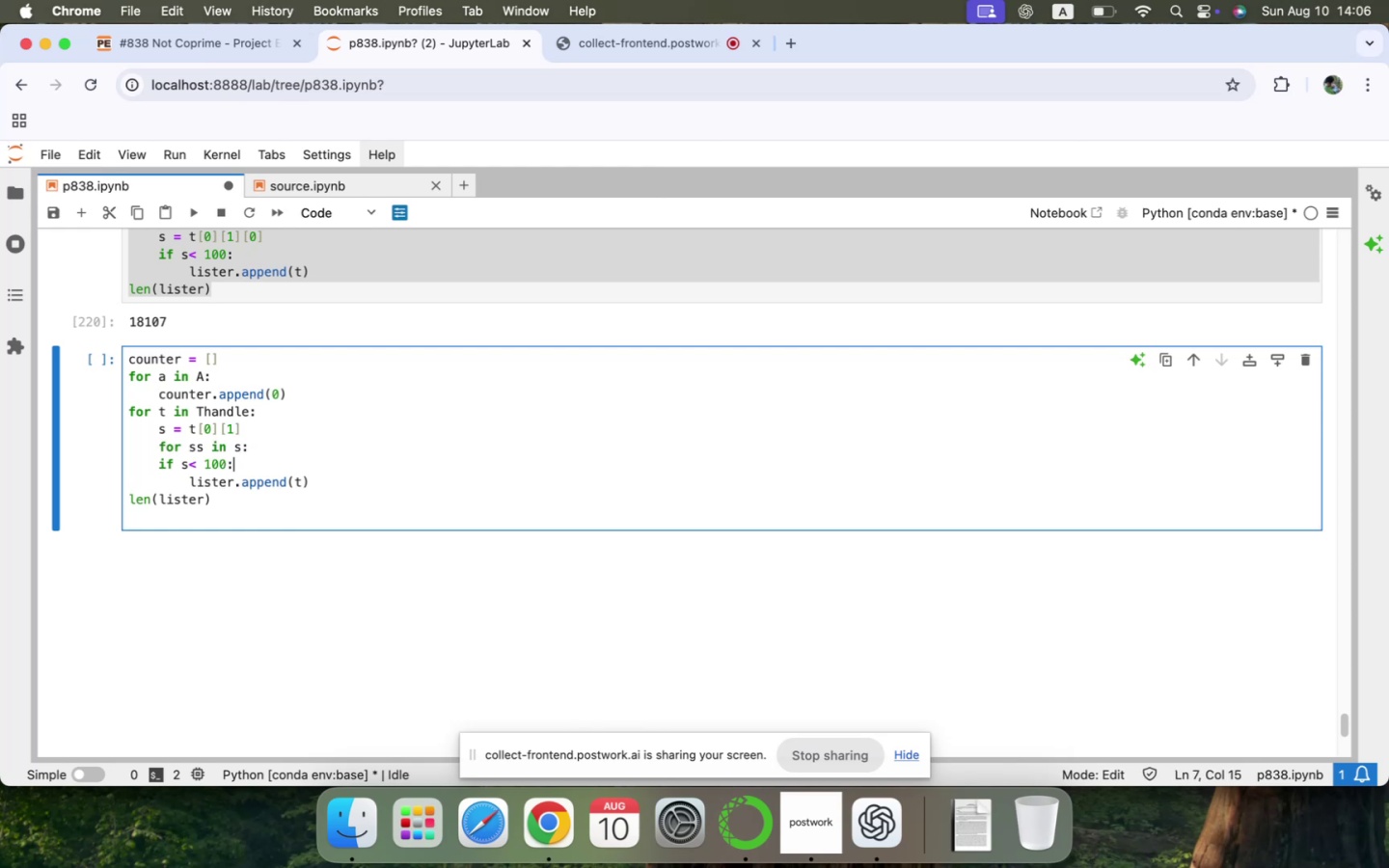 
key(ArrowRight)
 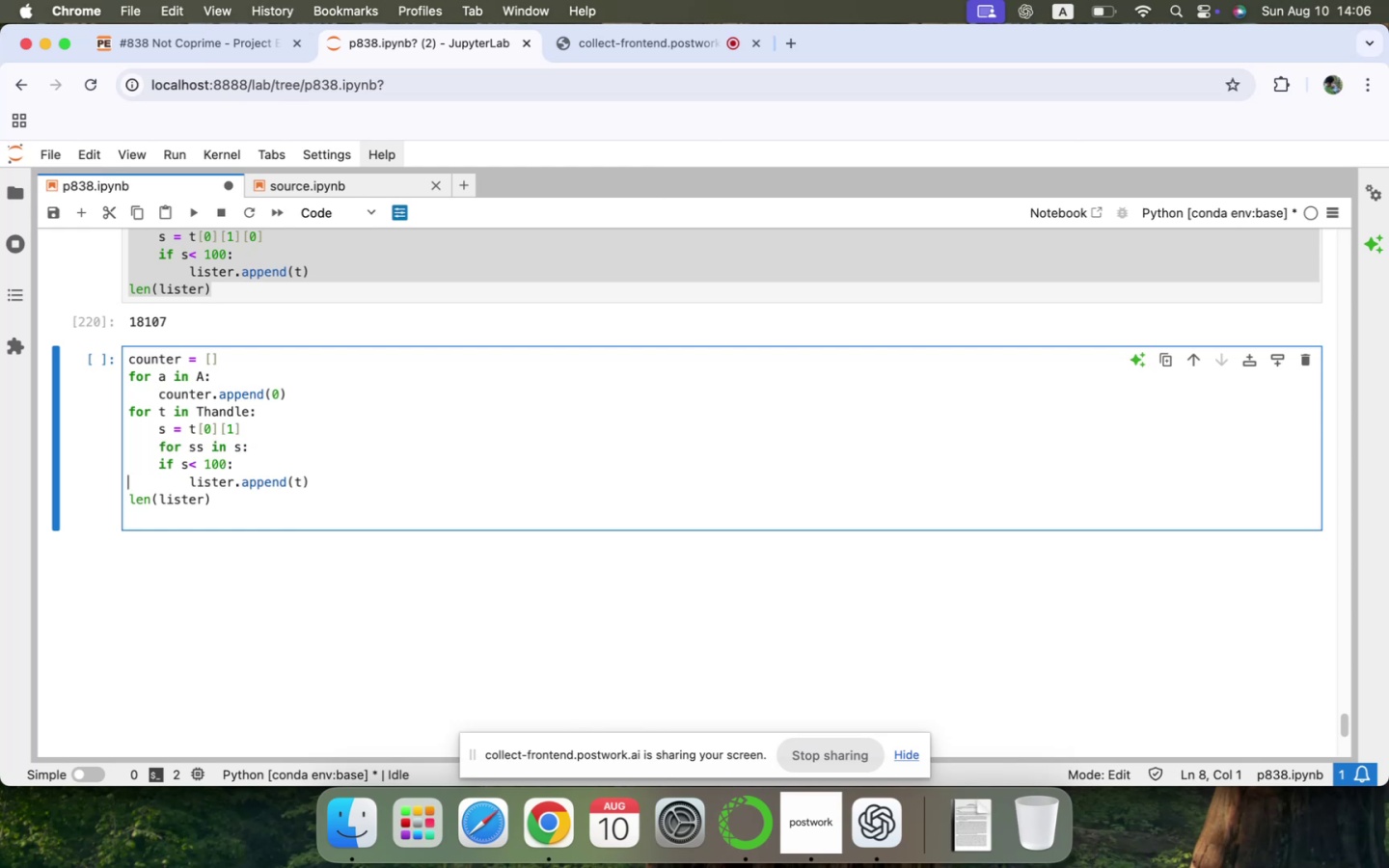 
key(ArrowUp)
 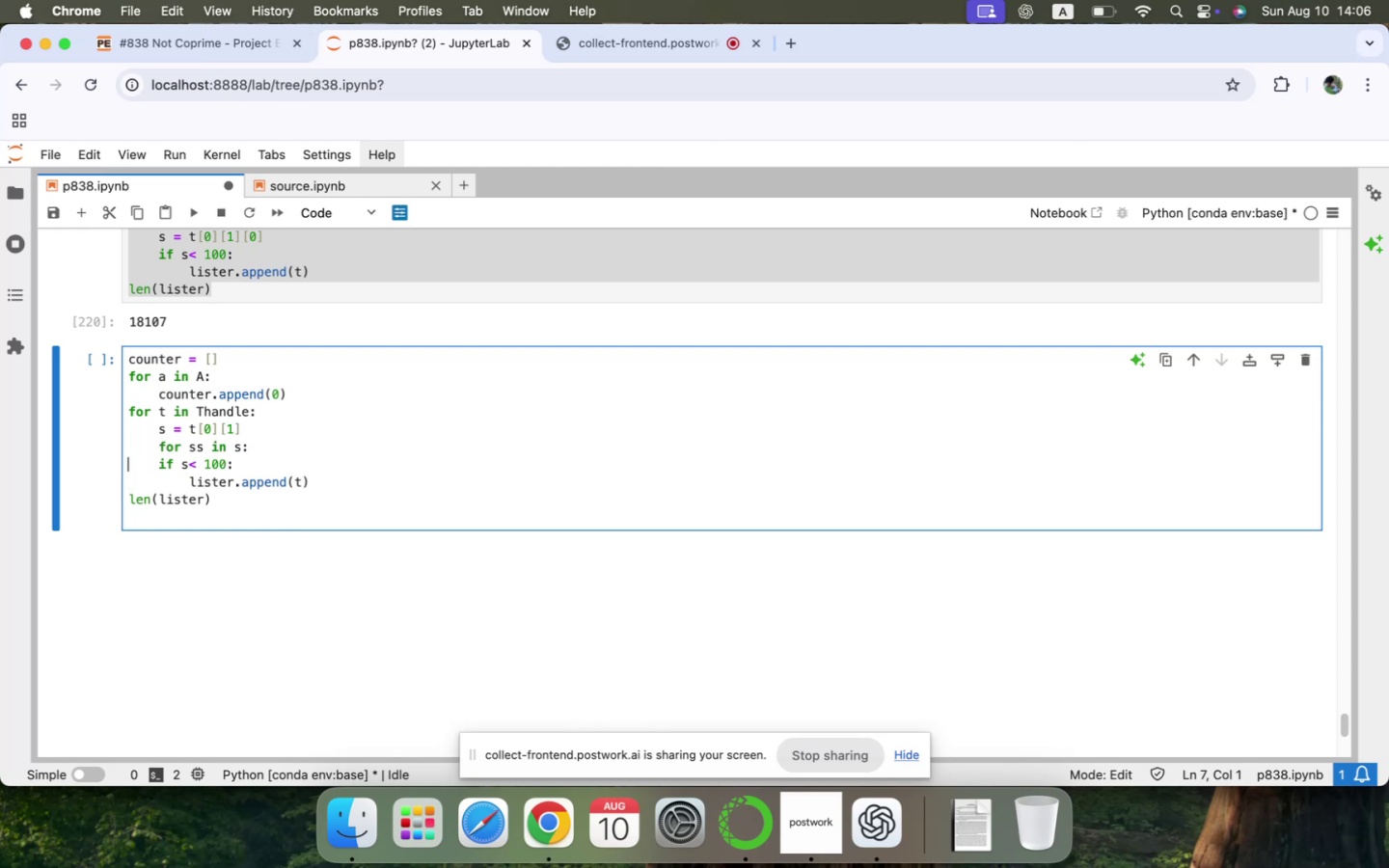 
key(Shift+ArrowDown)
 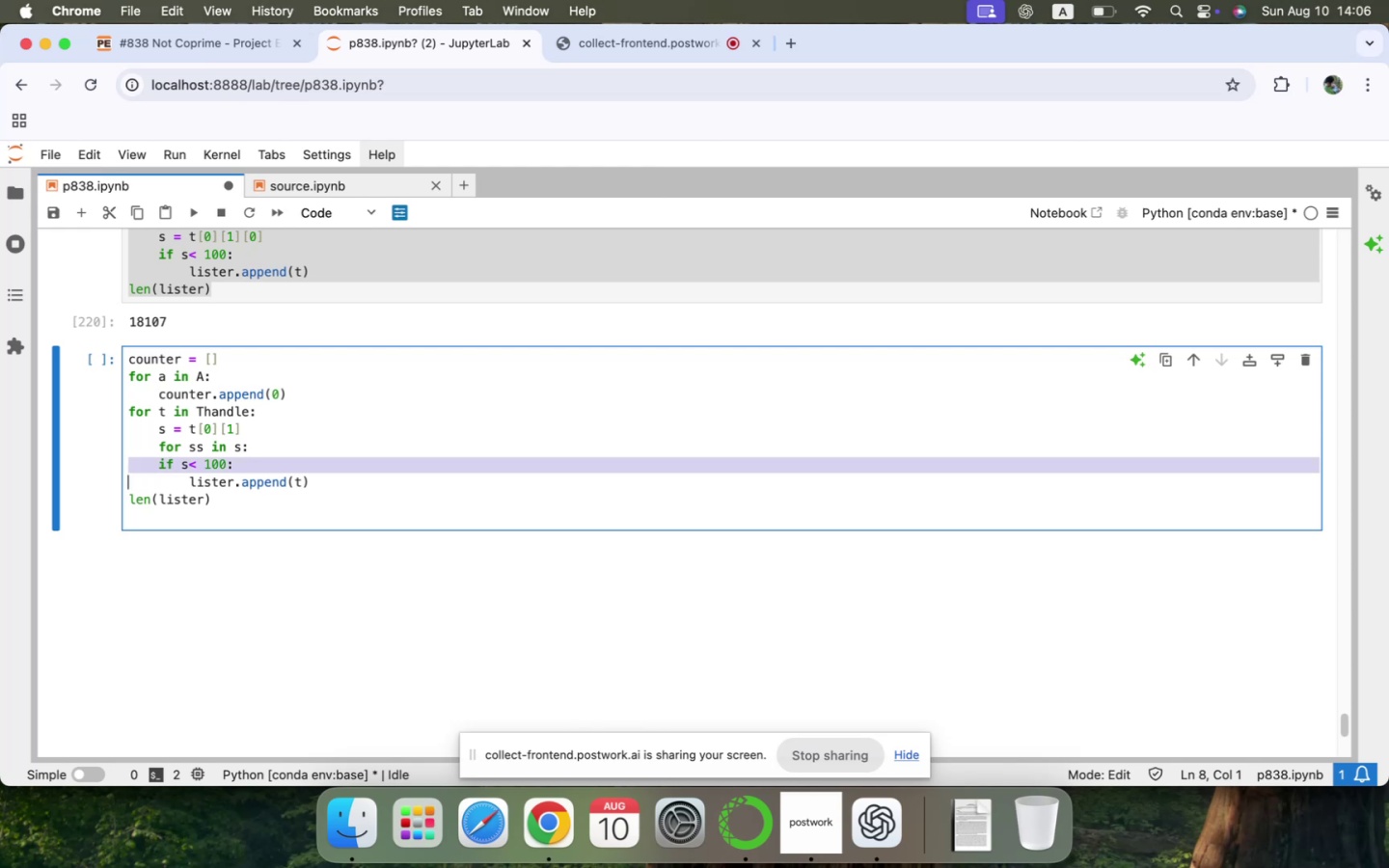 
key(Shift+ArrowDown)
 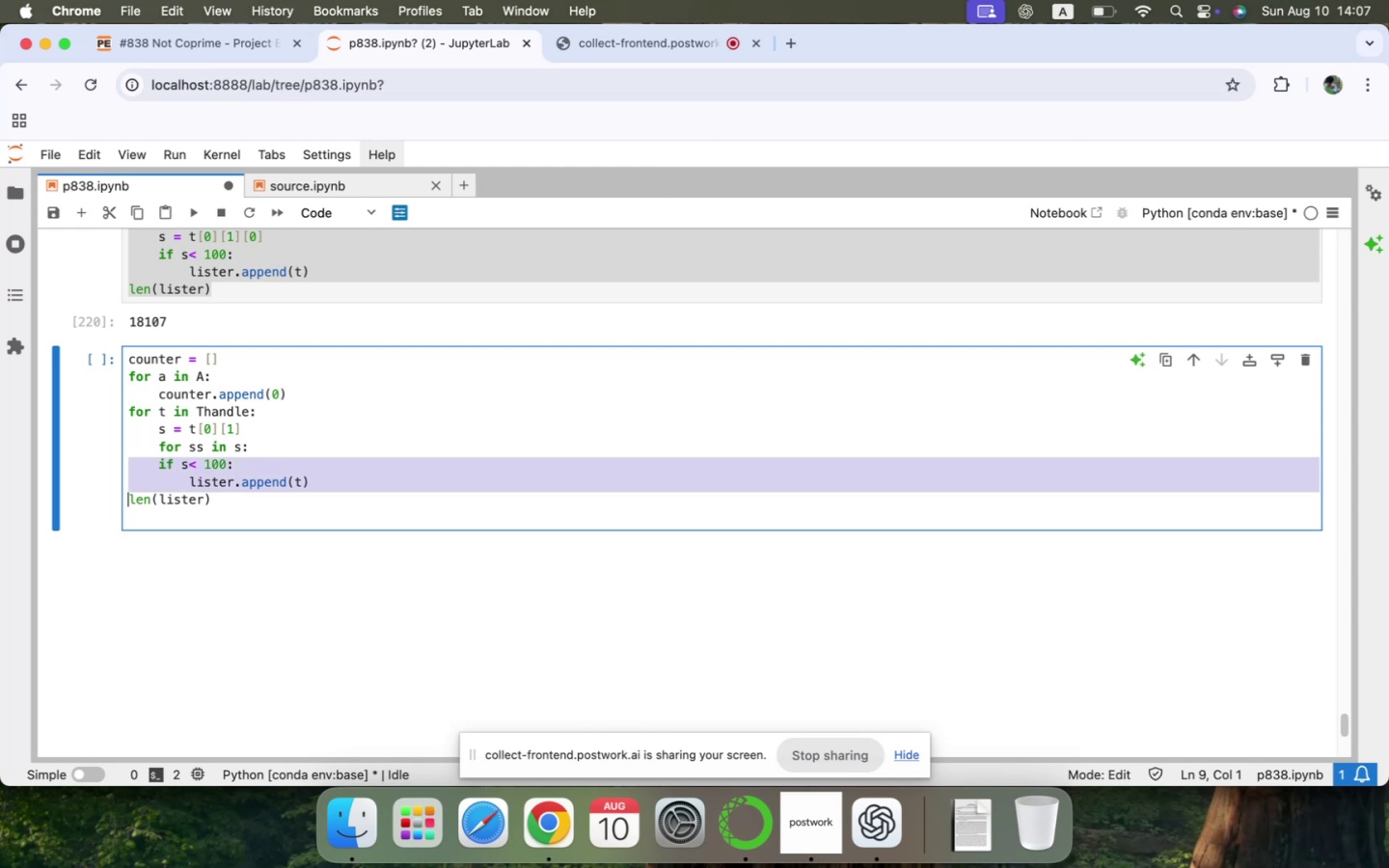 
key(Backspace)
 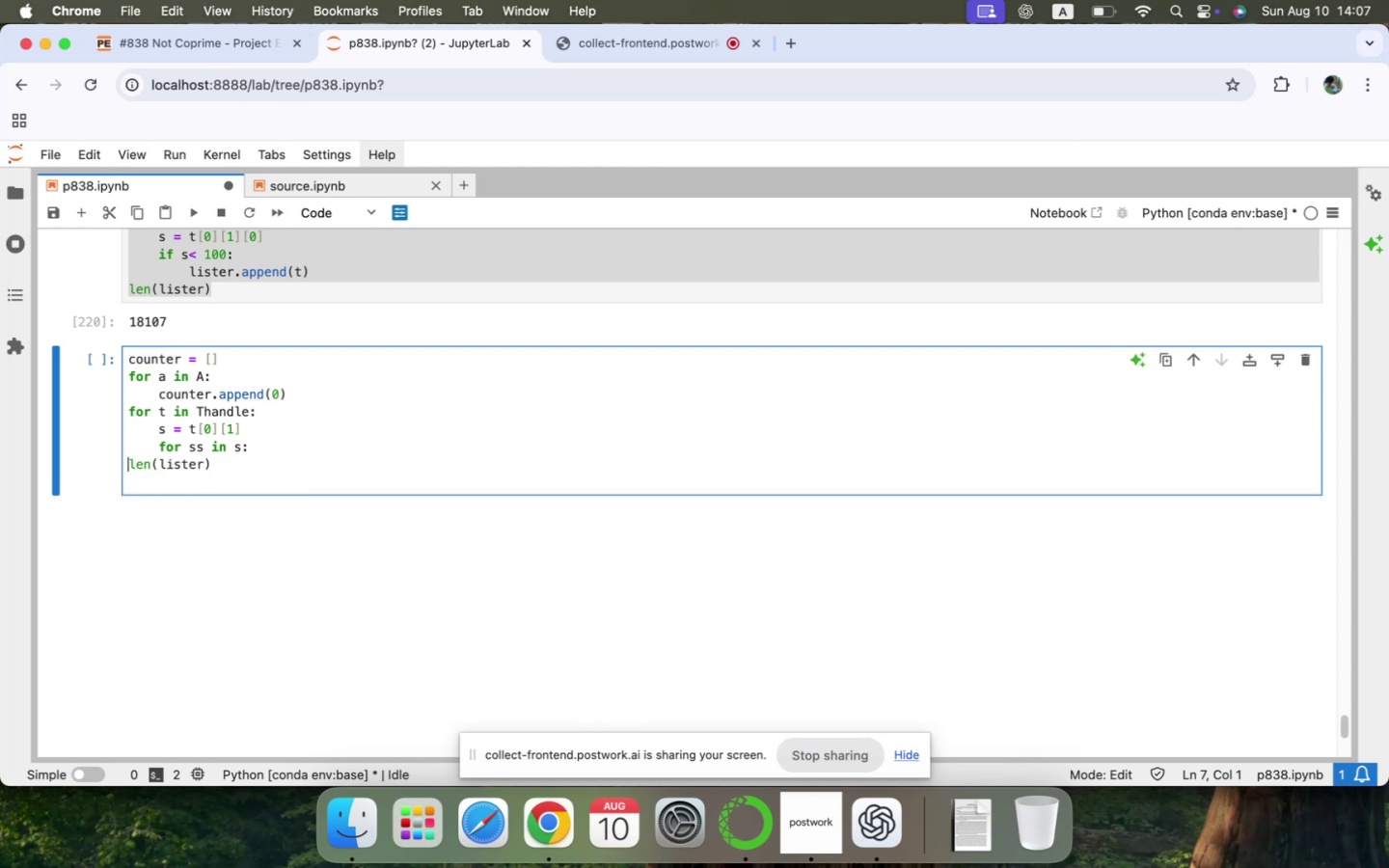 
key(ArrowLeft)
 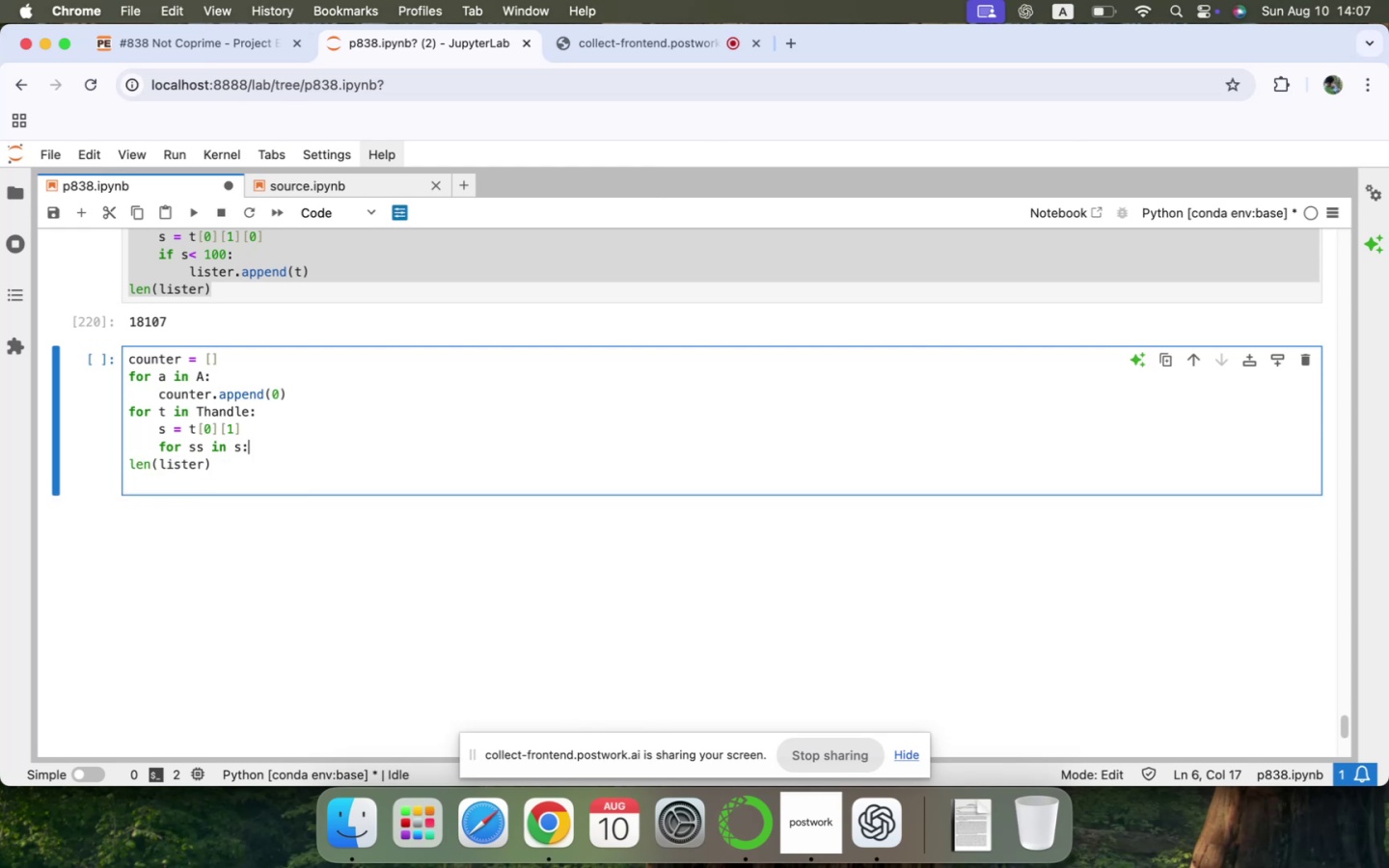 
key(Enter)
 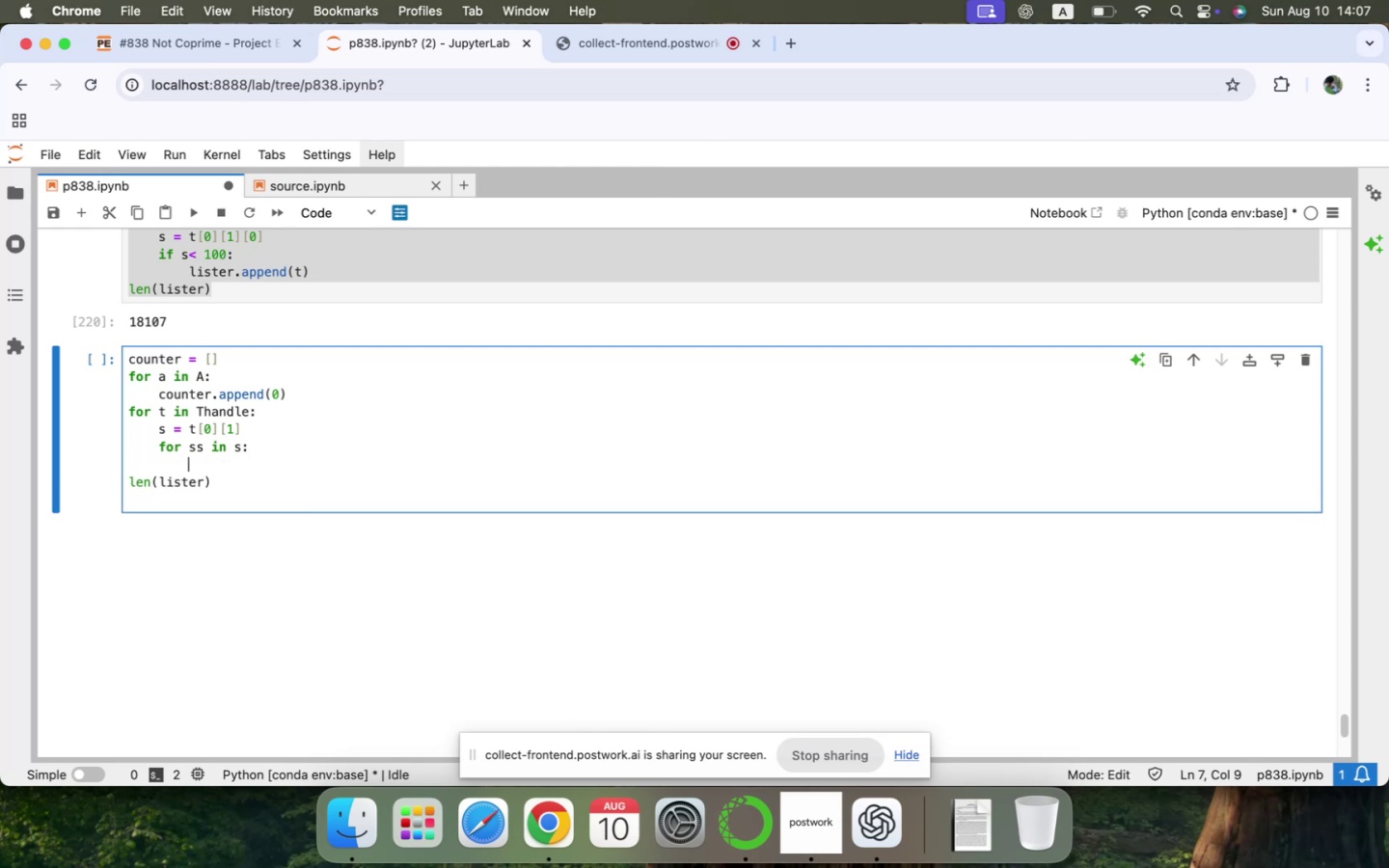 
type(counter[ss)
 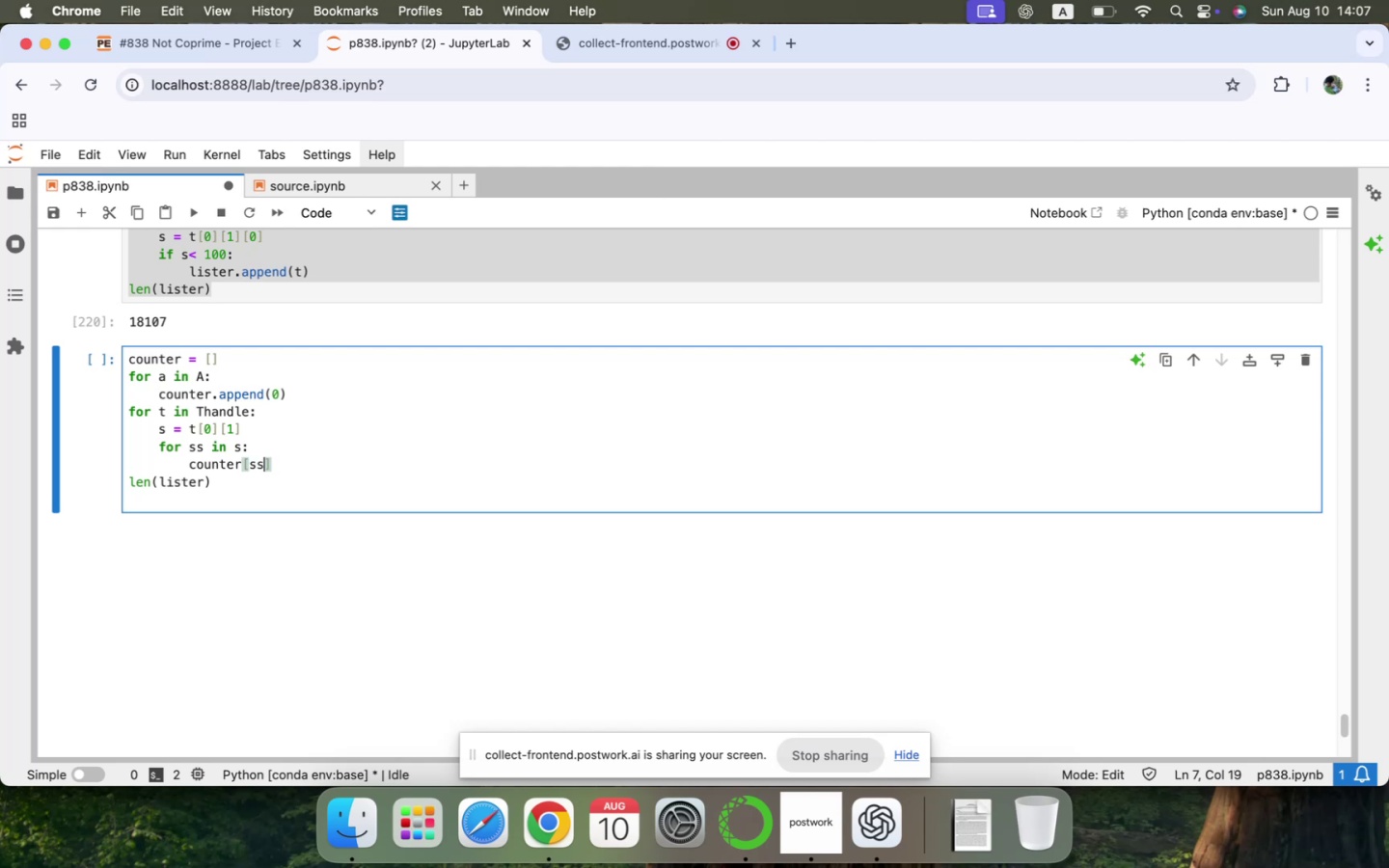 
key(ArrowRight)
 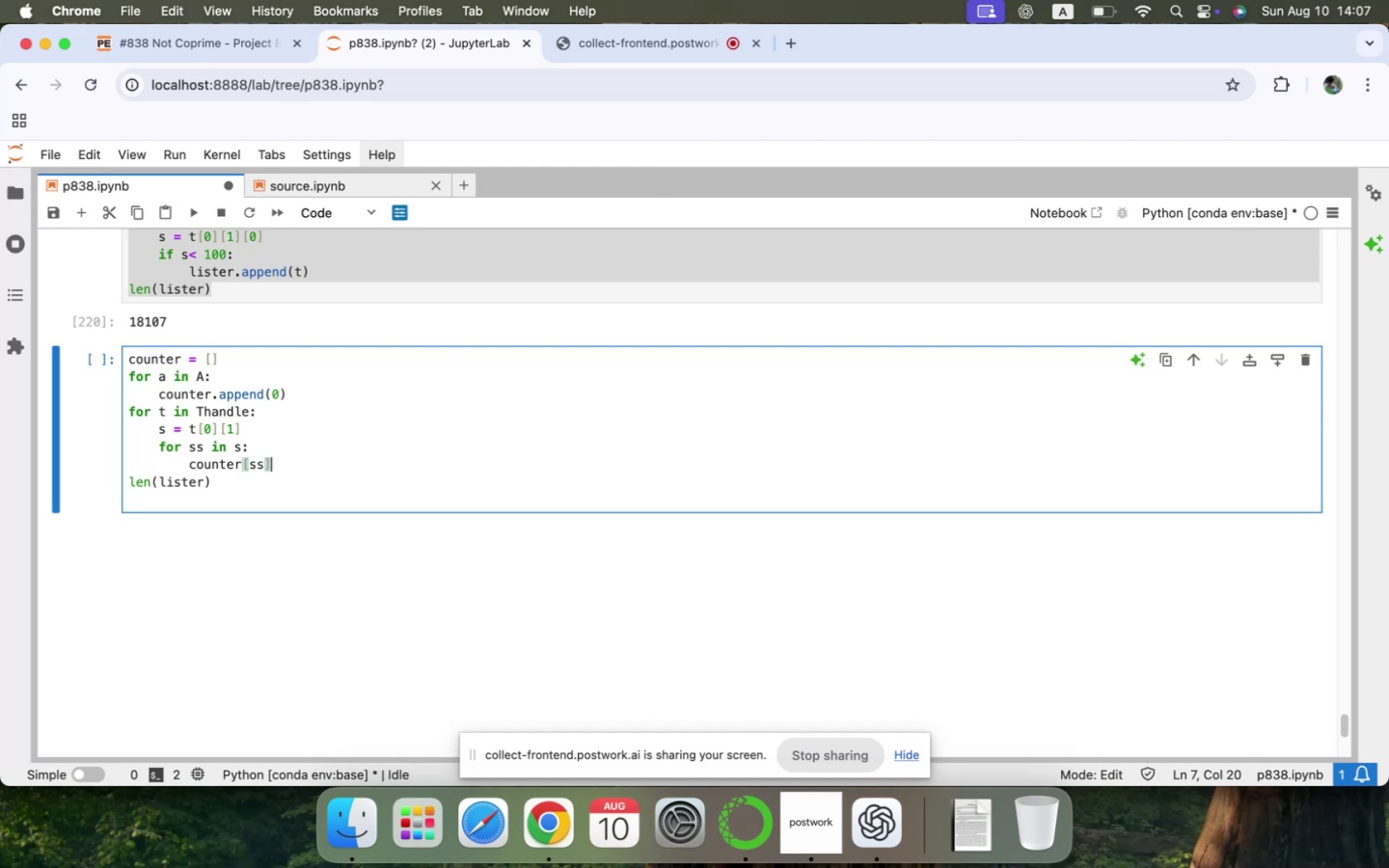 
key(Space)
 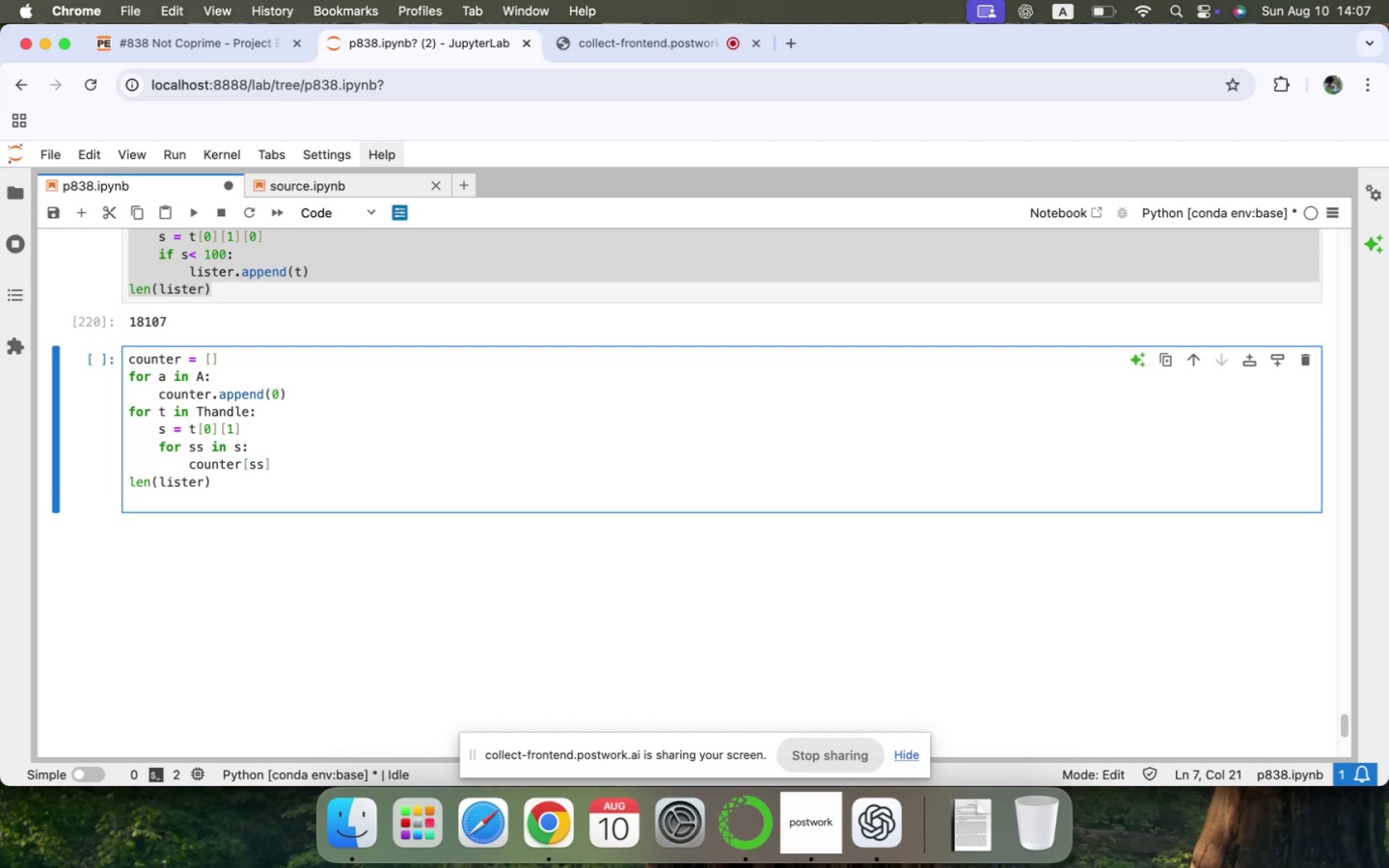 
key(Shift+ShiftLeft)
 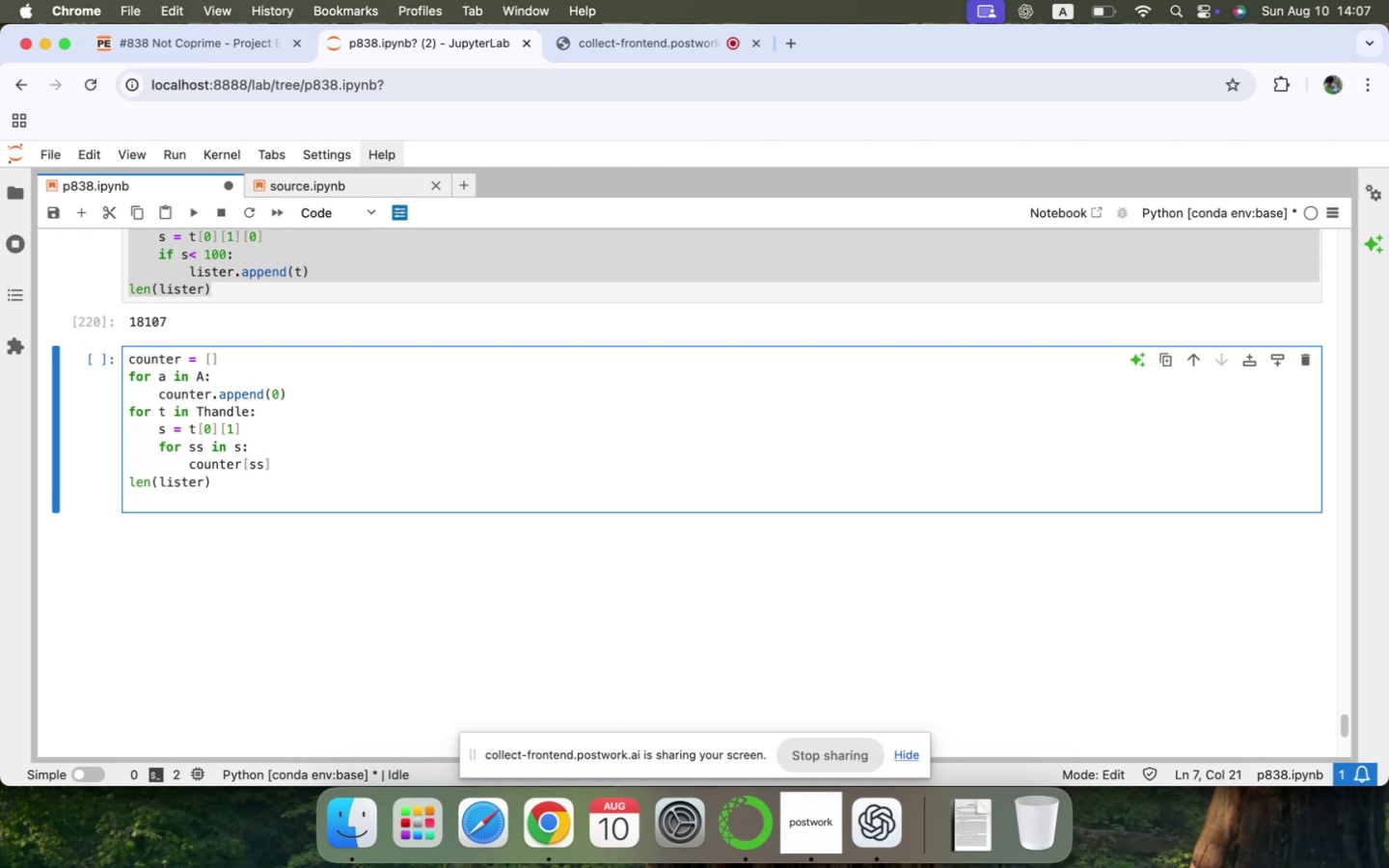 
key(Shift+Equal)
 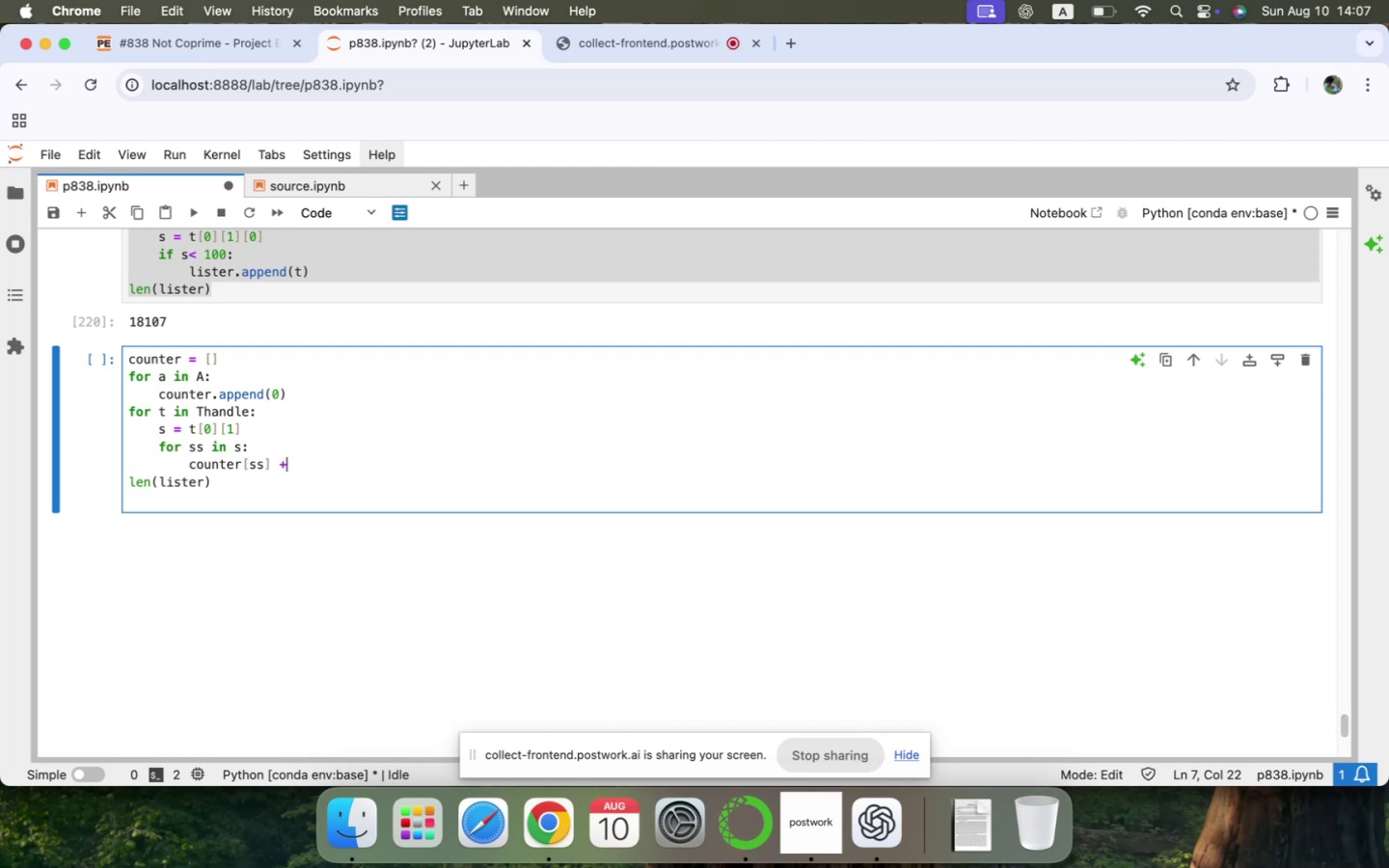 
key(Equal)
 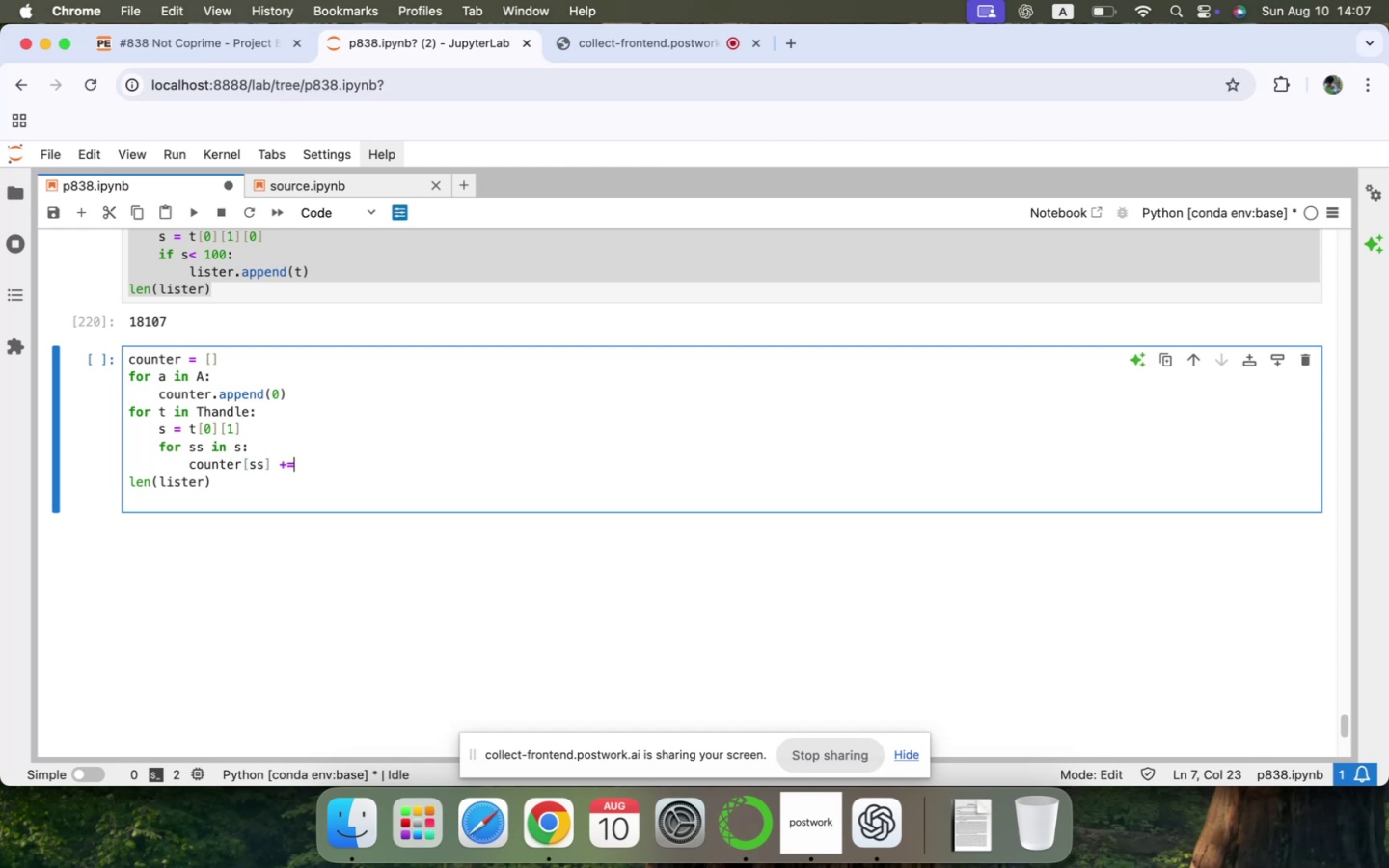 
key(Space)
 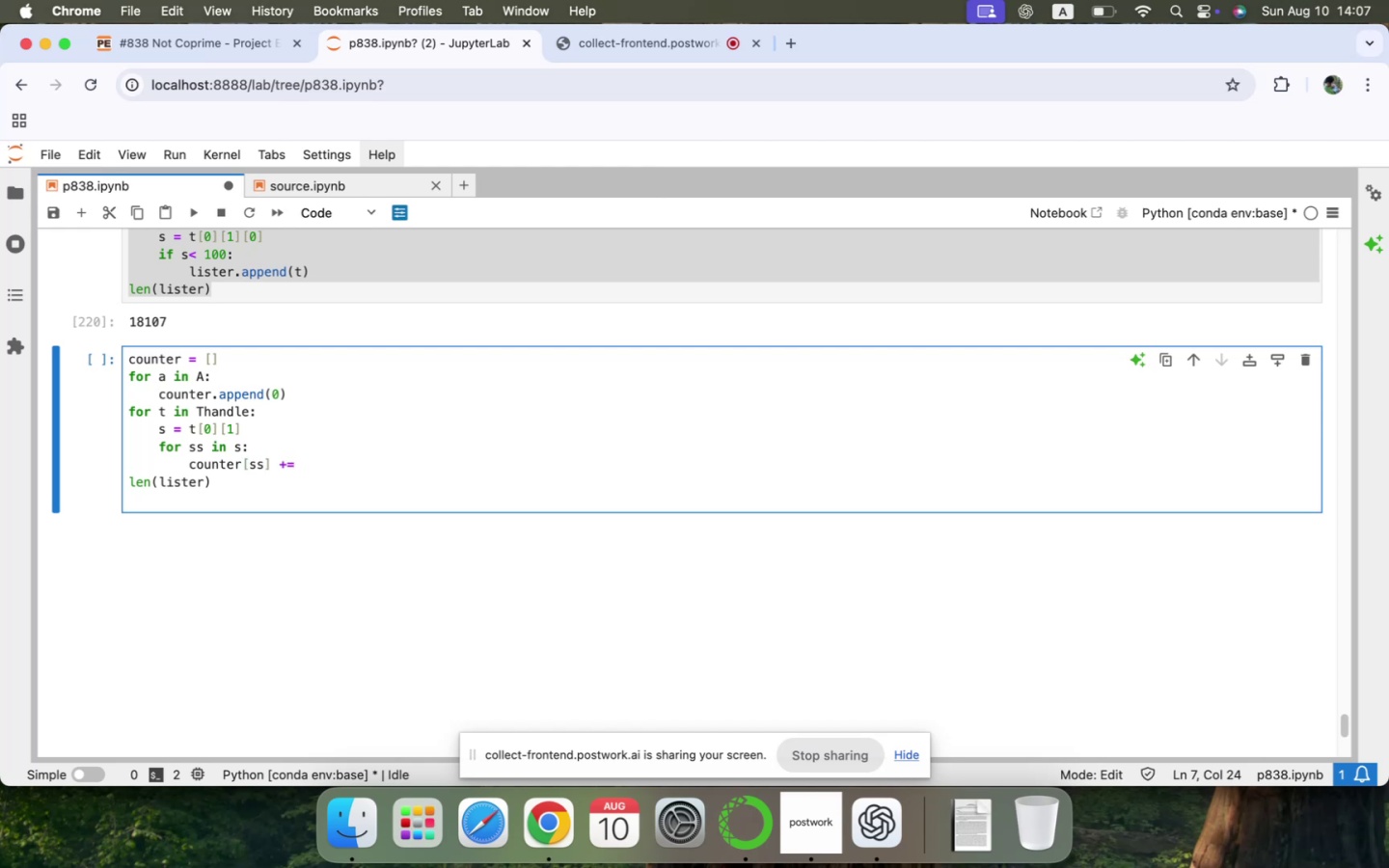 
key(1)
 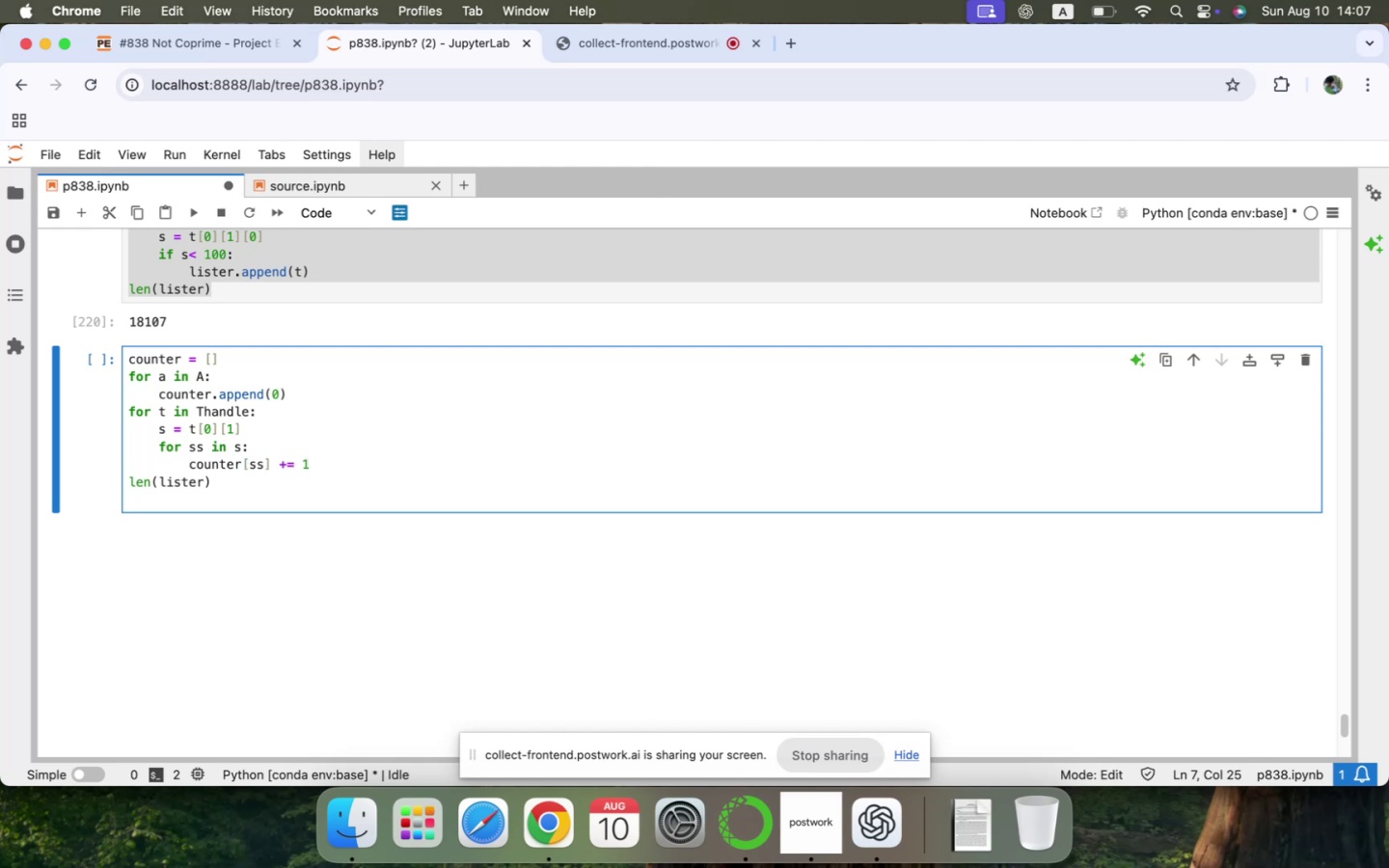 
key(ArrowDown)
 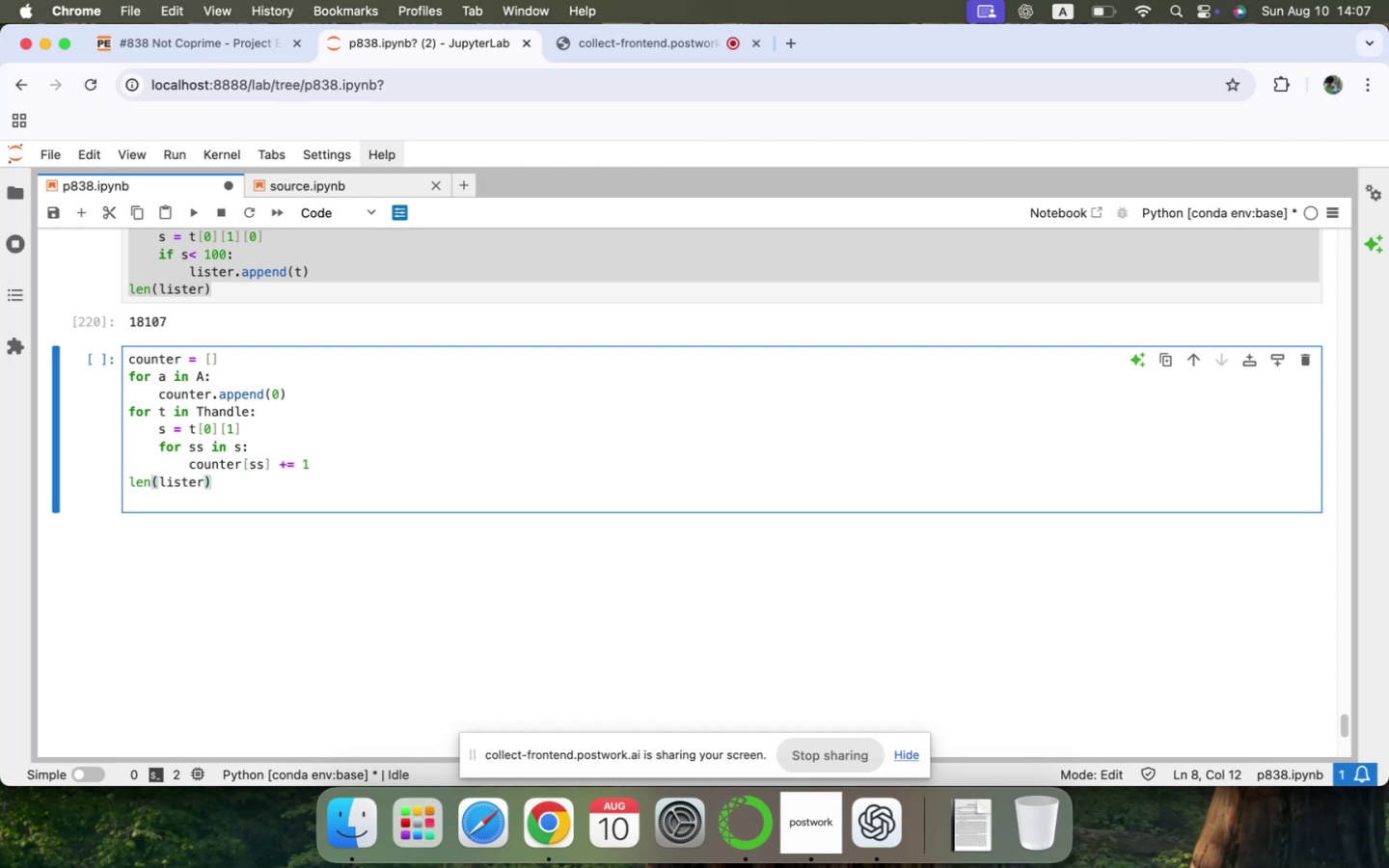 
hold_key(key=Backspace, duration=1.12)
 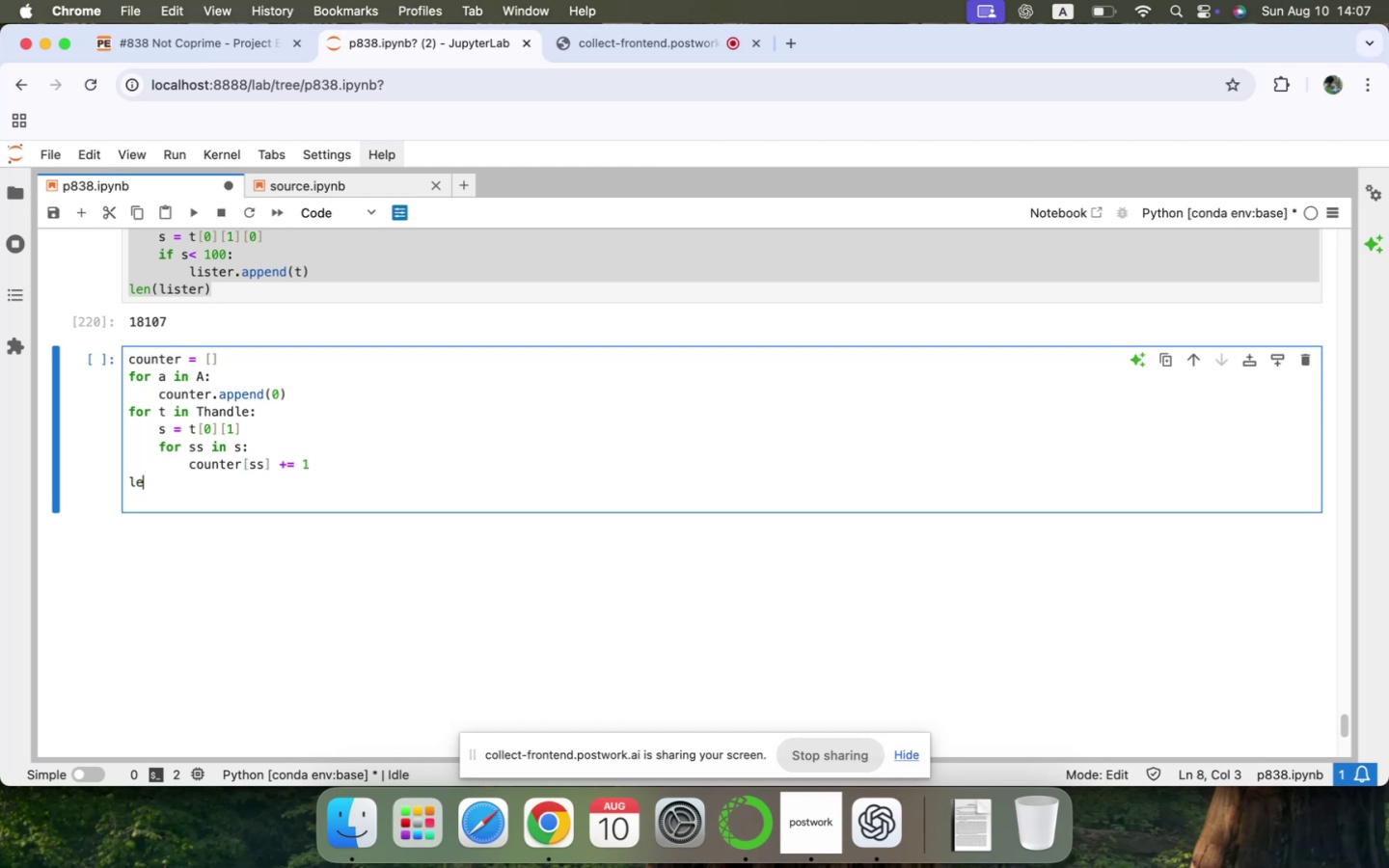 
key(Backspace)
key(Backspace)
type(counter{:25)
 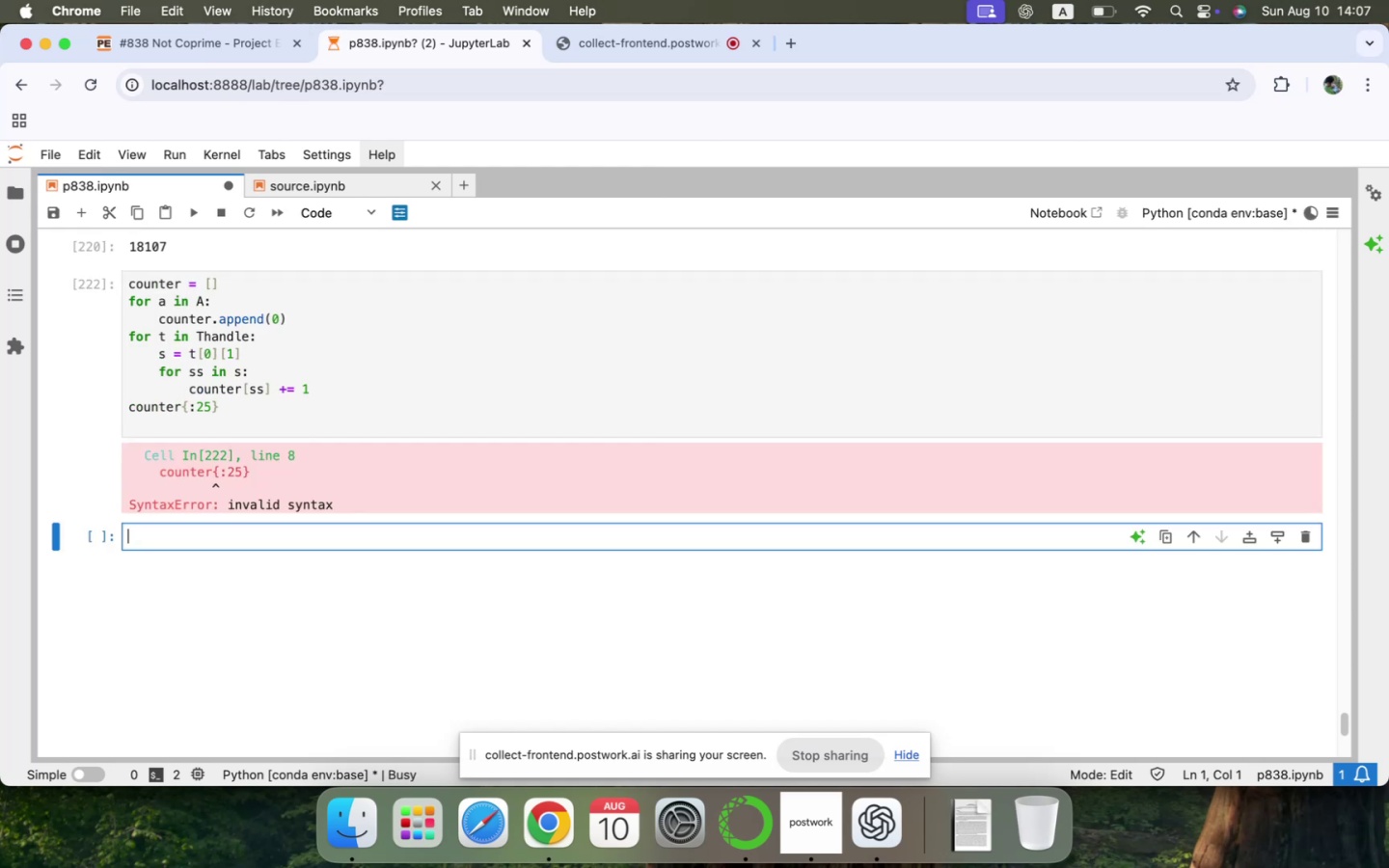 
 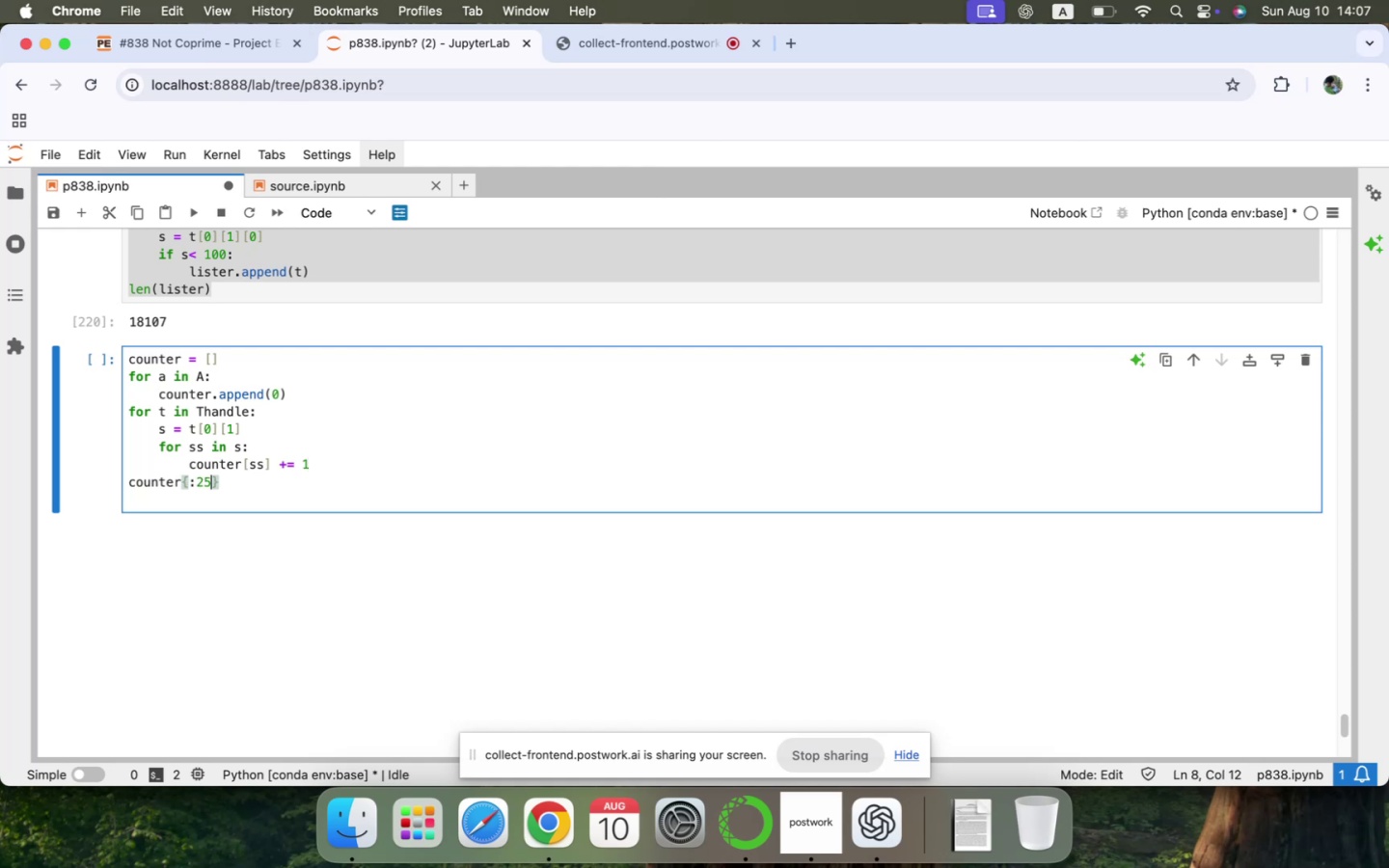 
key(Shift+Enter)
 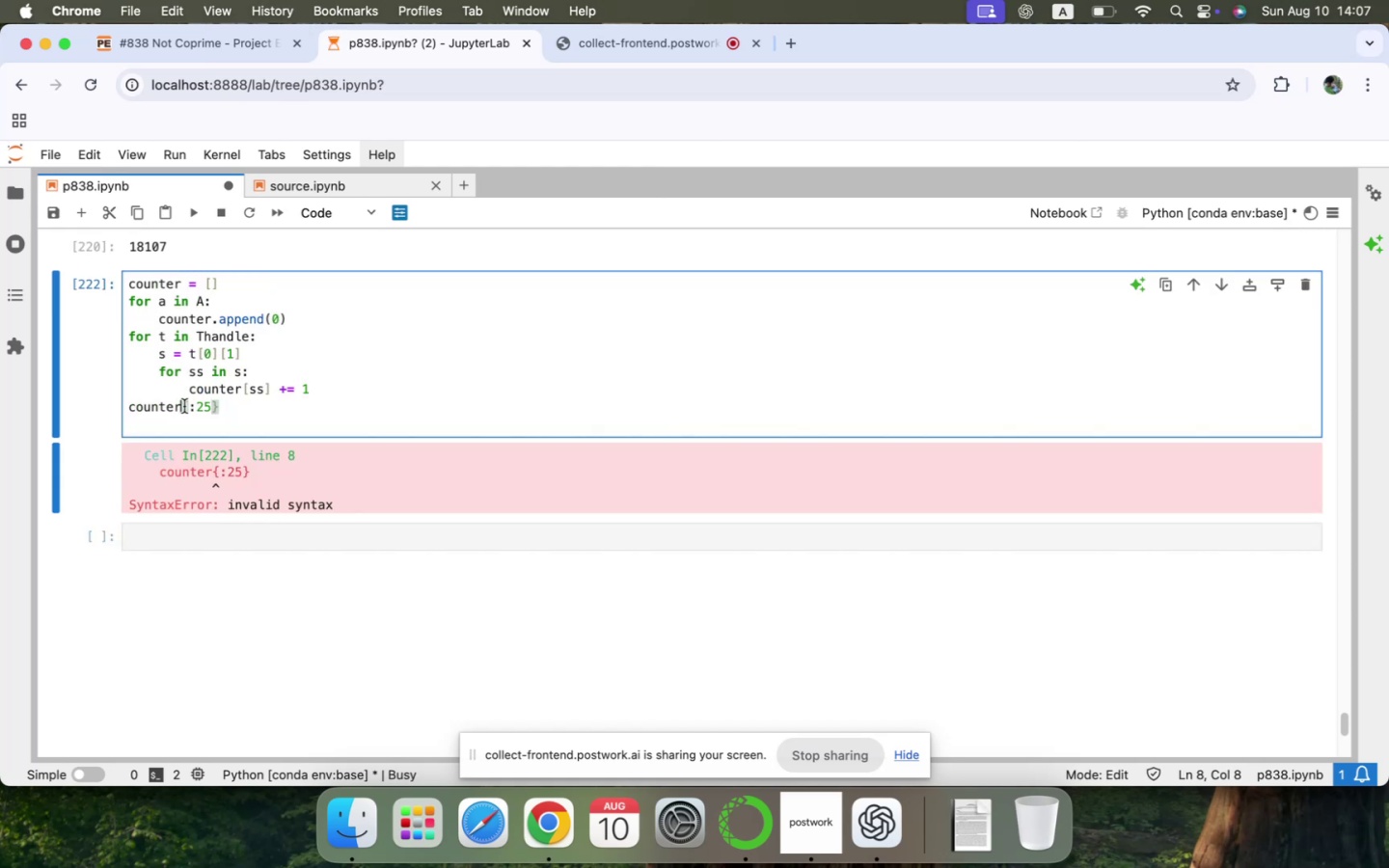 
key(ArrowRight)
 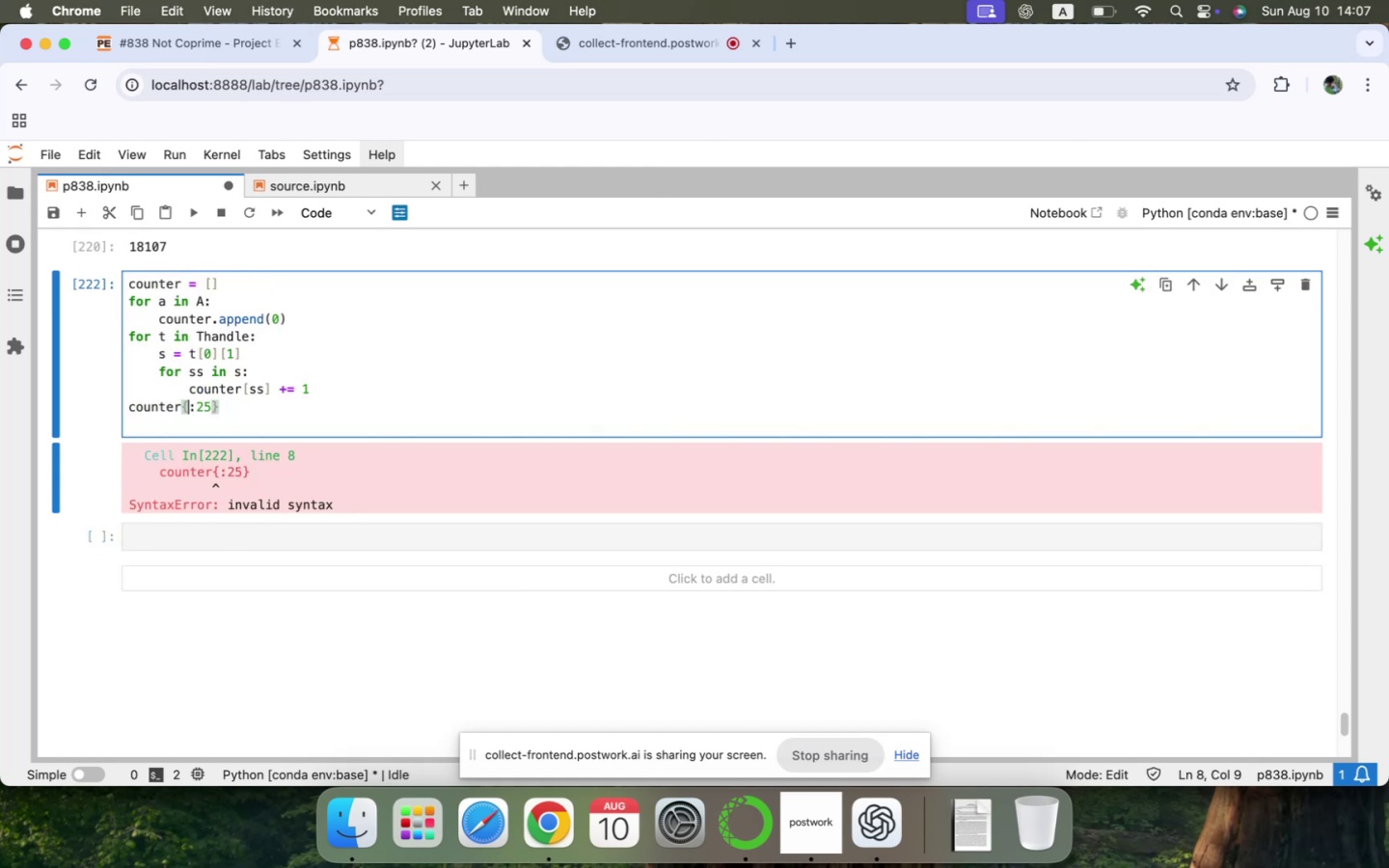 
key(Backspace)
 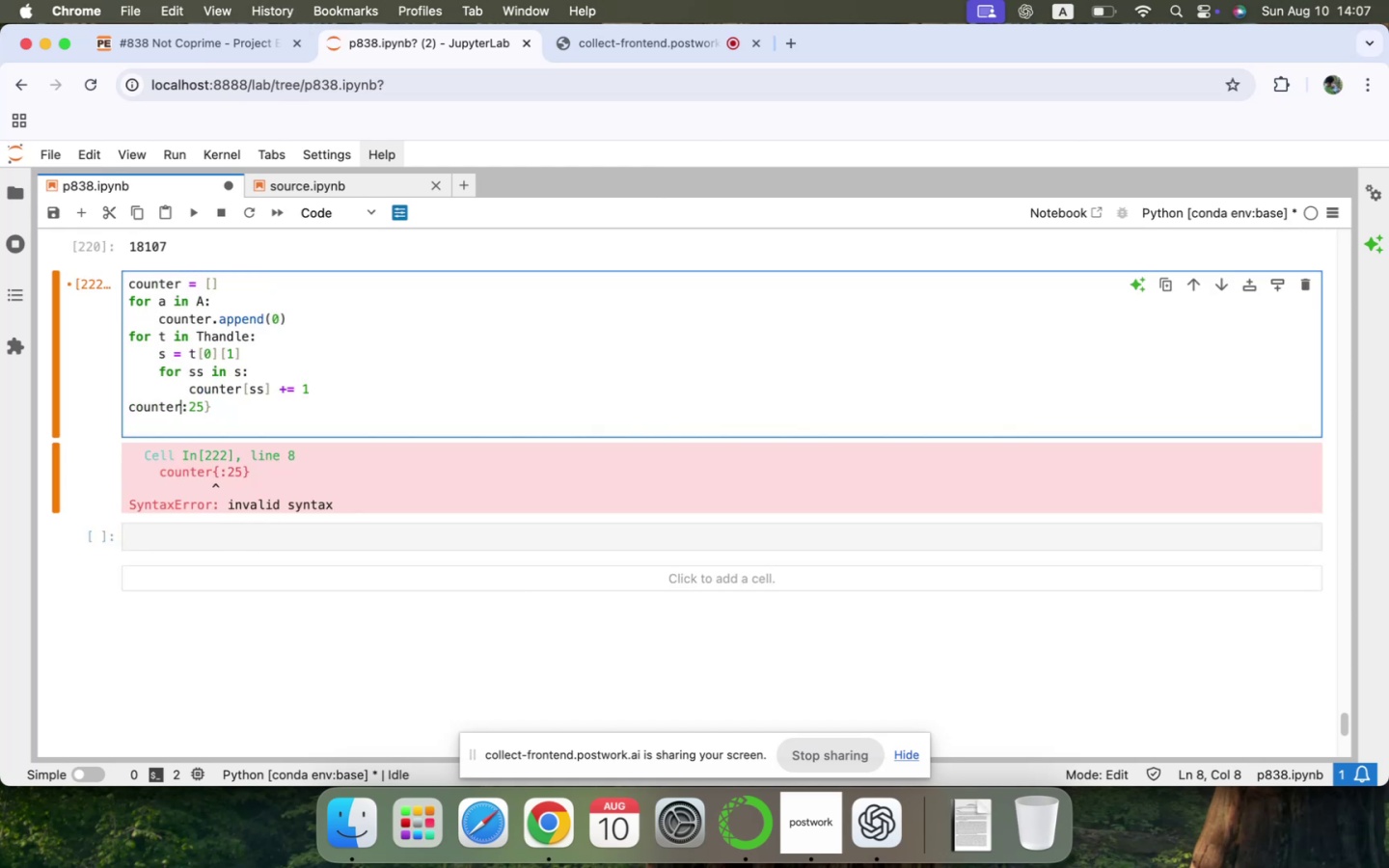 
key(BracketLeft)
 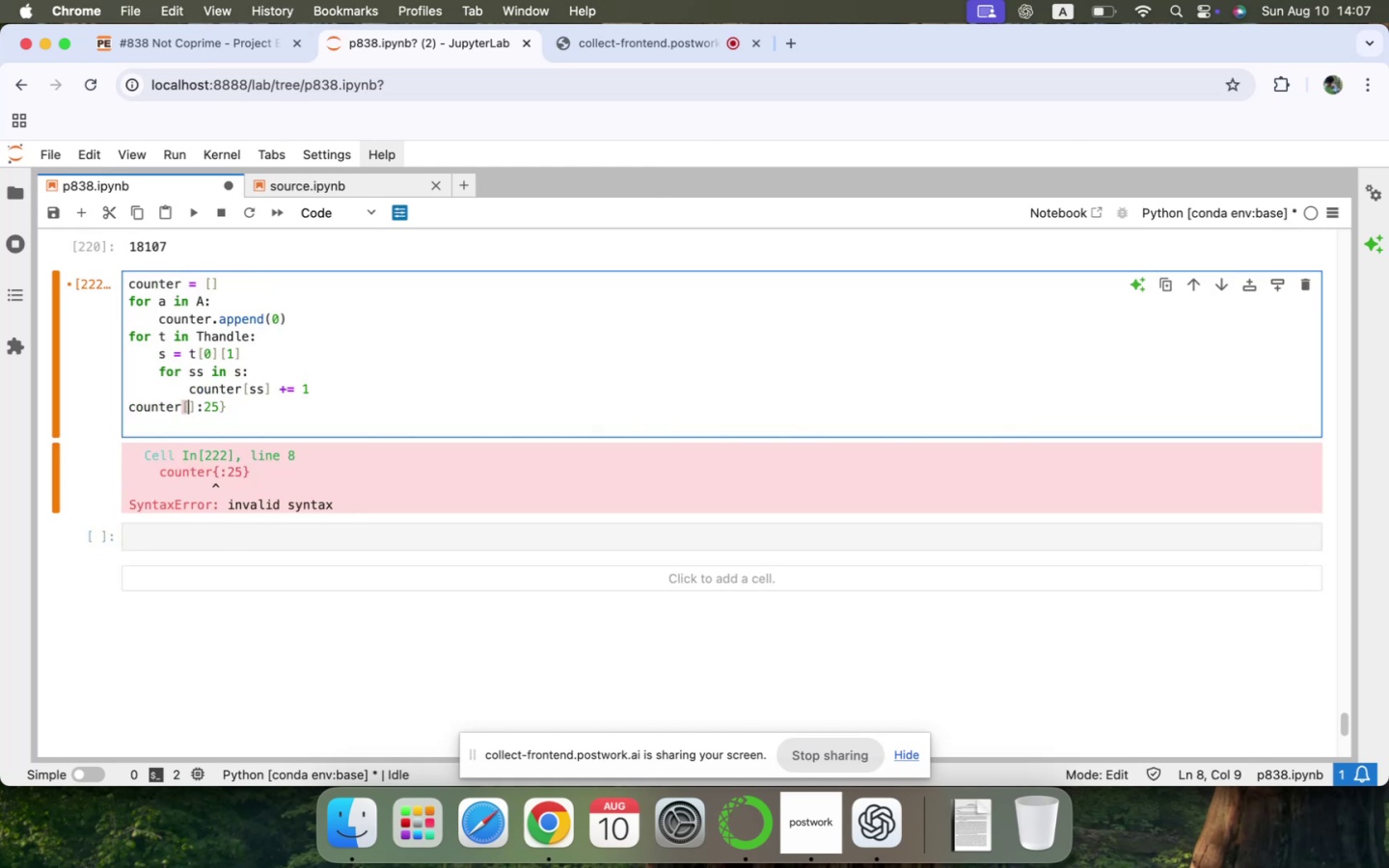 
key(ArrowDown)
 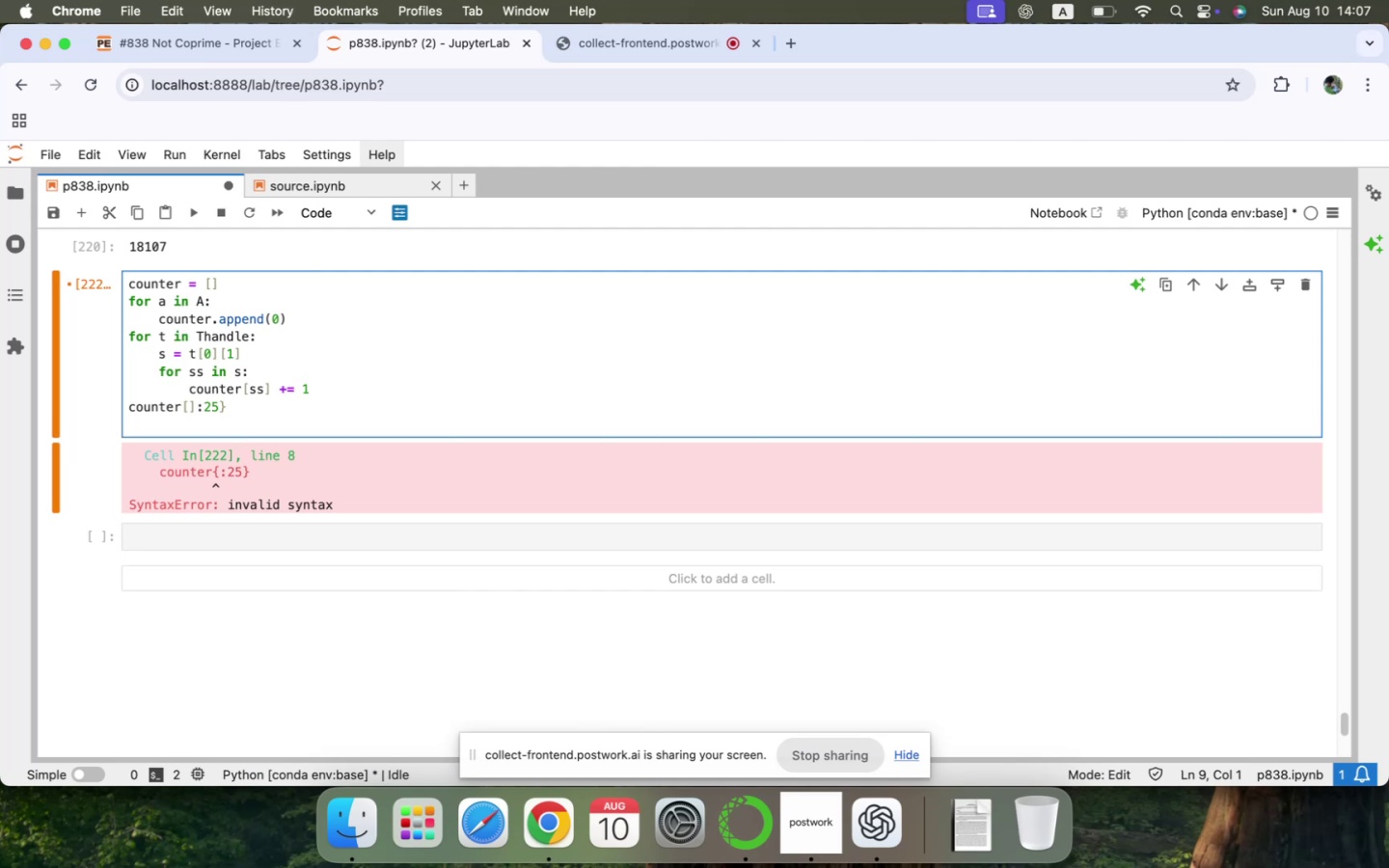 
key(ArrowUp)
 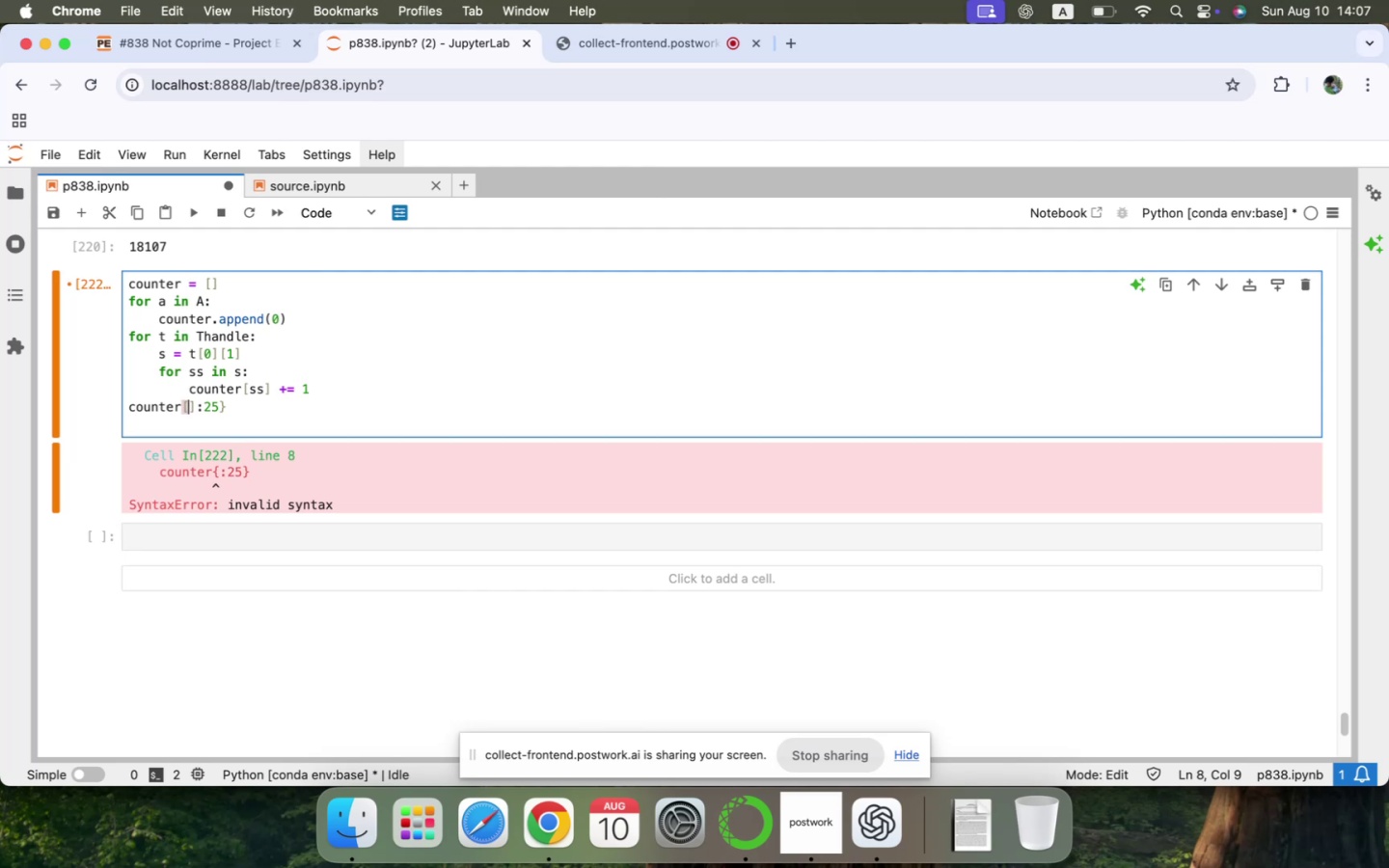 
key(ArrowRight)
 